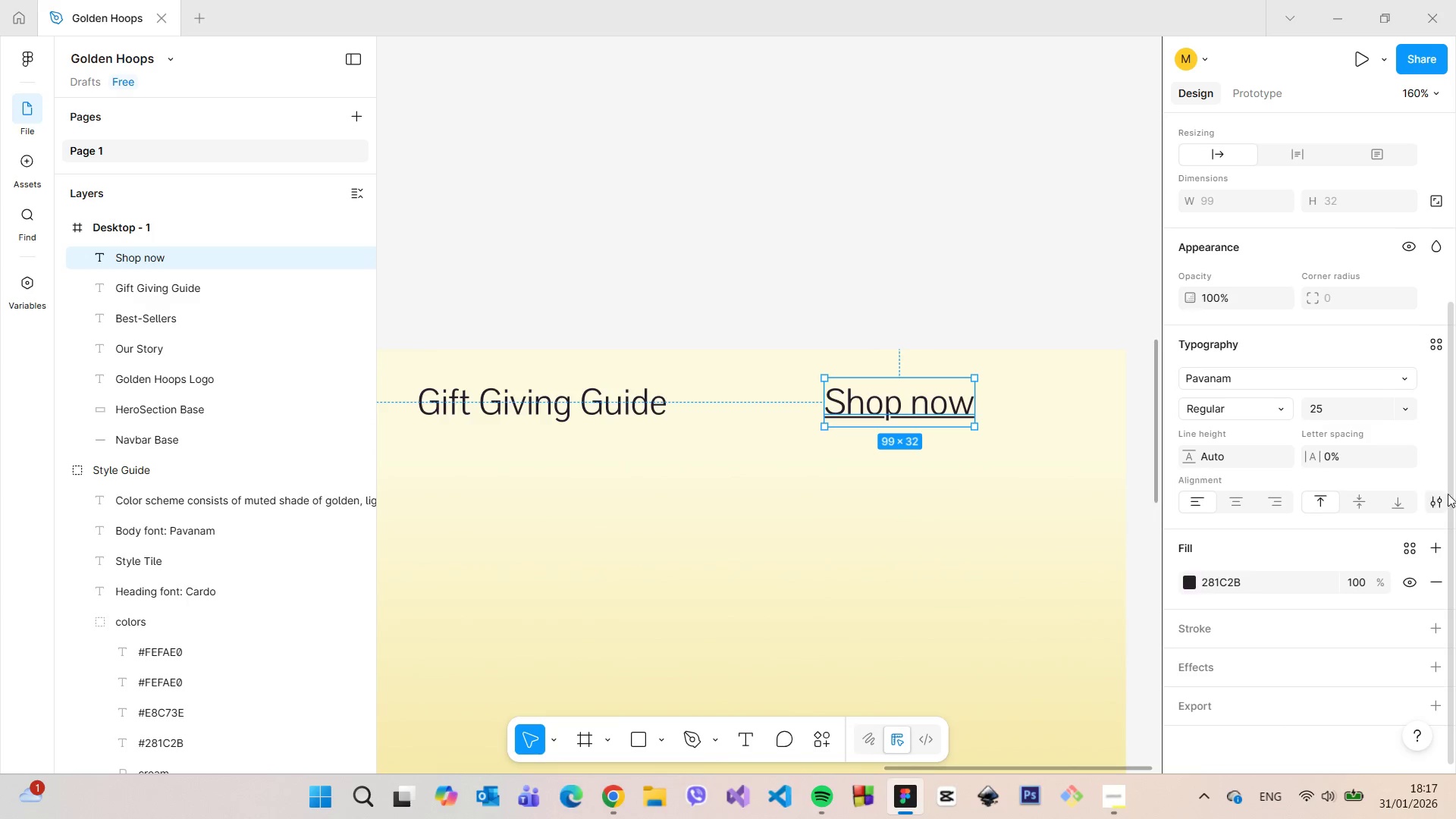 
left_click([1441, 504])
 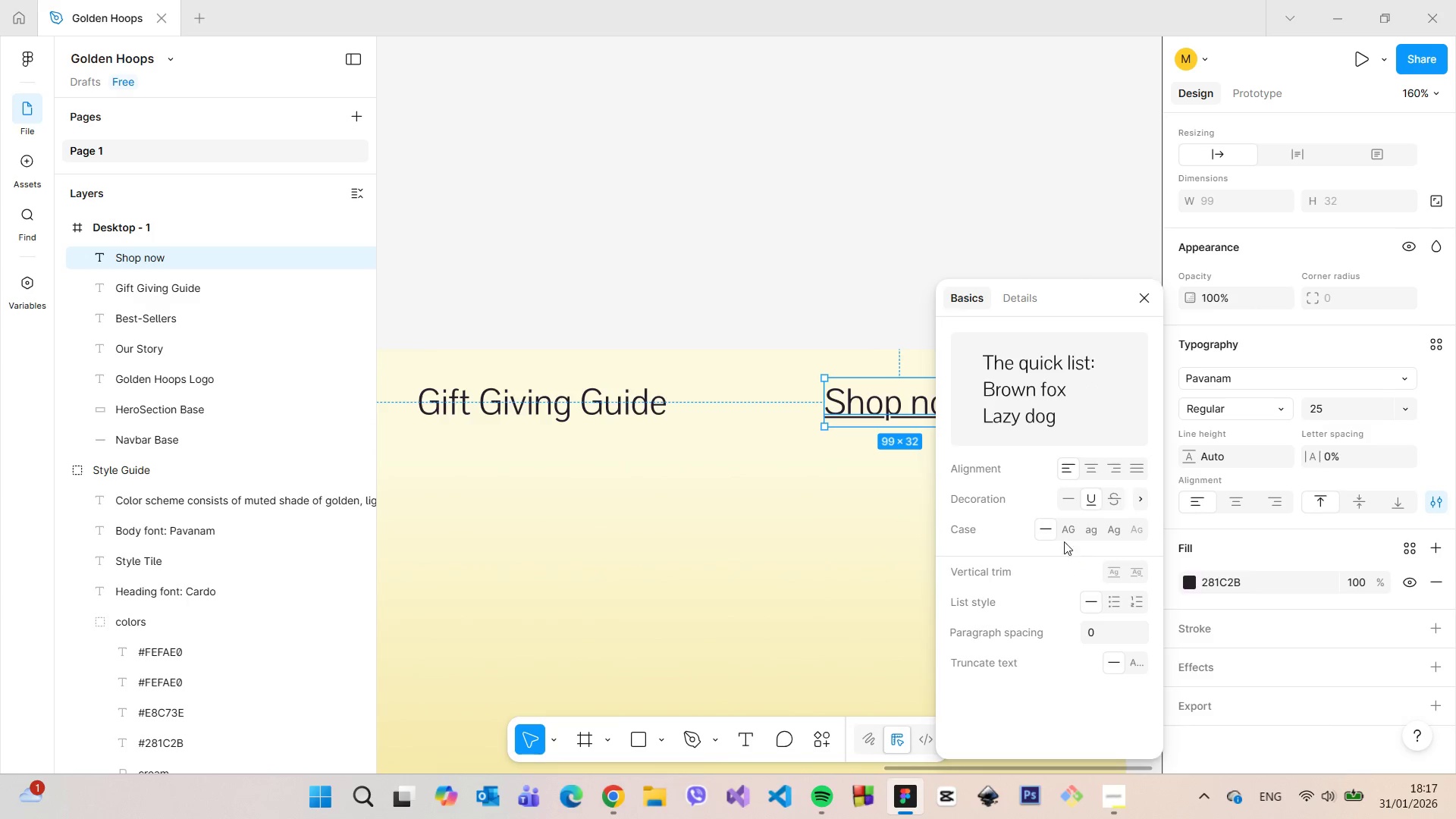 
left_click([1050, 532])
 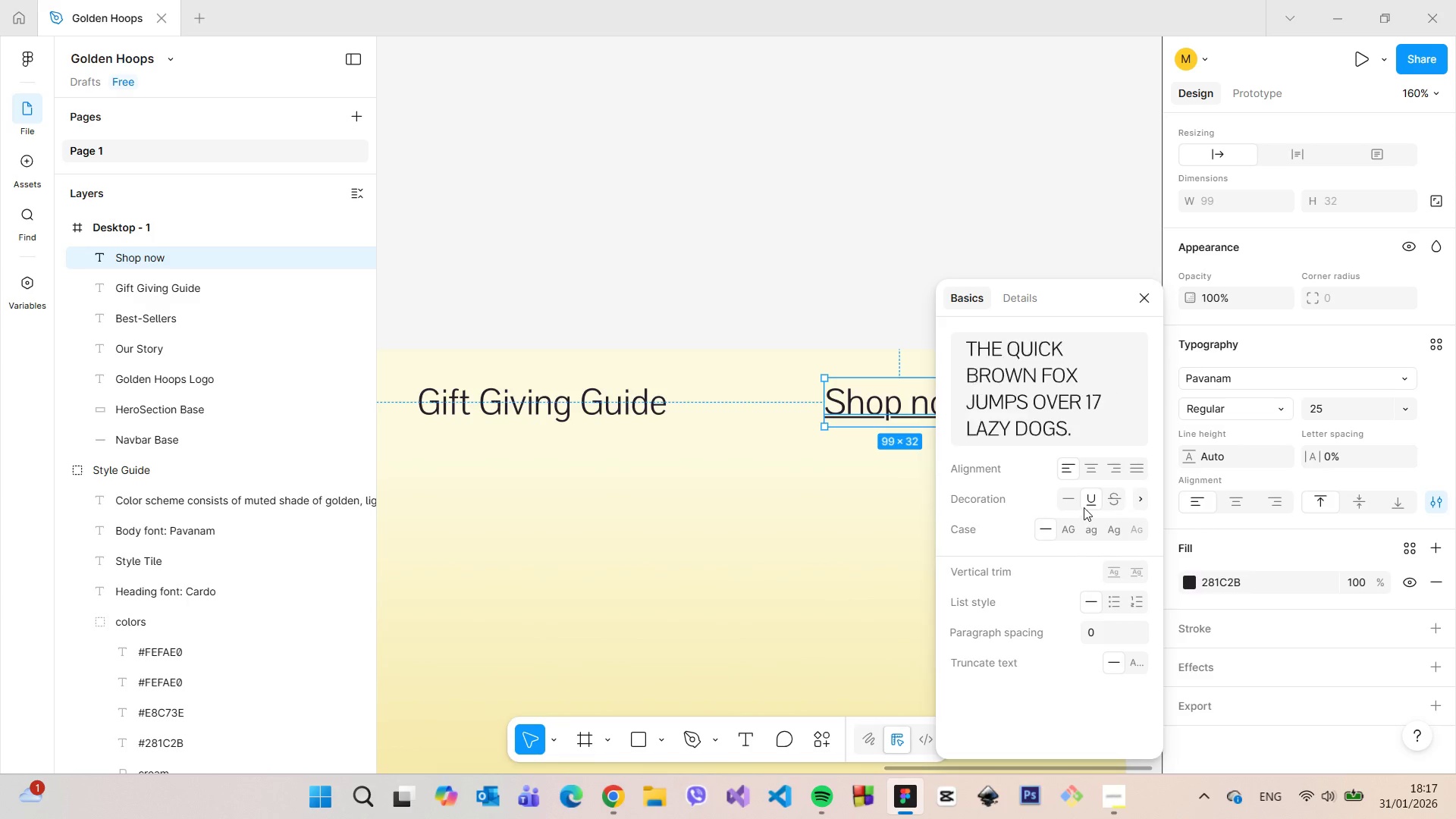 
left_click([1074, 501])
 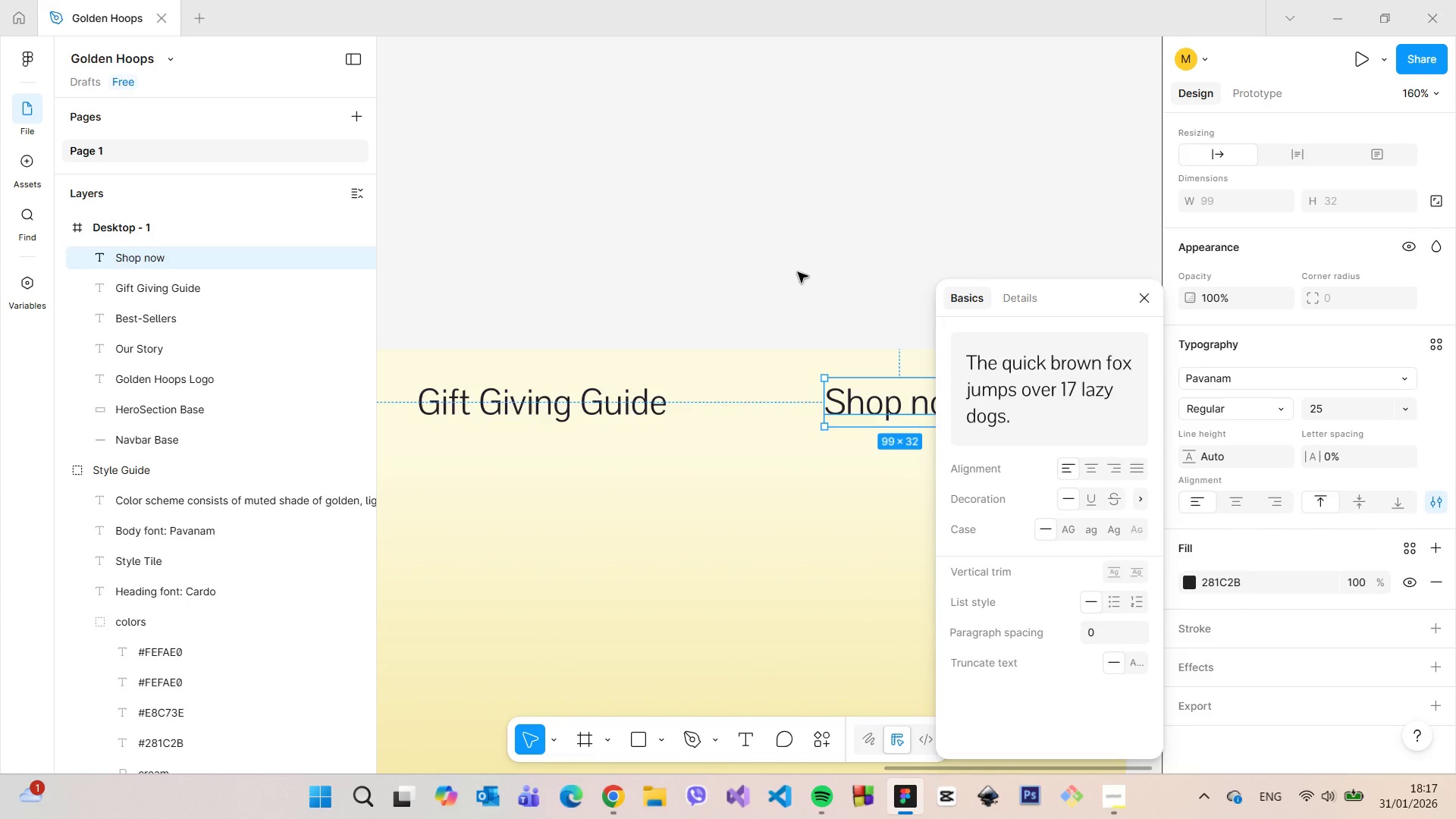 
double_click([798, 272])
 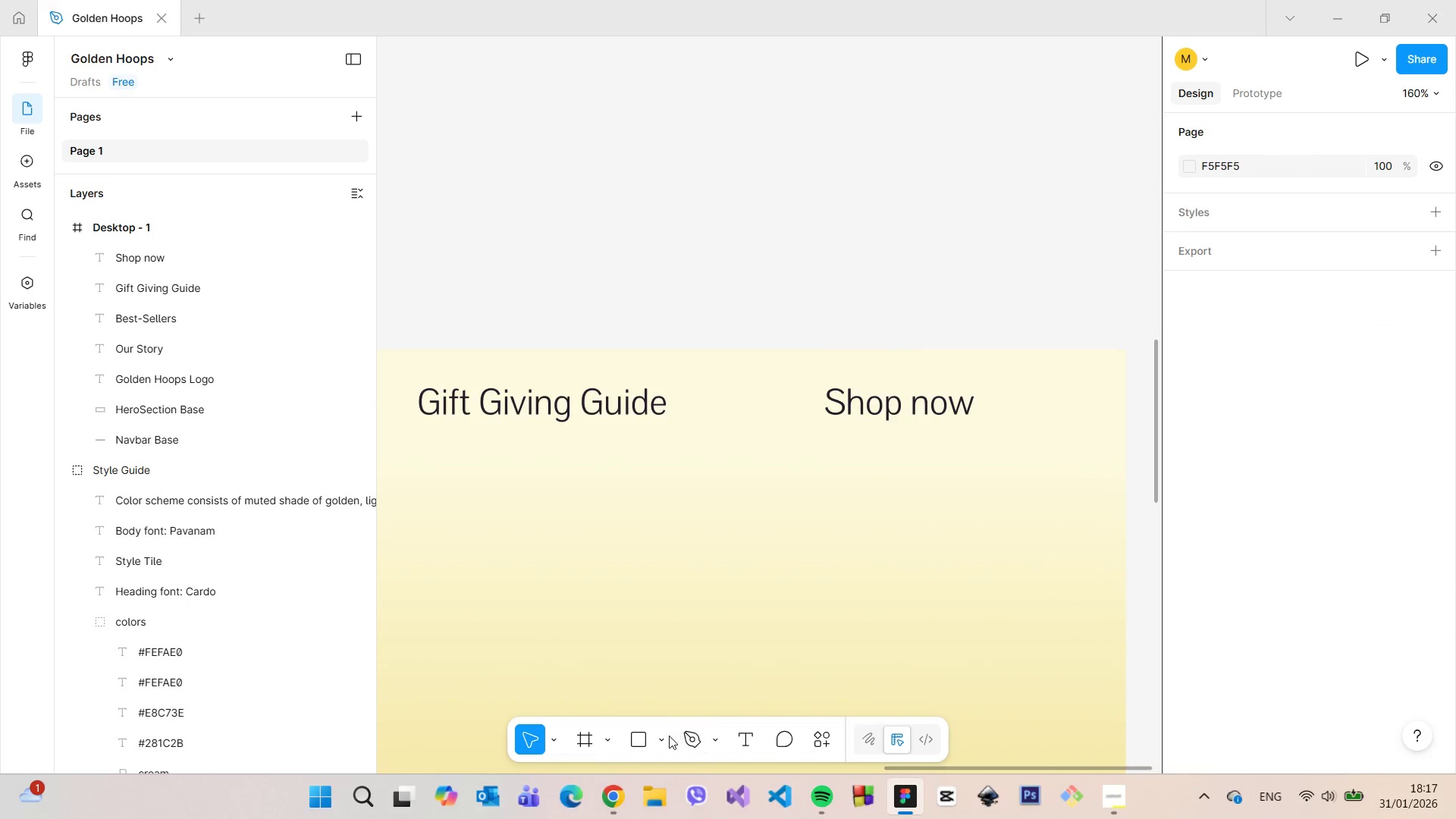 
left_click([708, 735])
 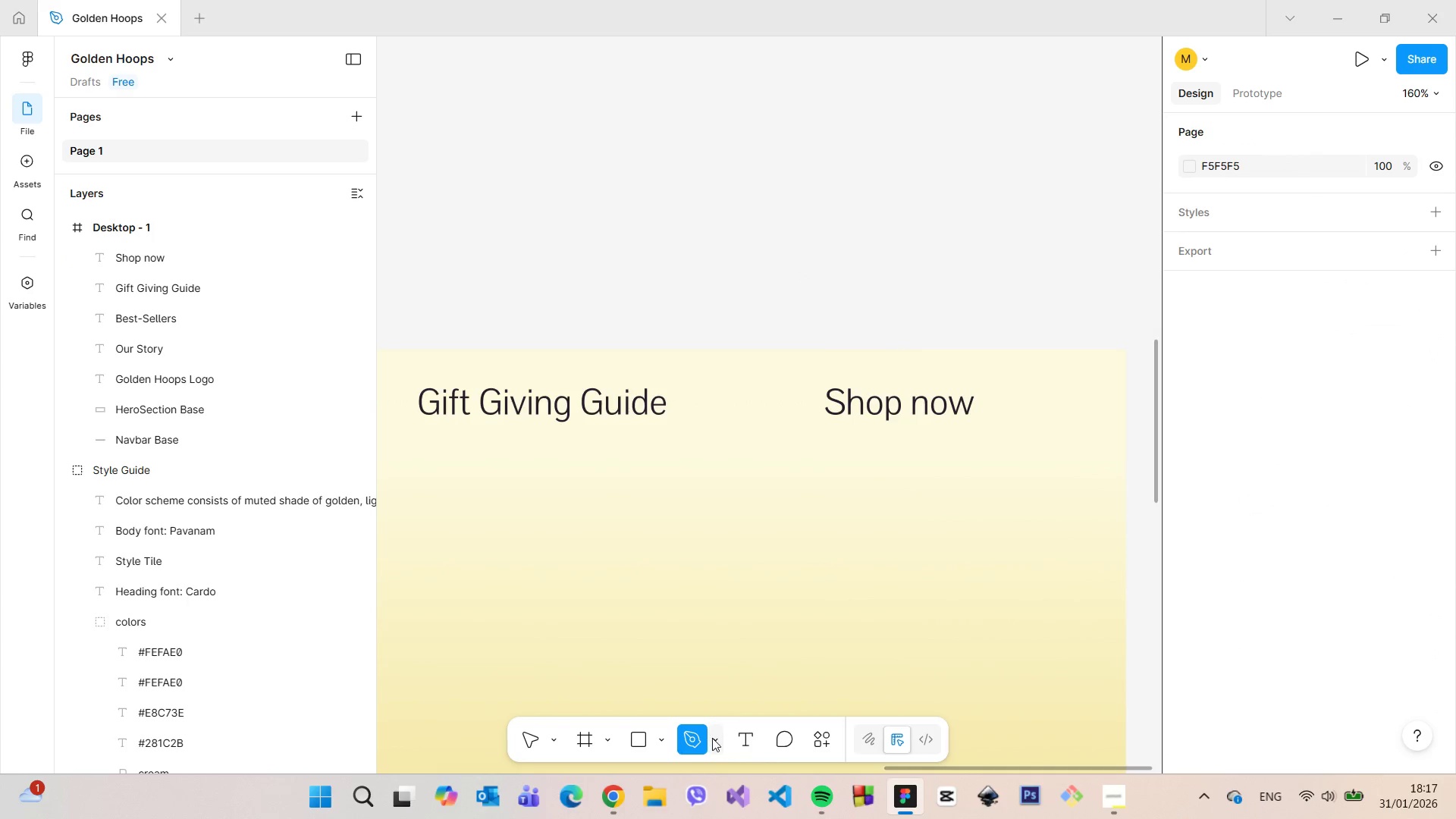 
left_click([712, 738])
 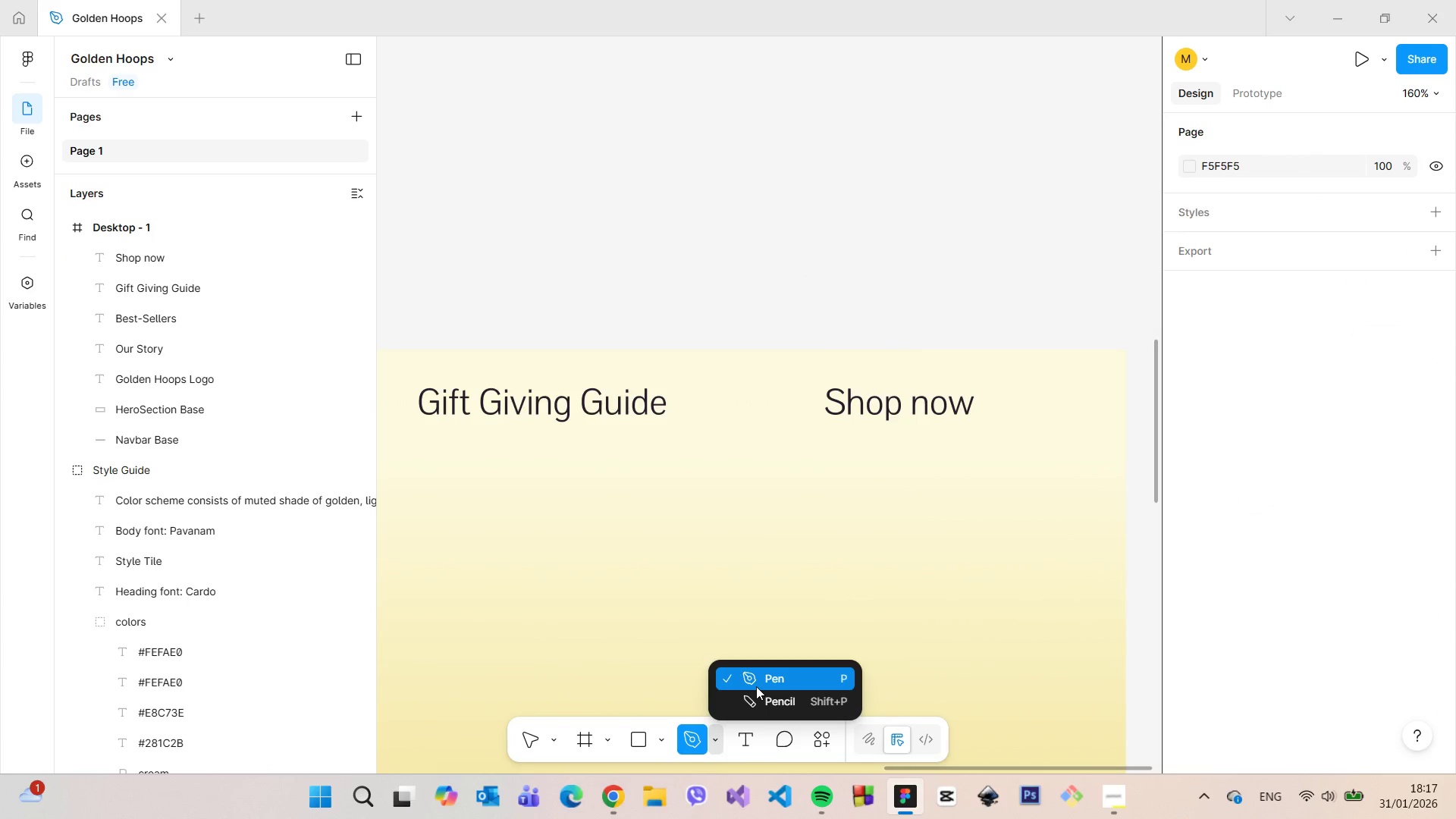 
left_click([756, 686])
 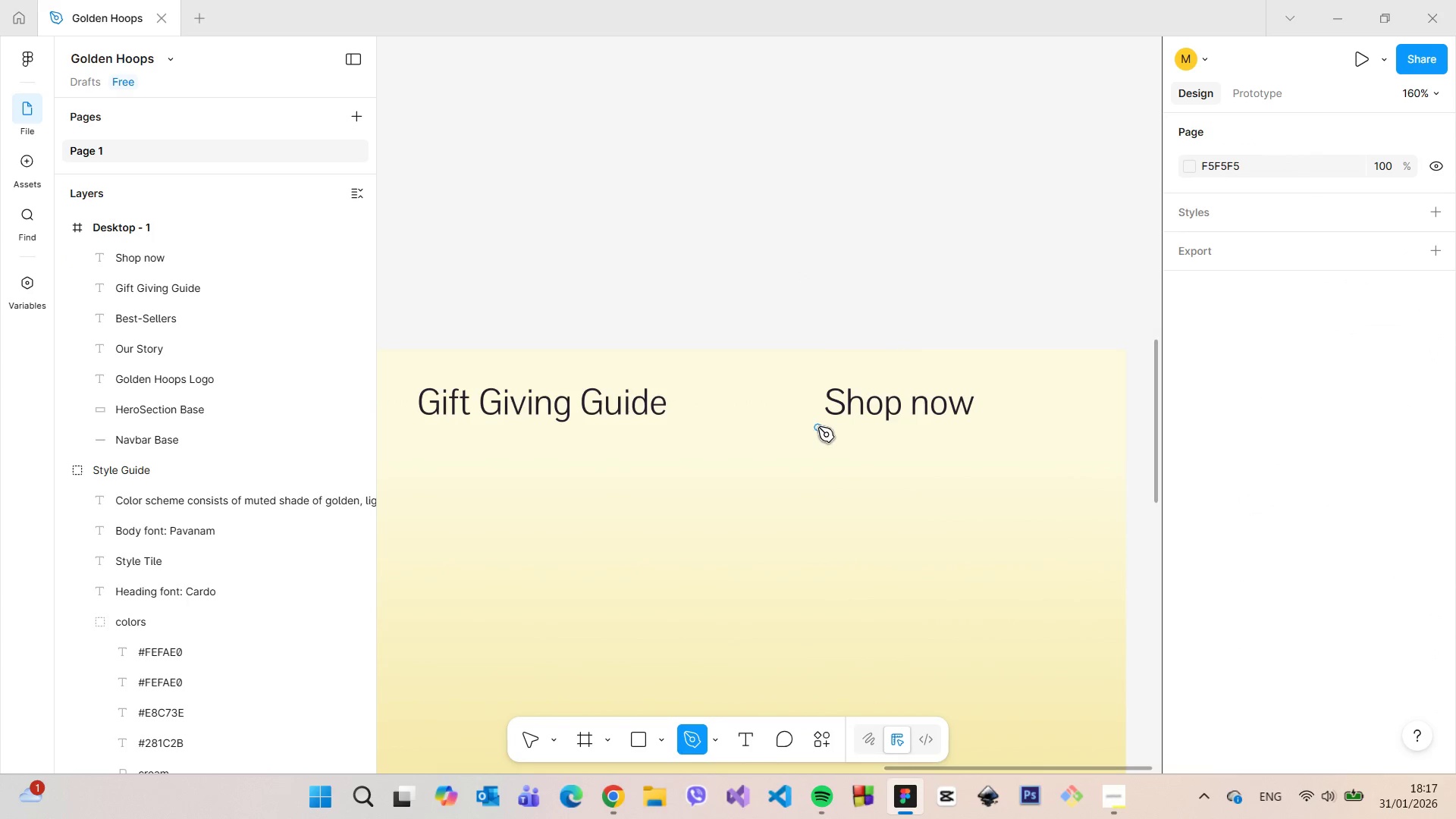 
left_click_drag(start_coordinate=[817, 425], to_coordinate=[977, 425])
 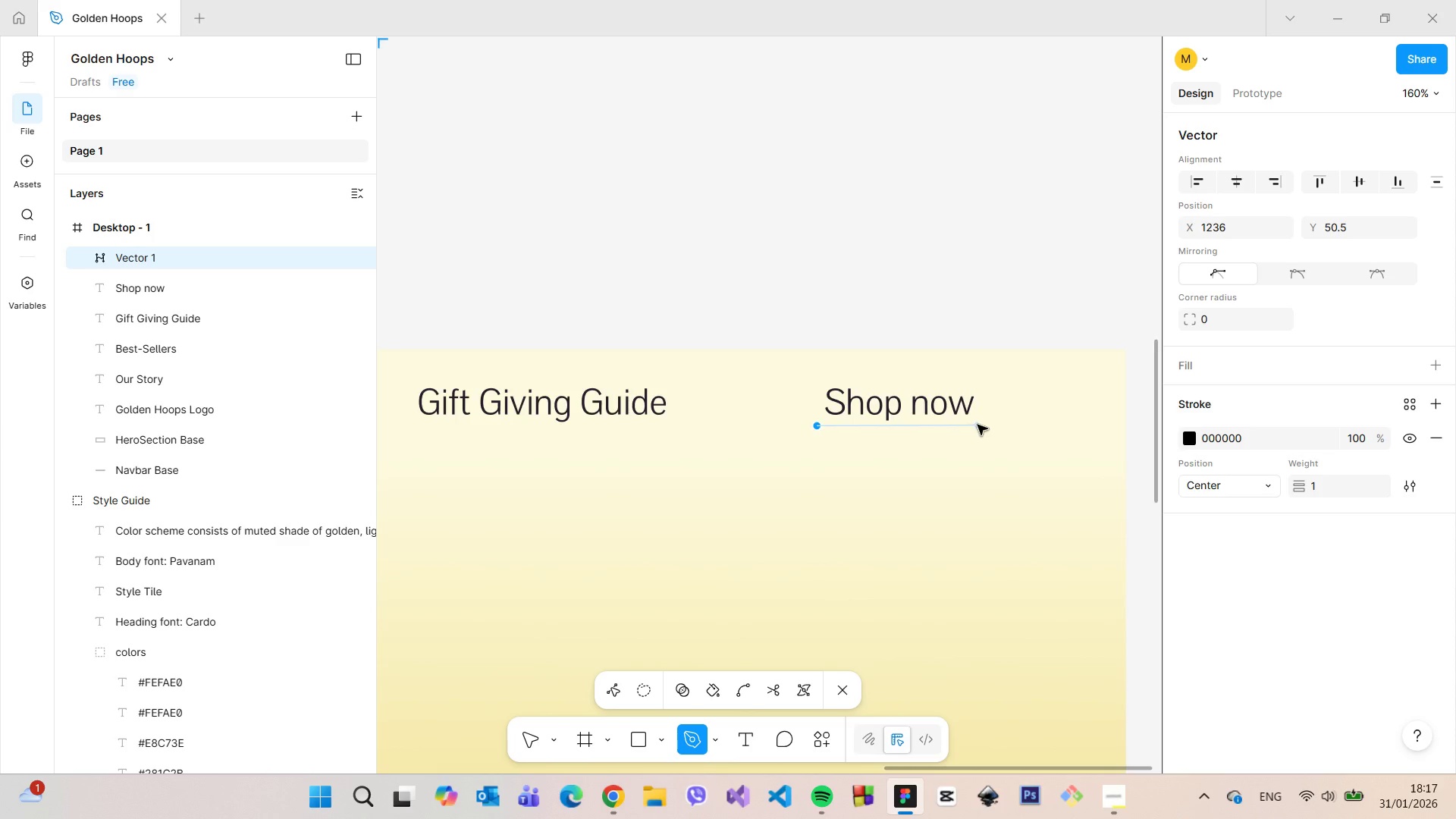 
key(Escape)
 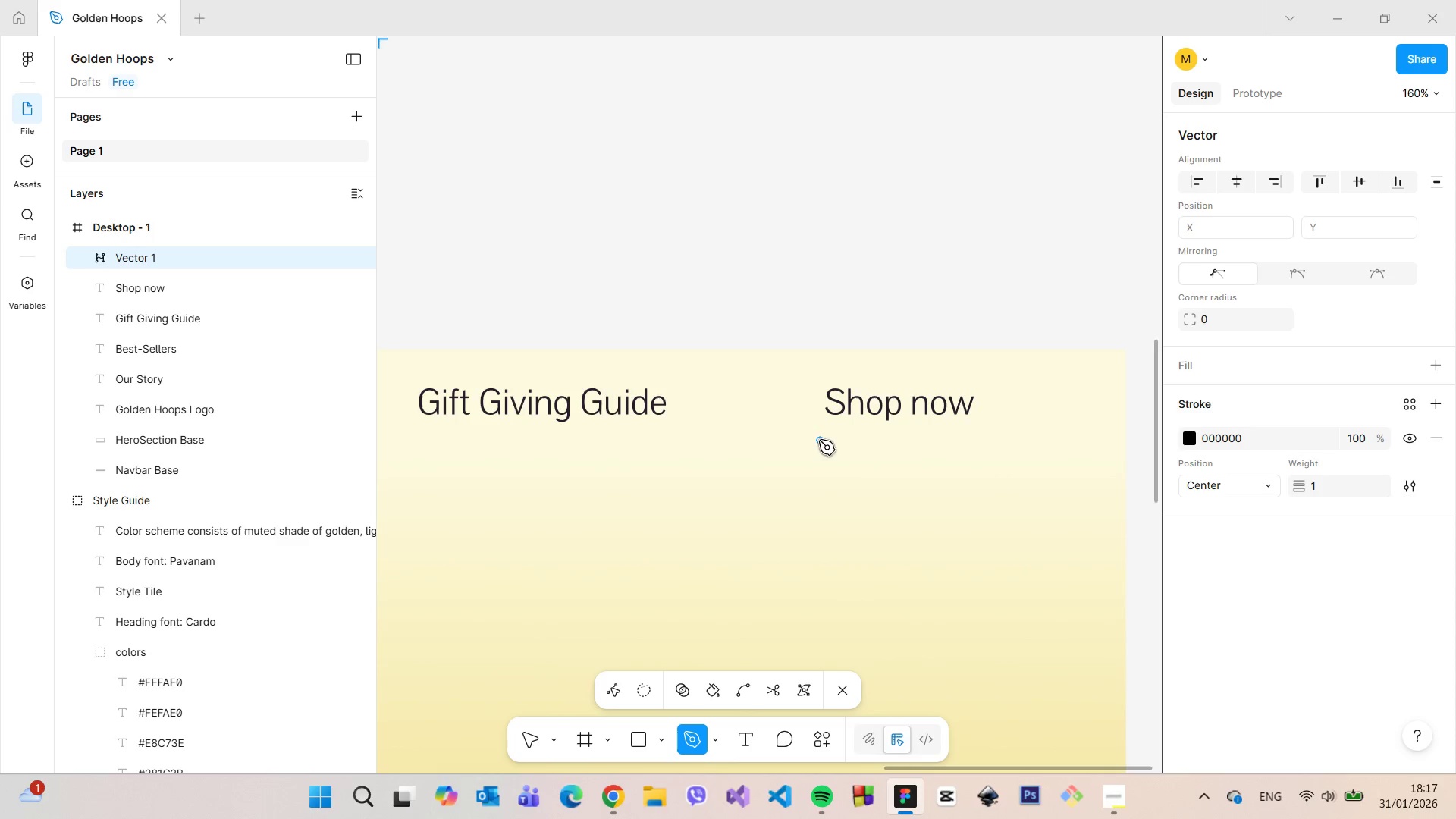 
left_click_drag(start_coordinate=[819, 435], to_coordinate=[985, 434])
 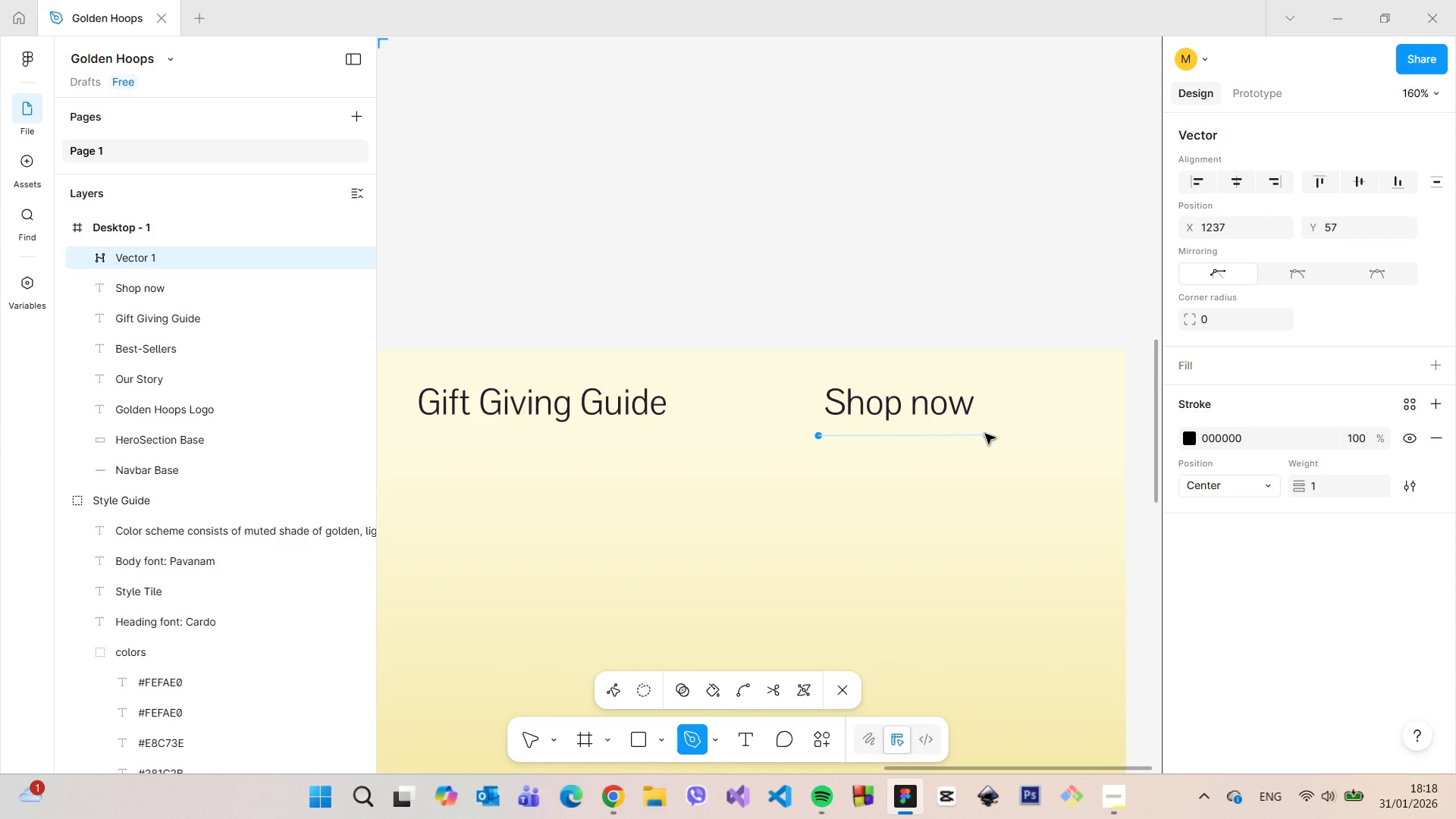 
left_click([985, 434])
 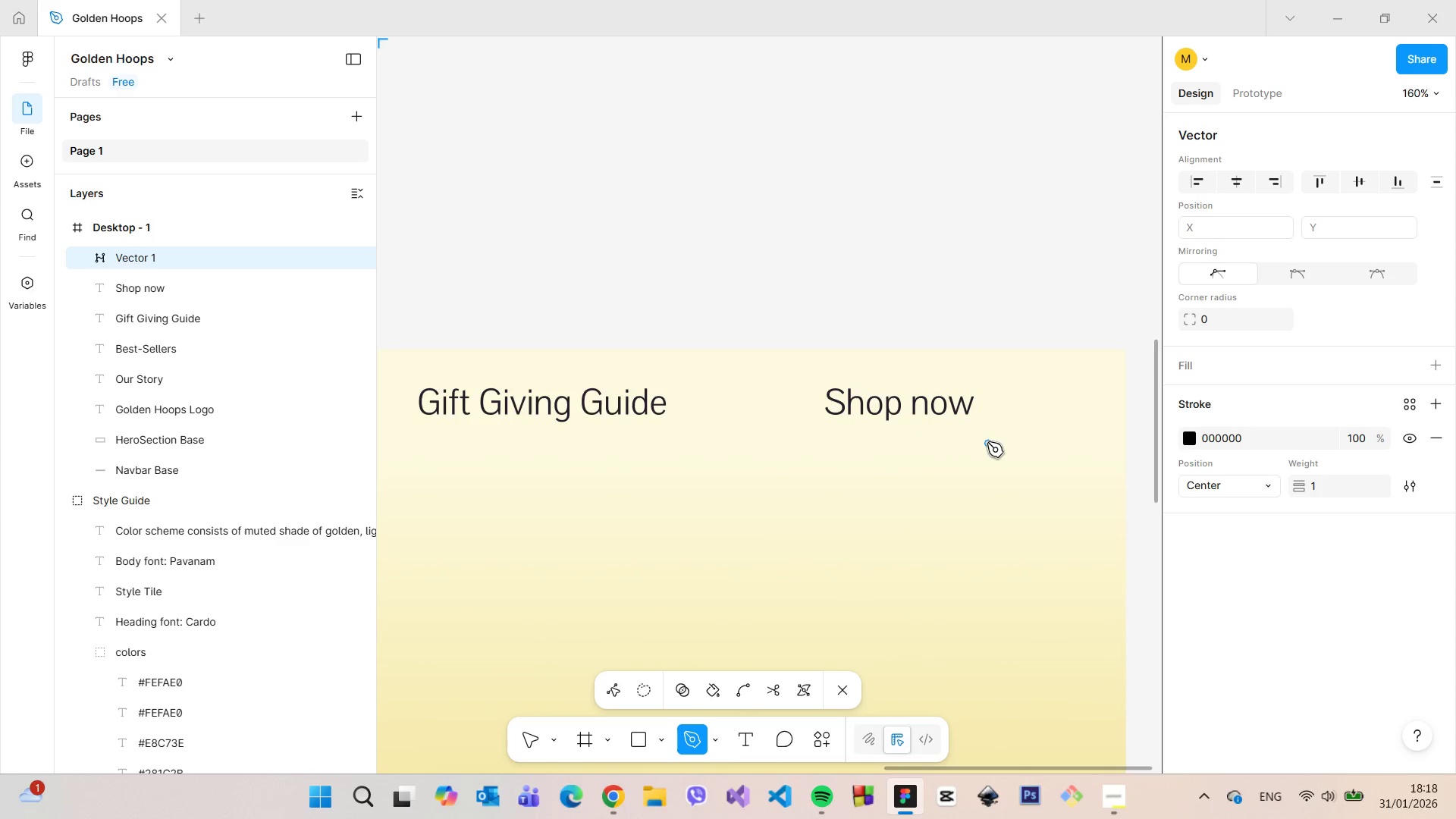 
left_click_drag(start_coordinate=[987, 438], to_coordinate=[807, 441])
 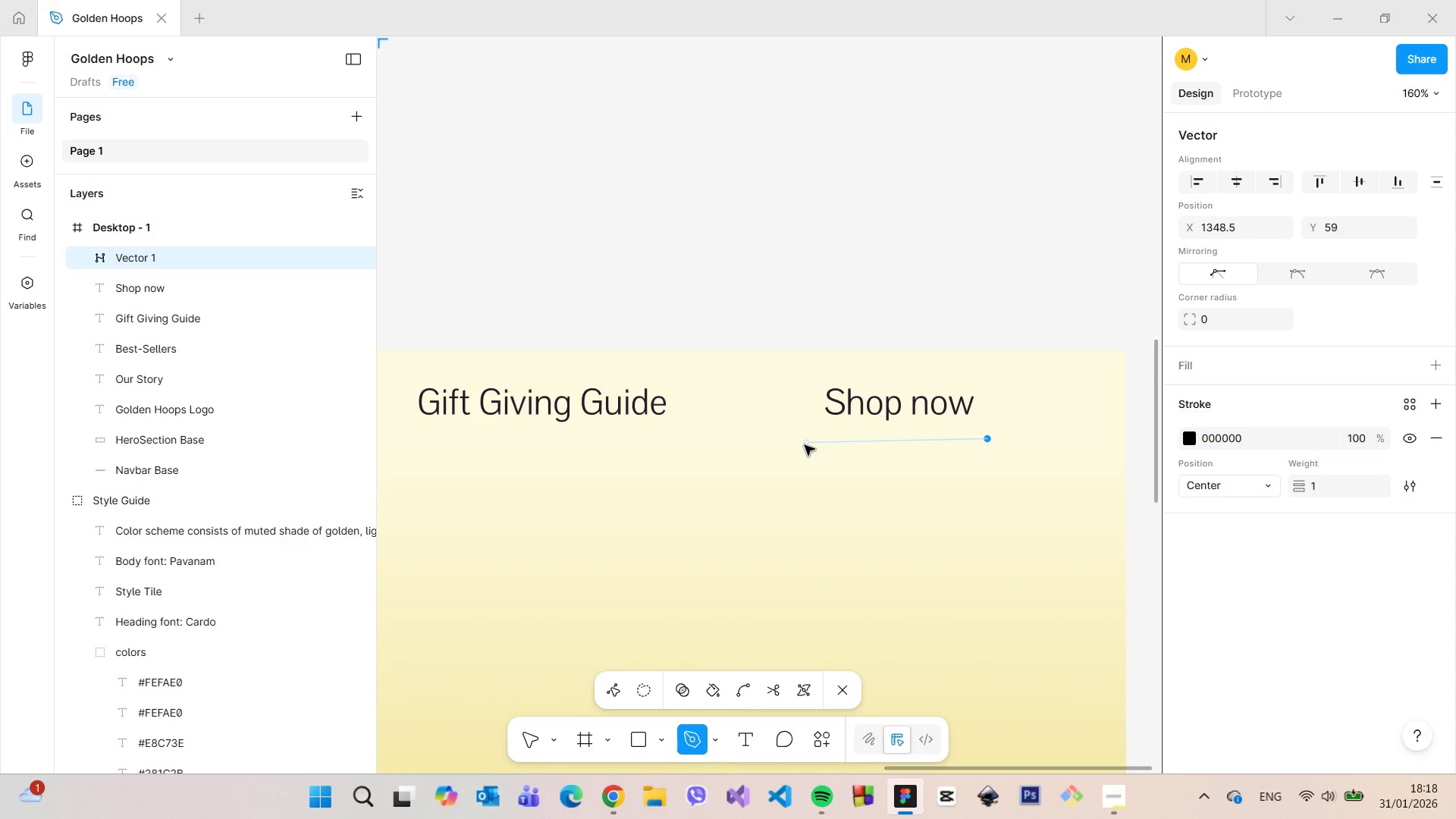 
key(Enter)
 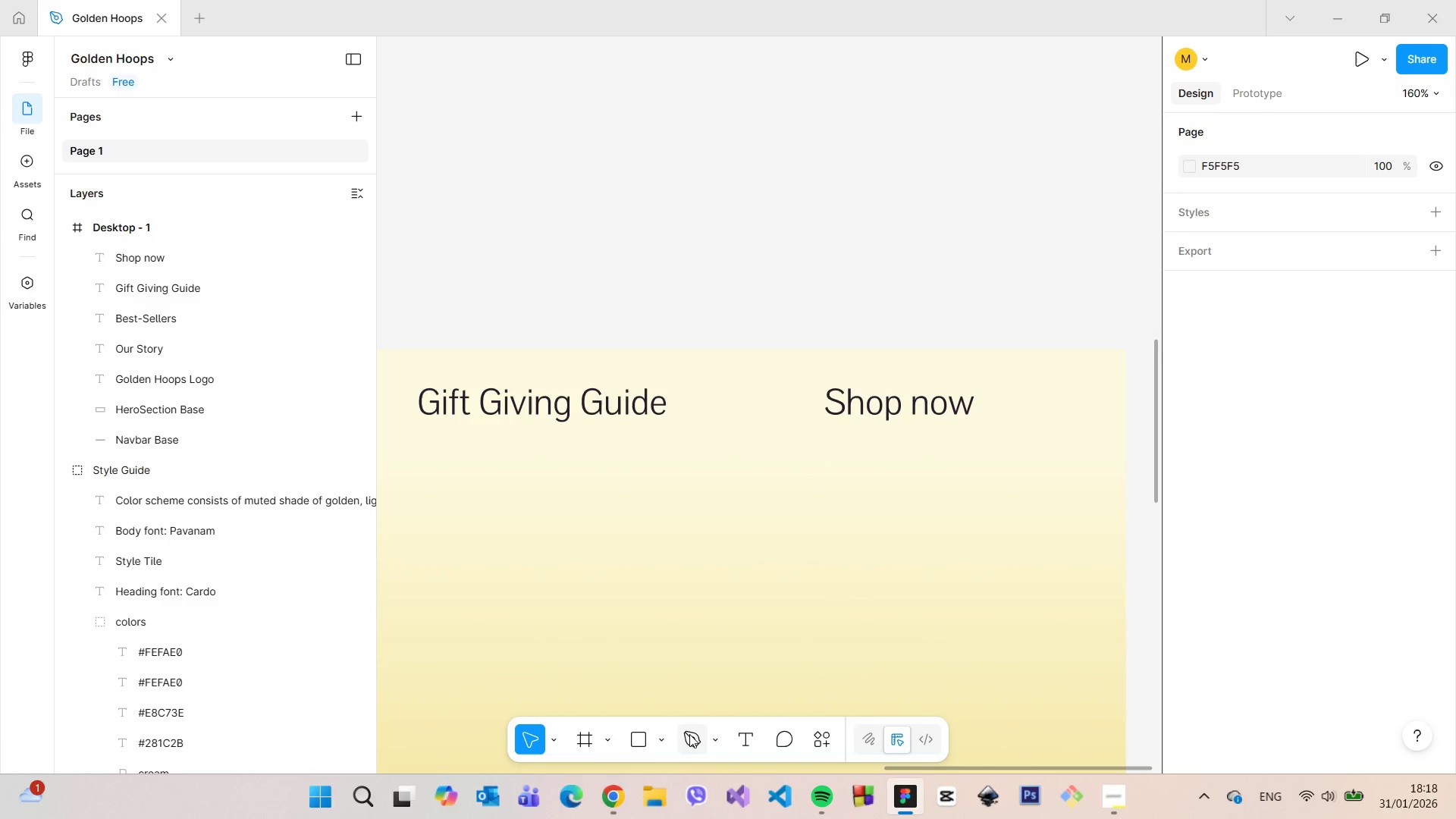 
double_click([715, 737])
 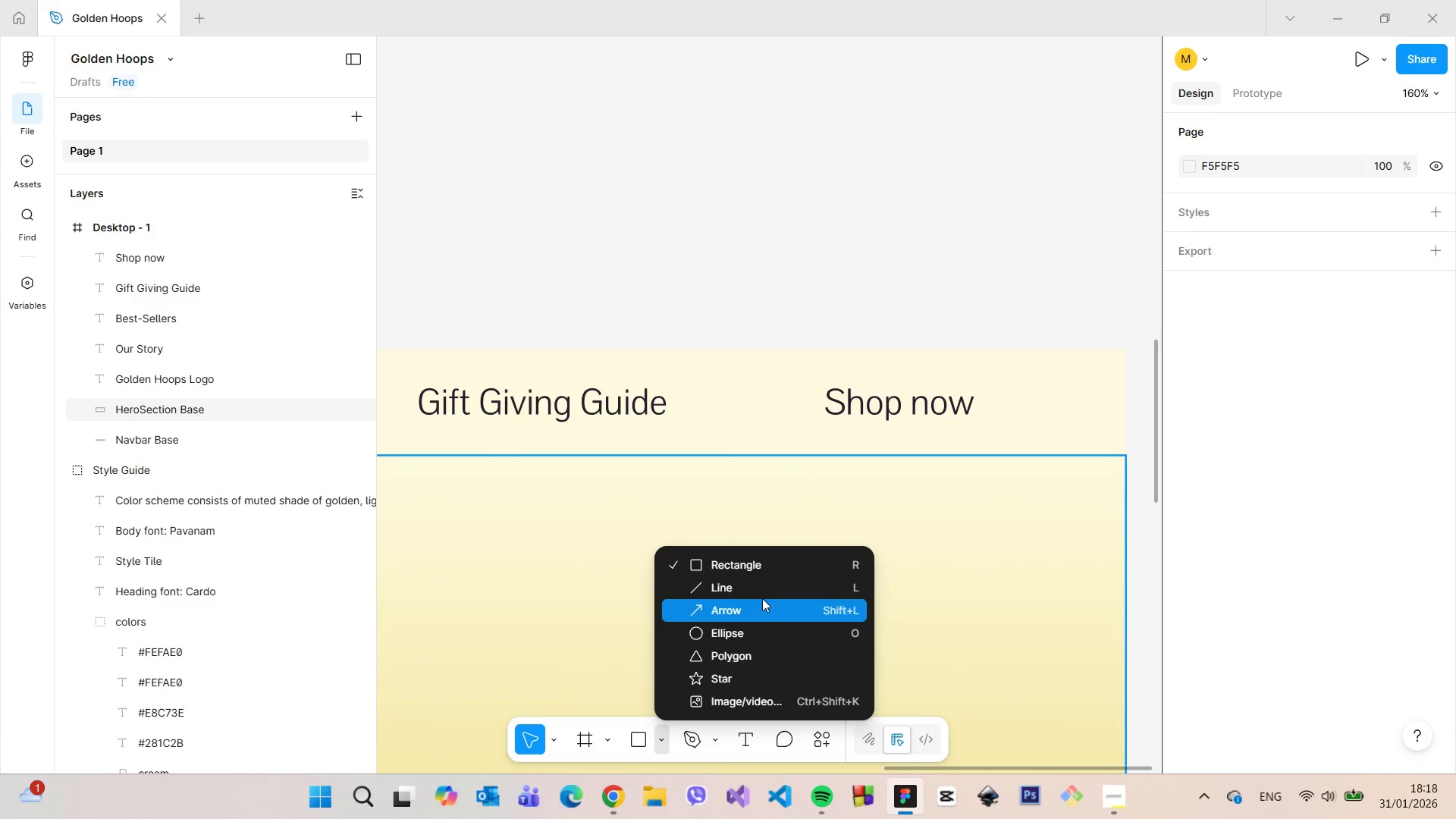 
left_click([754, 570])
 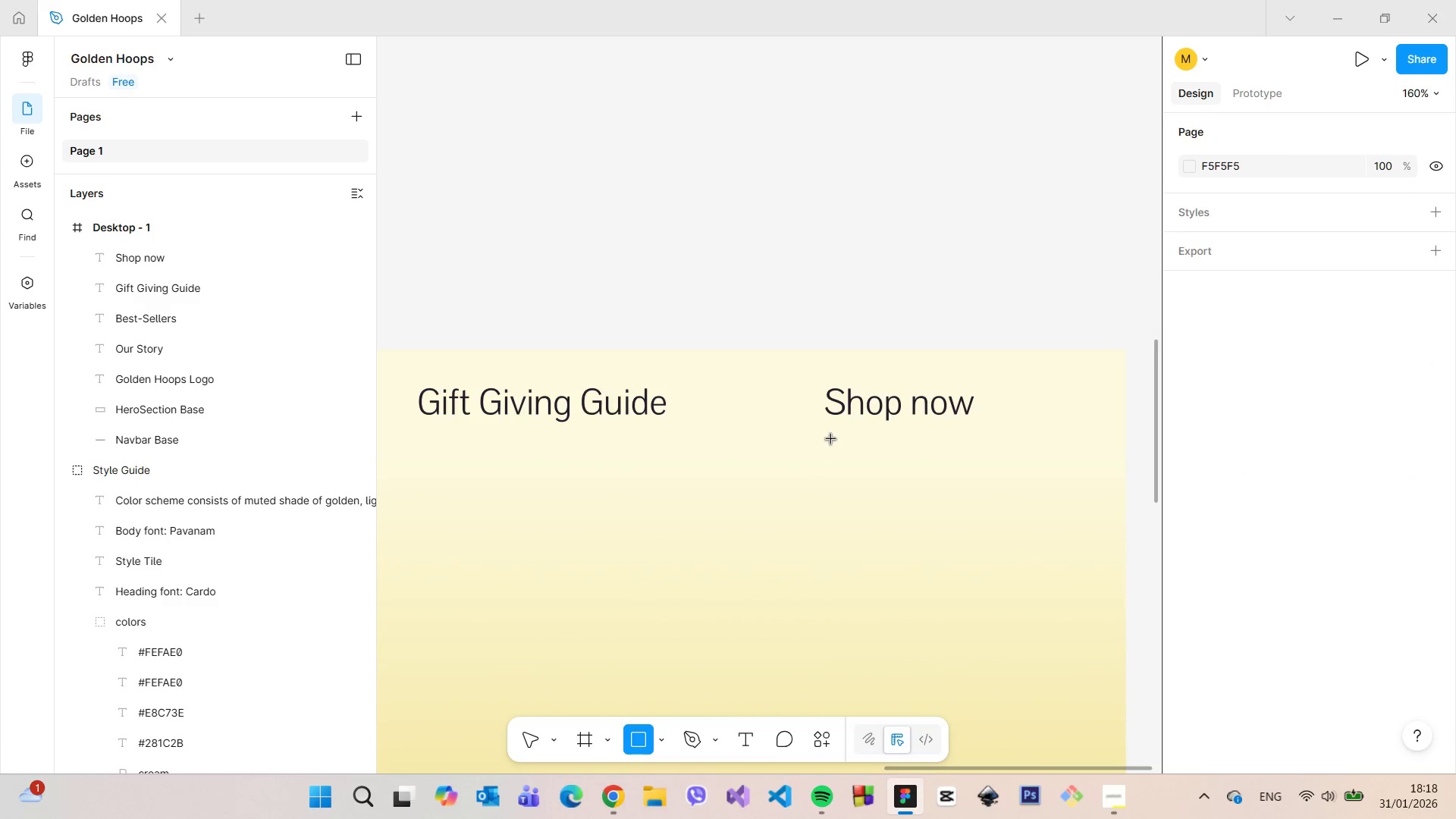 
left_click_drag(start_coordinate=[804, 435], to_coordinate=[949, 452])
 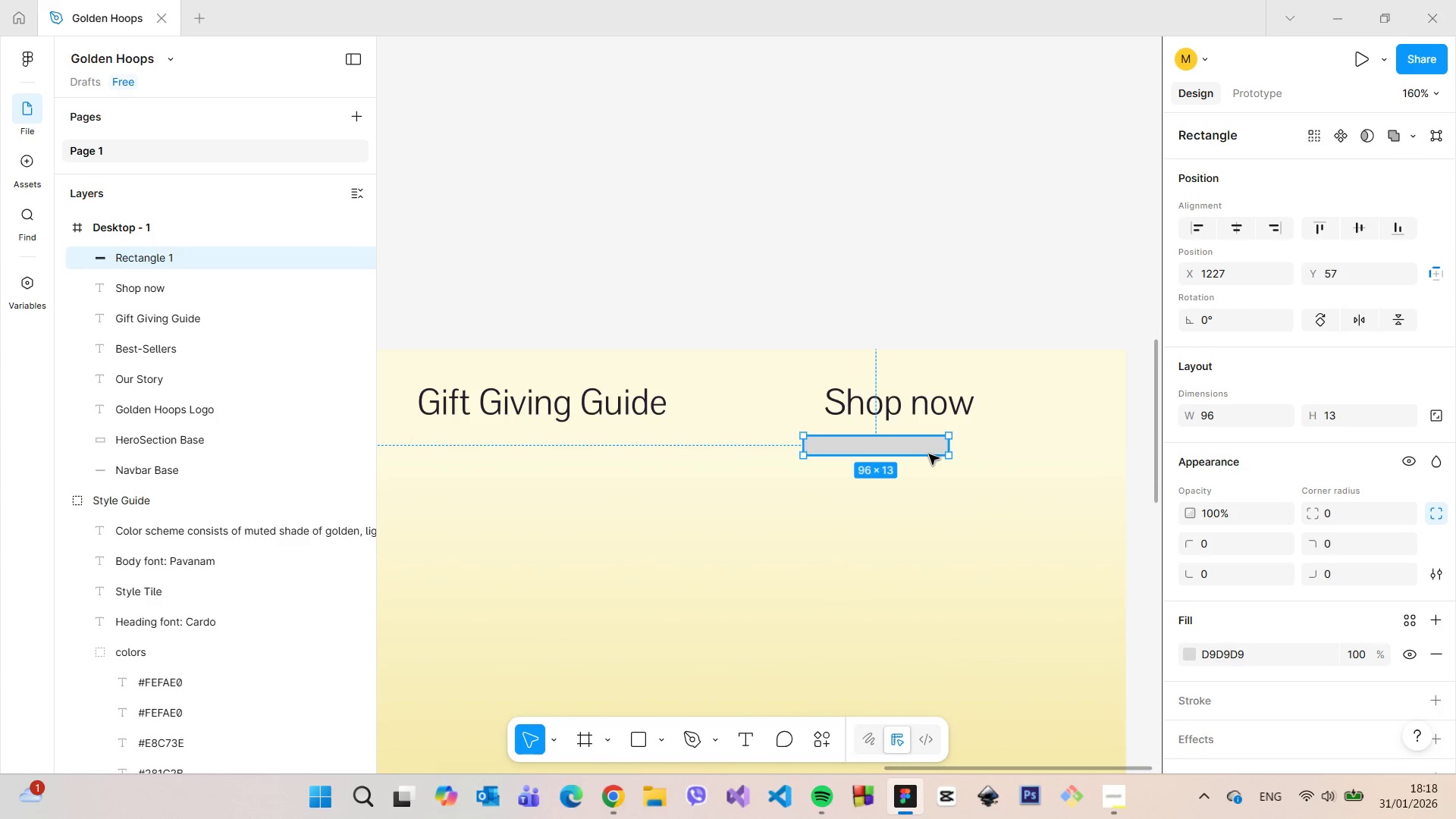 
left_click_drag(start_coordinate=[927, 457], to_coordinate=[927, 438])
 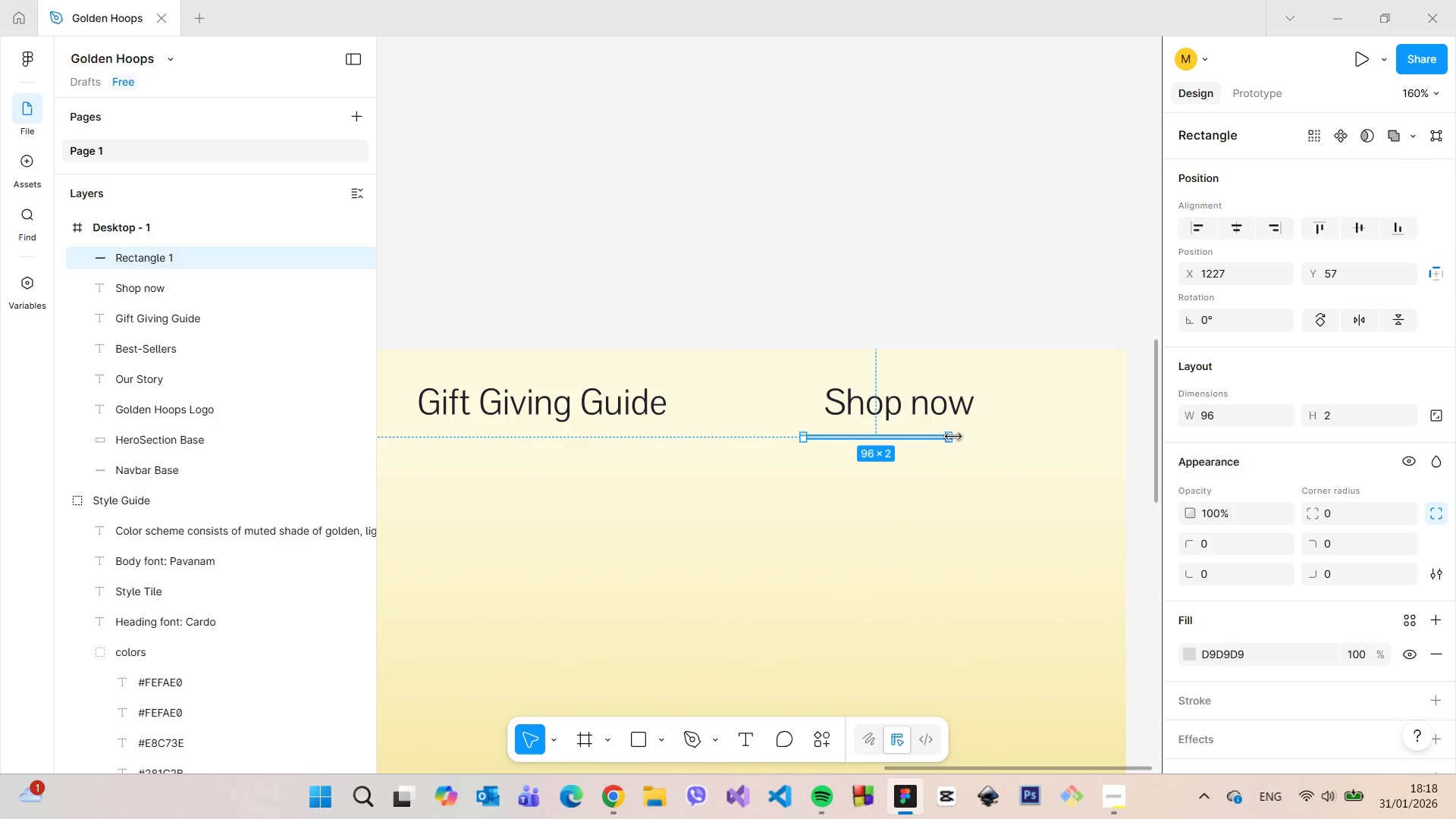 
left_click_drag(start_coordinate=[953, 438], to_coordinate=[987, 435])
 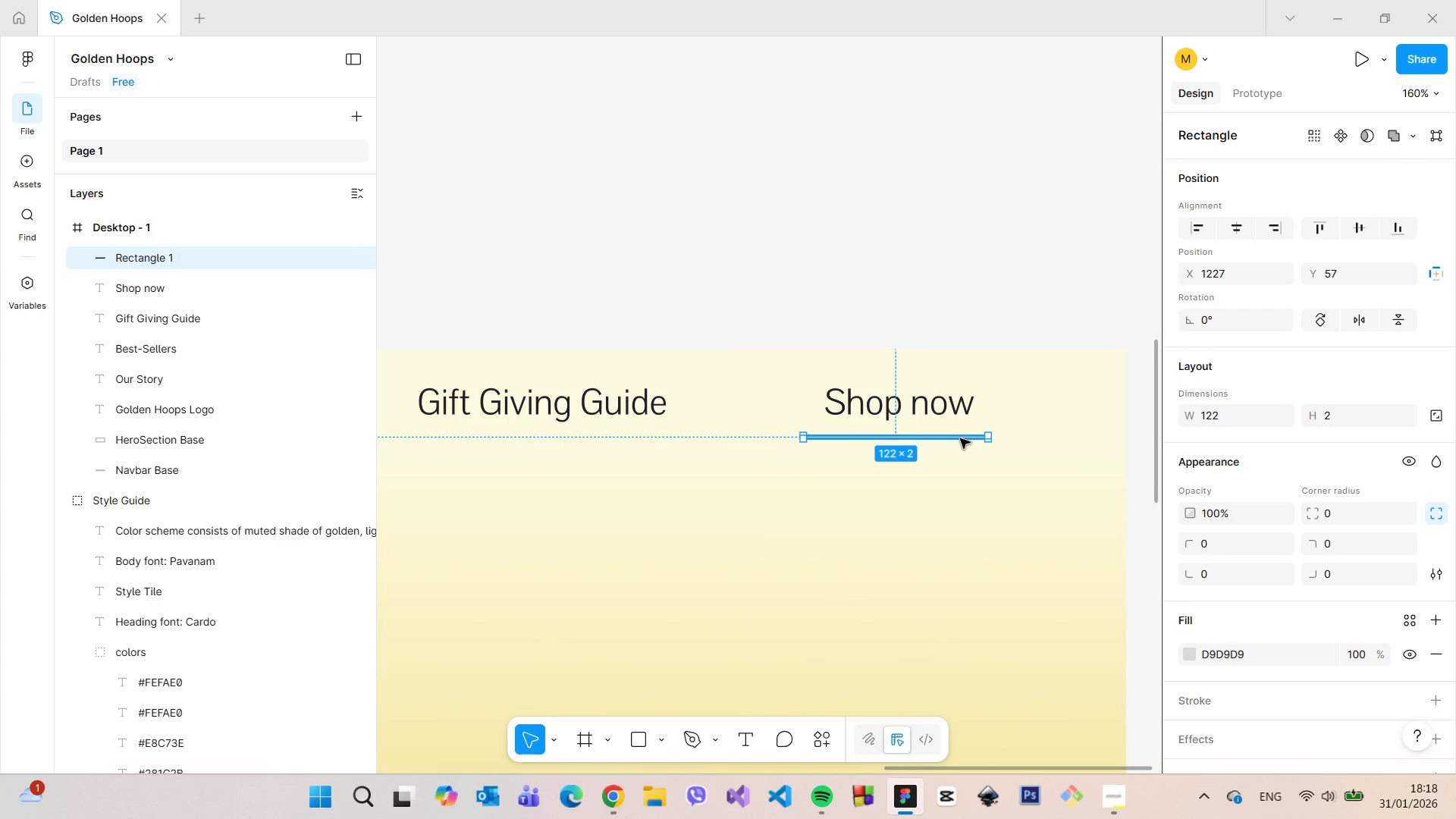 
left_click_drag(start_coordinate=[960, 438], to_coordinate=[961, 430])
 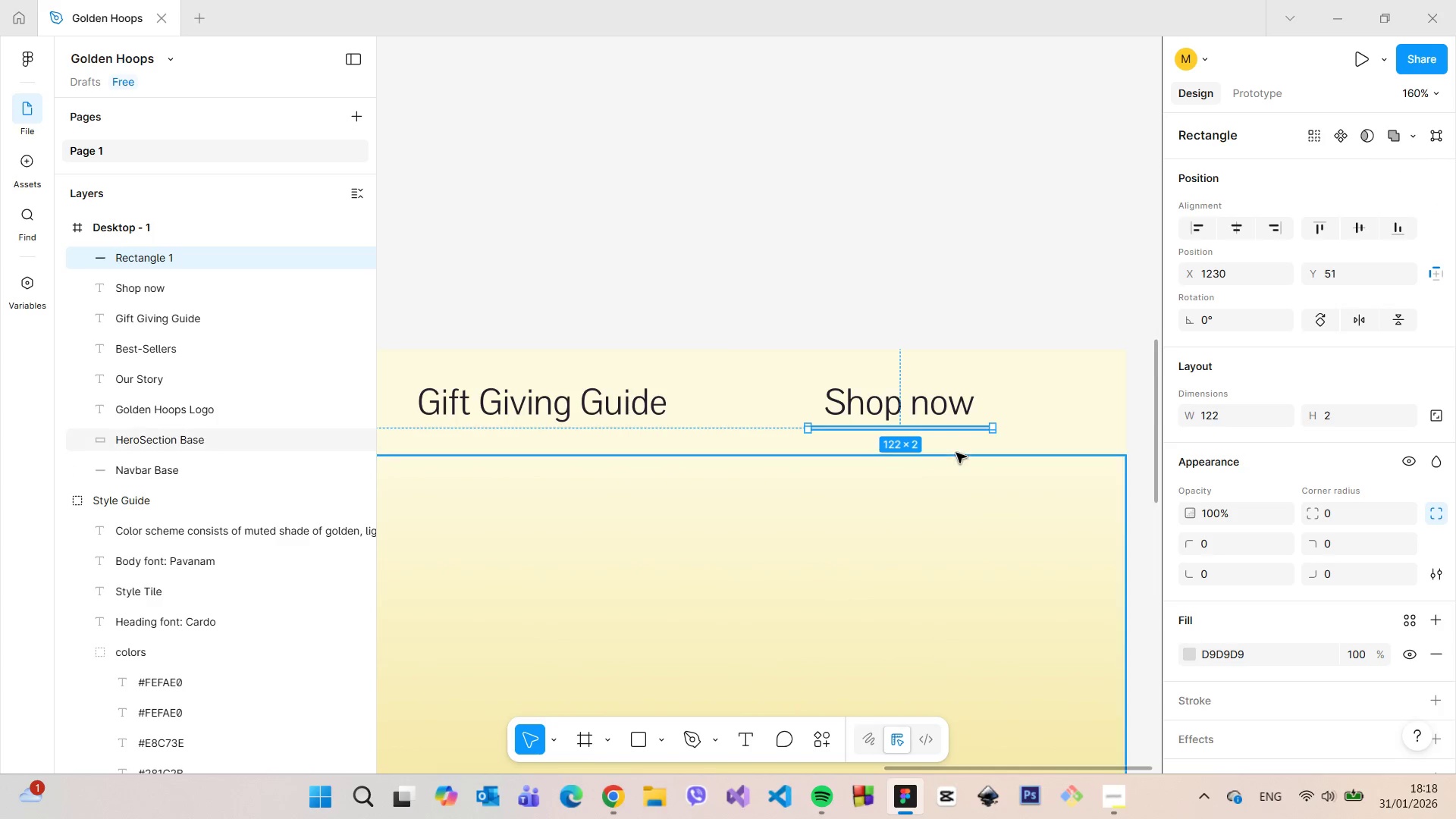 
left_click([956, 453])
 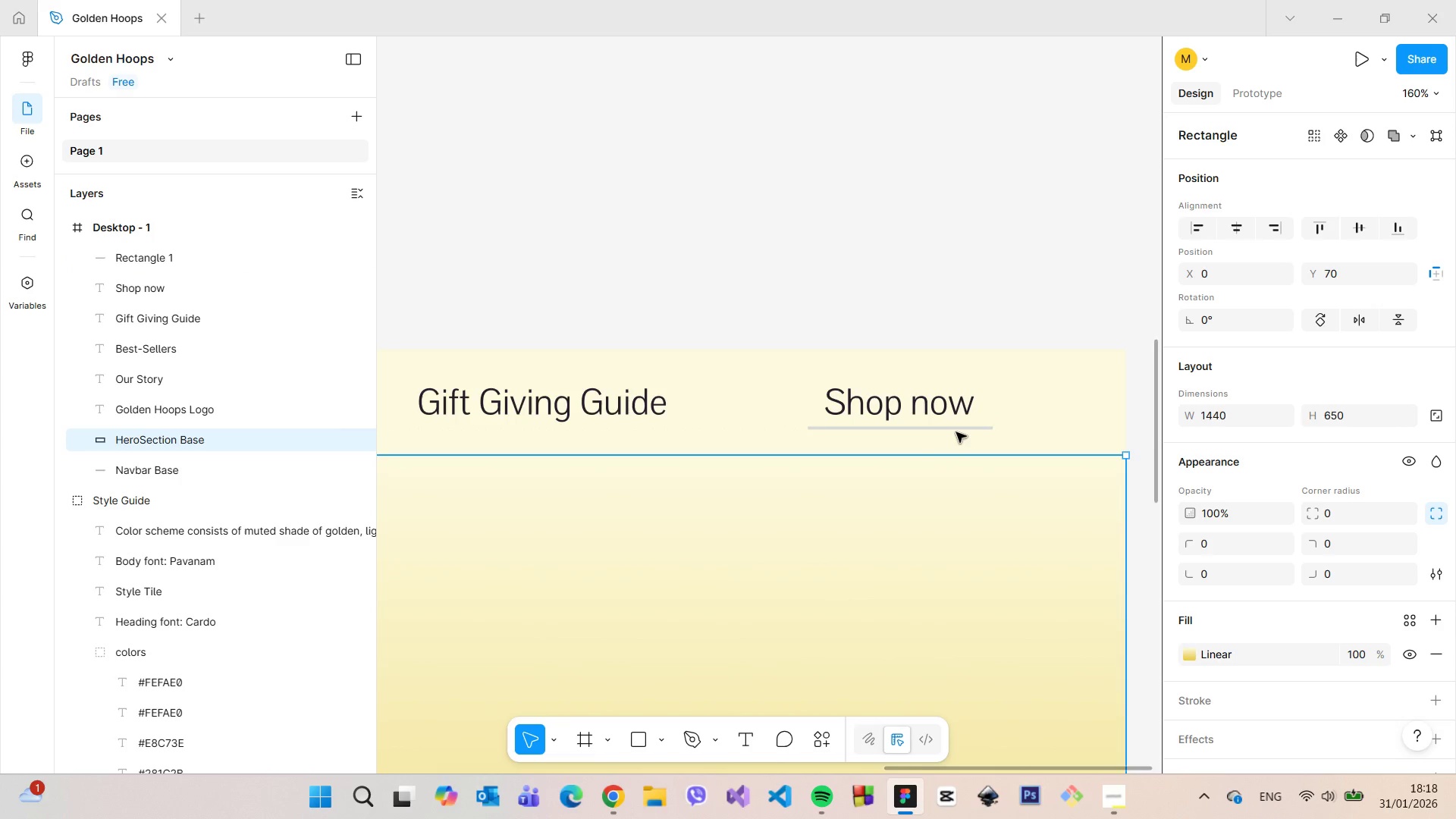 
left_click([955, 431])
 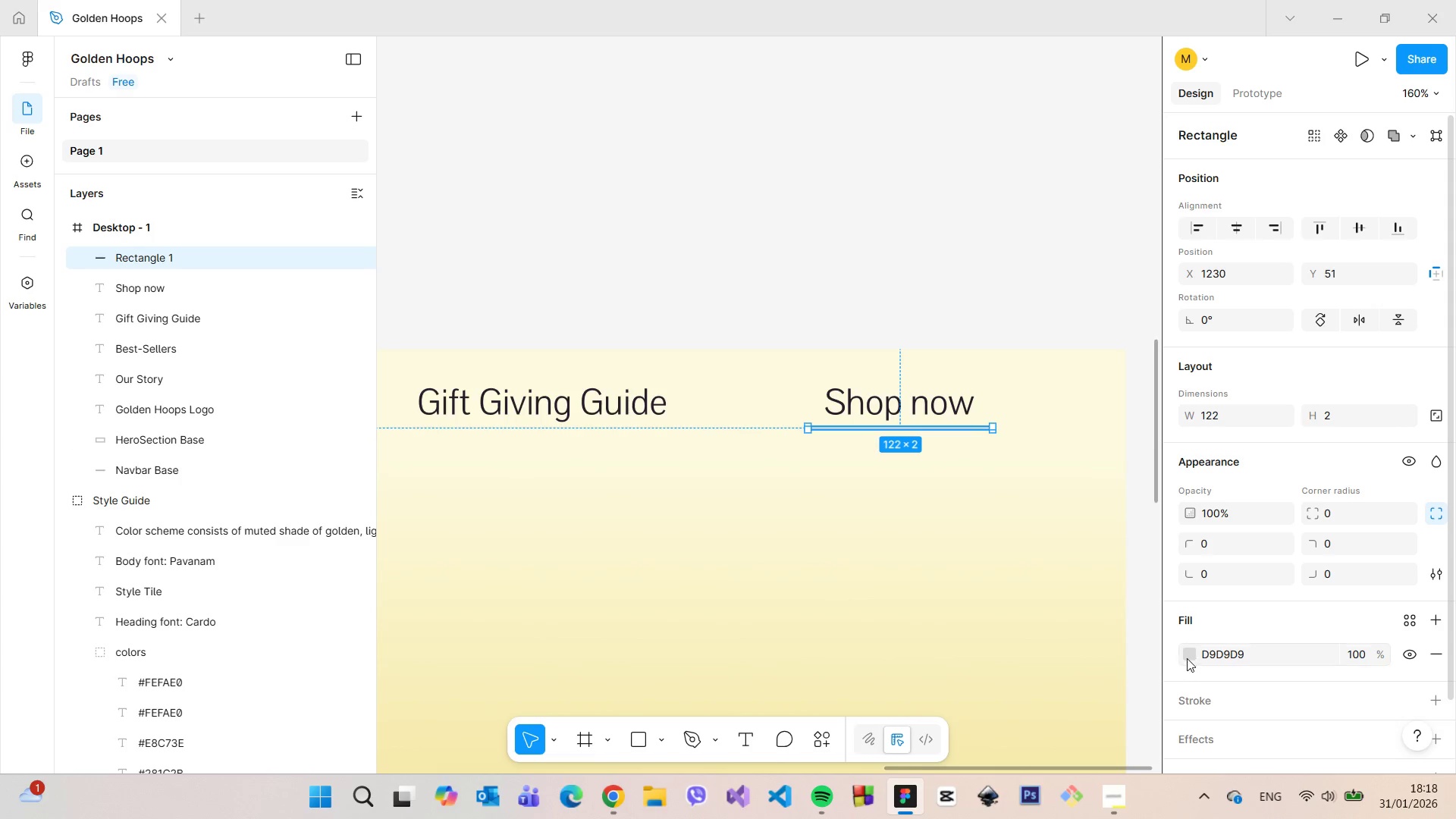 
left_click([1188, 657])
 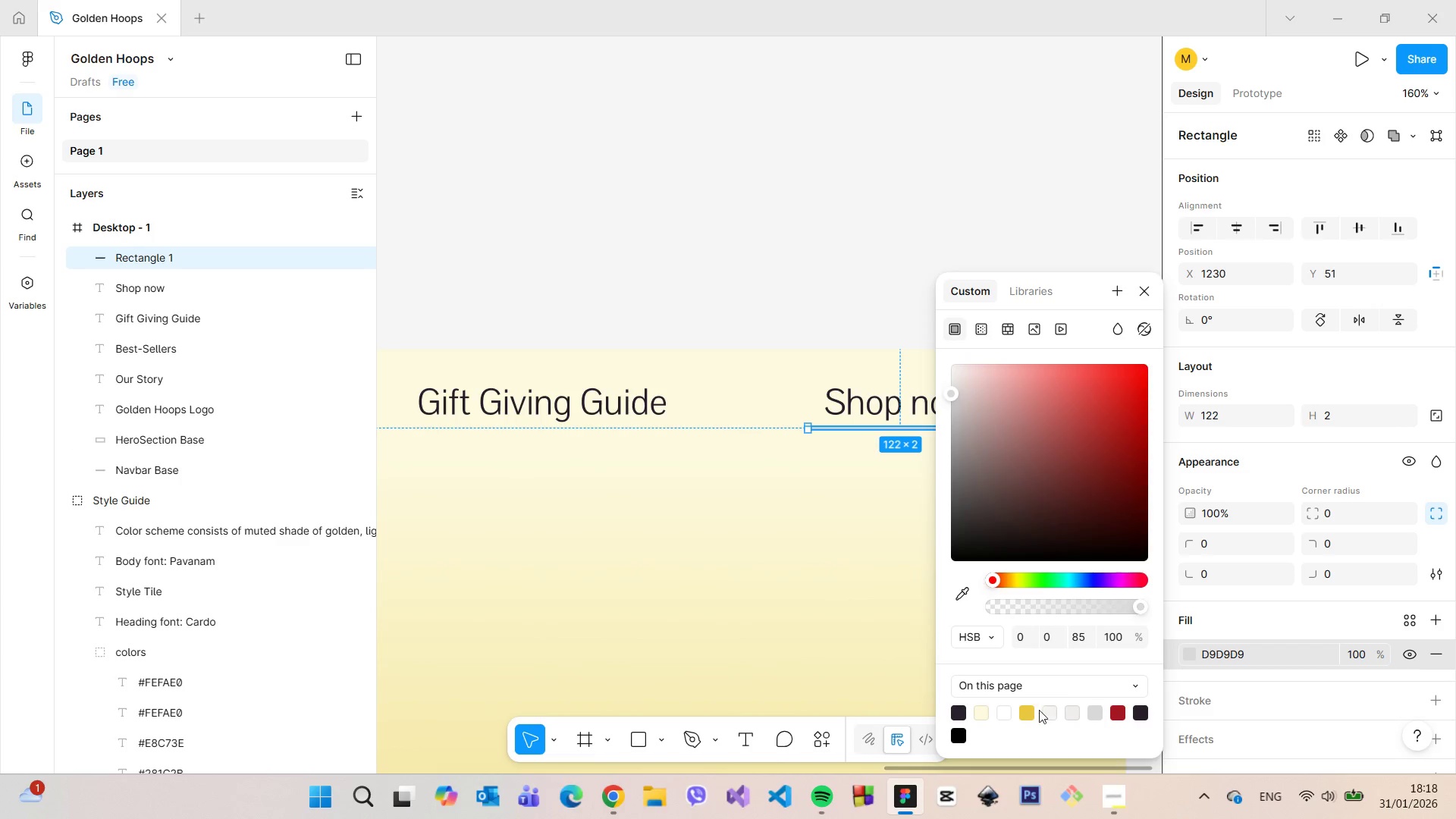 
left_click([1032, 710])
 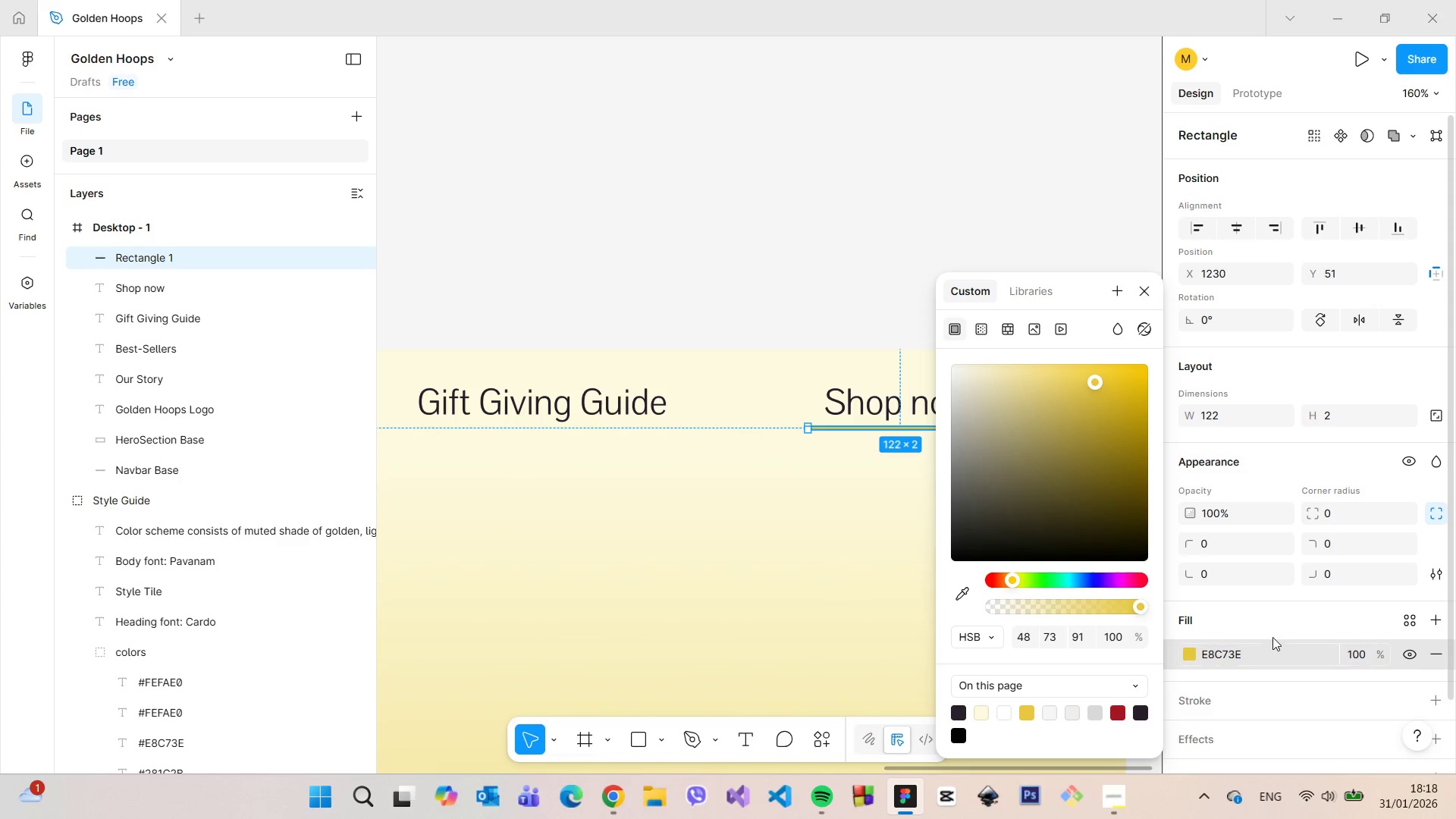 
left_click([1270, 616])
 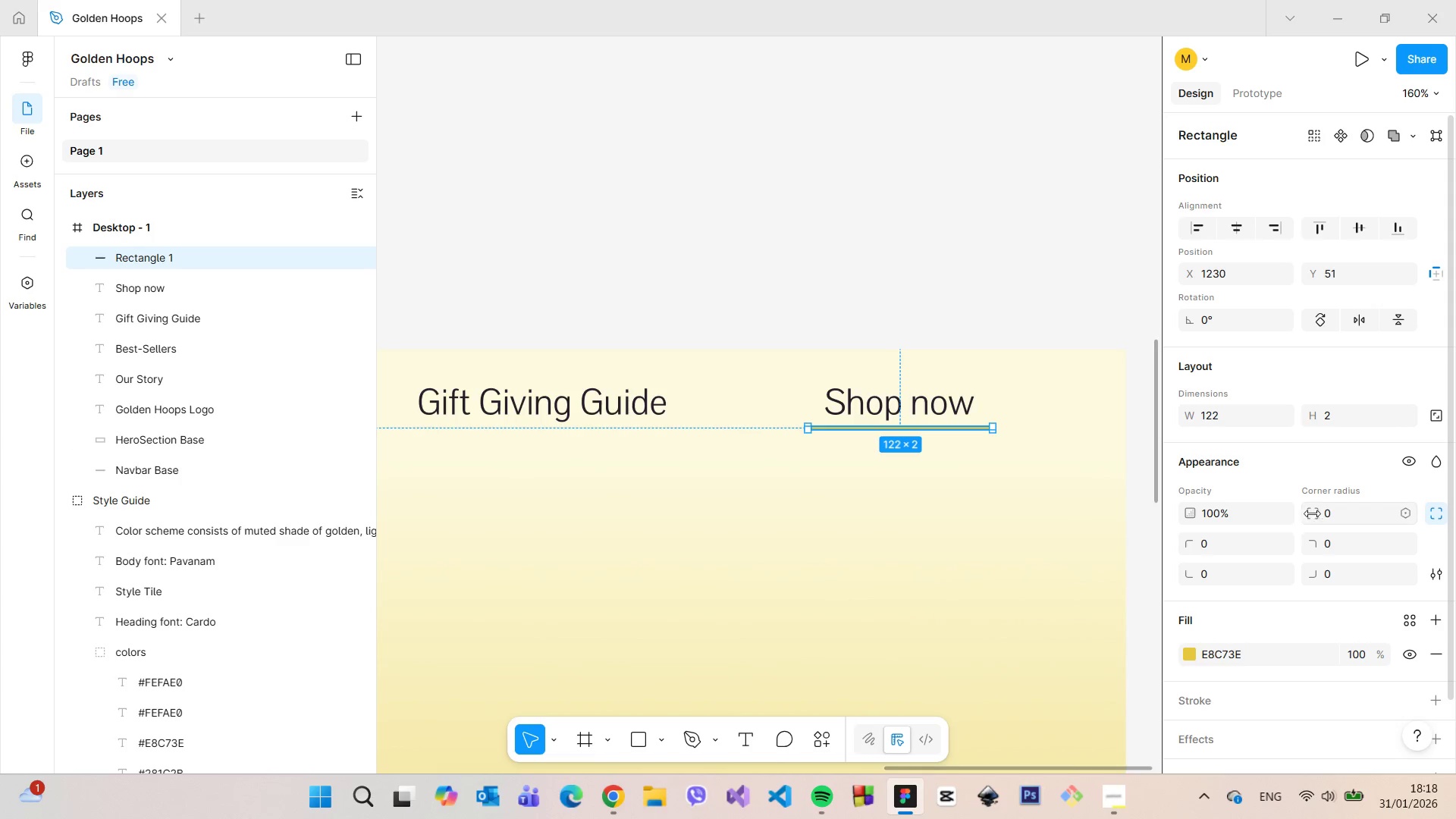 
left_click([1335, 519])
 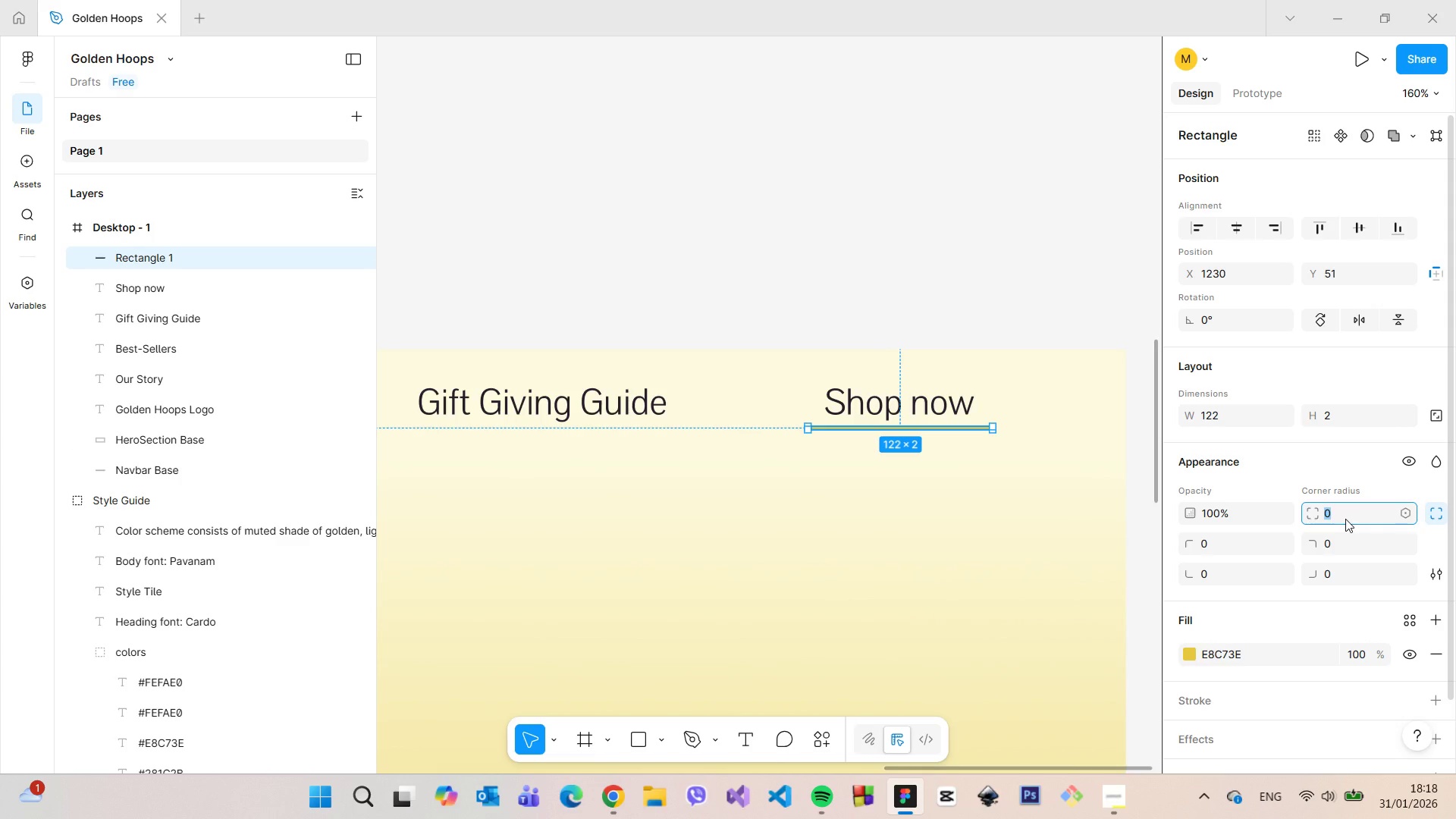 
type(20)
 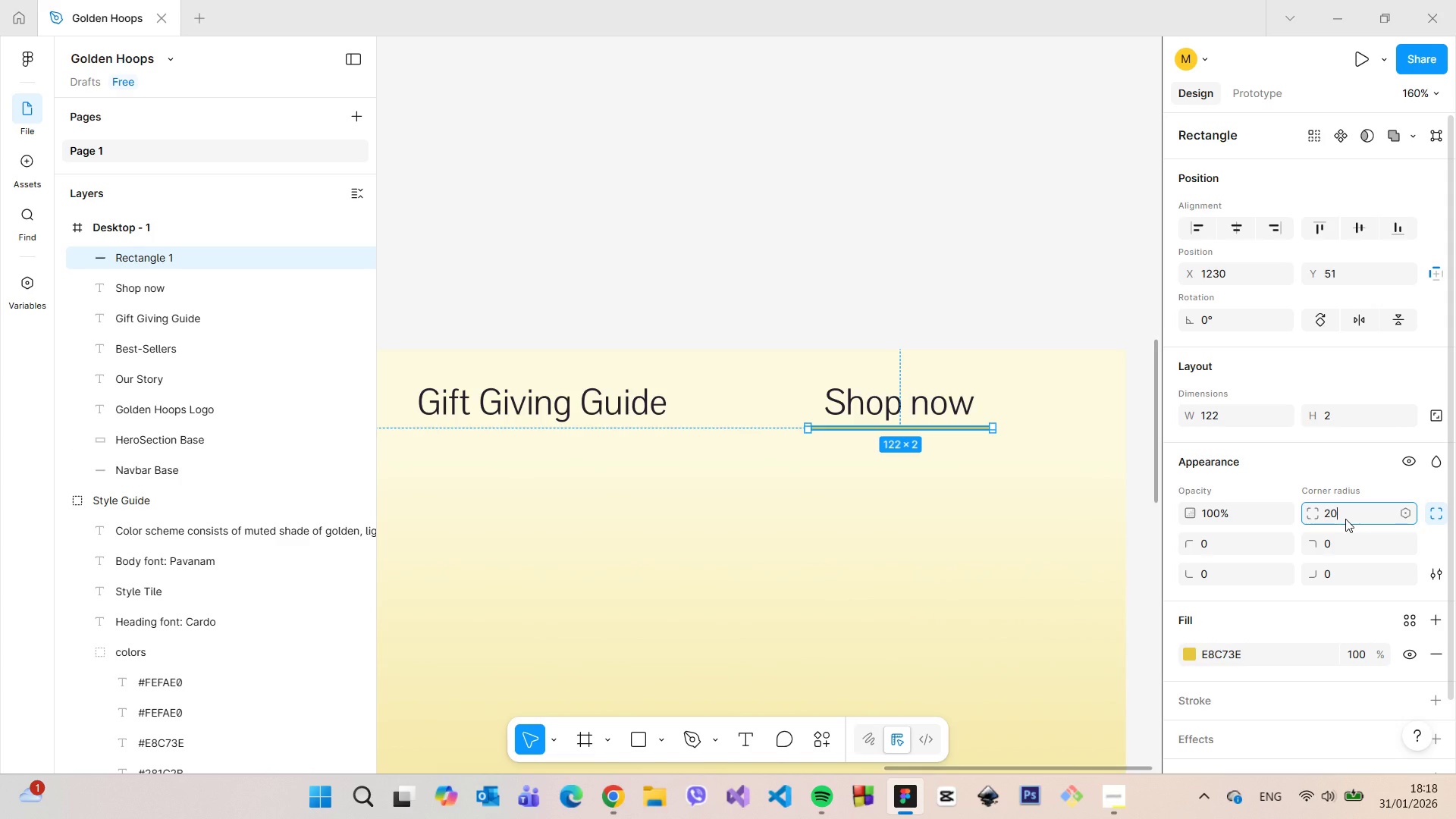 
key(Enter)
 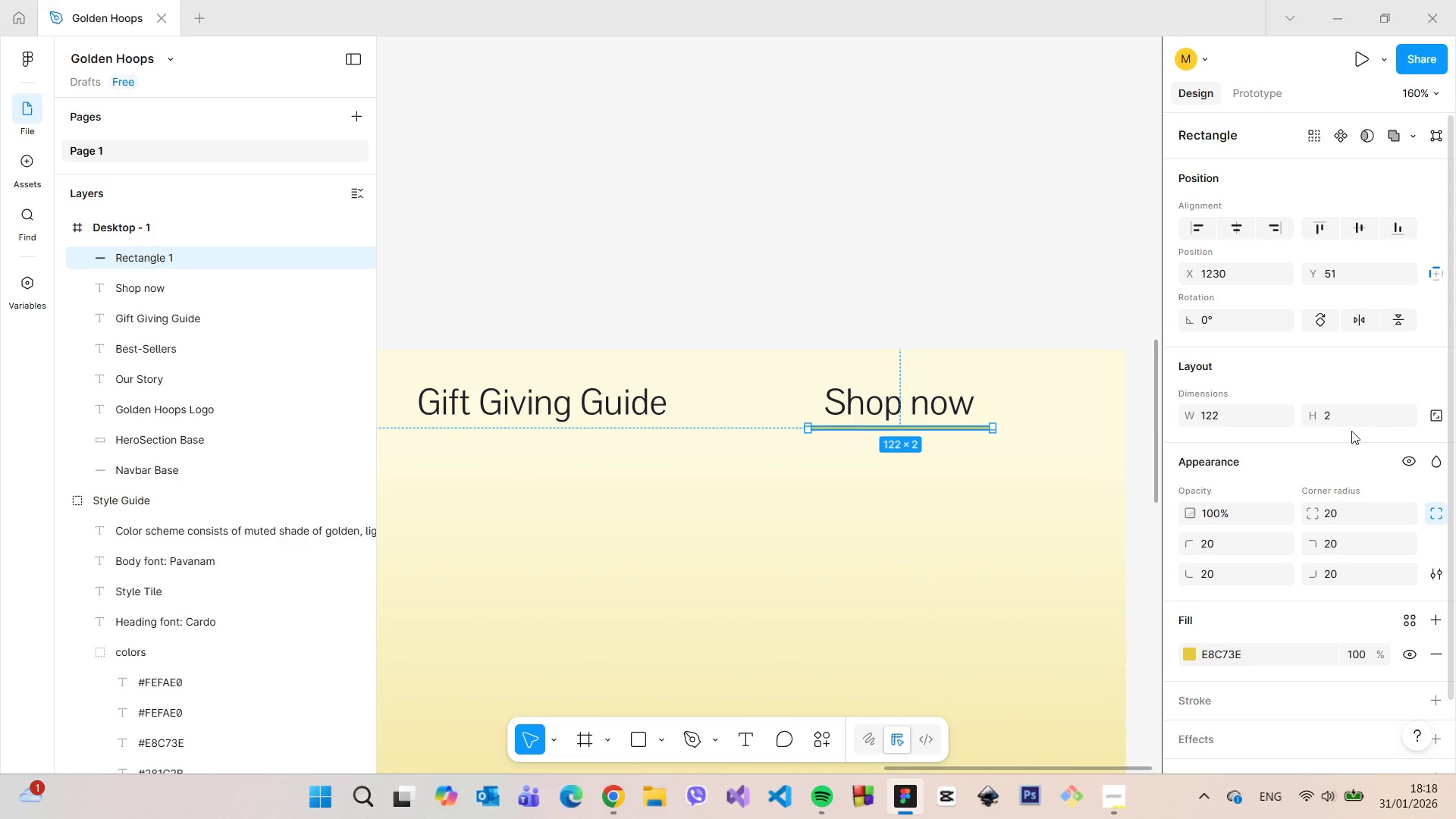 
left_click([1351, 425])
 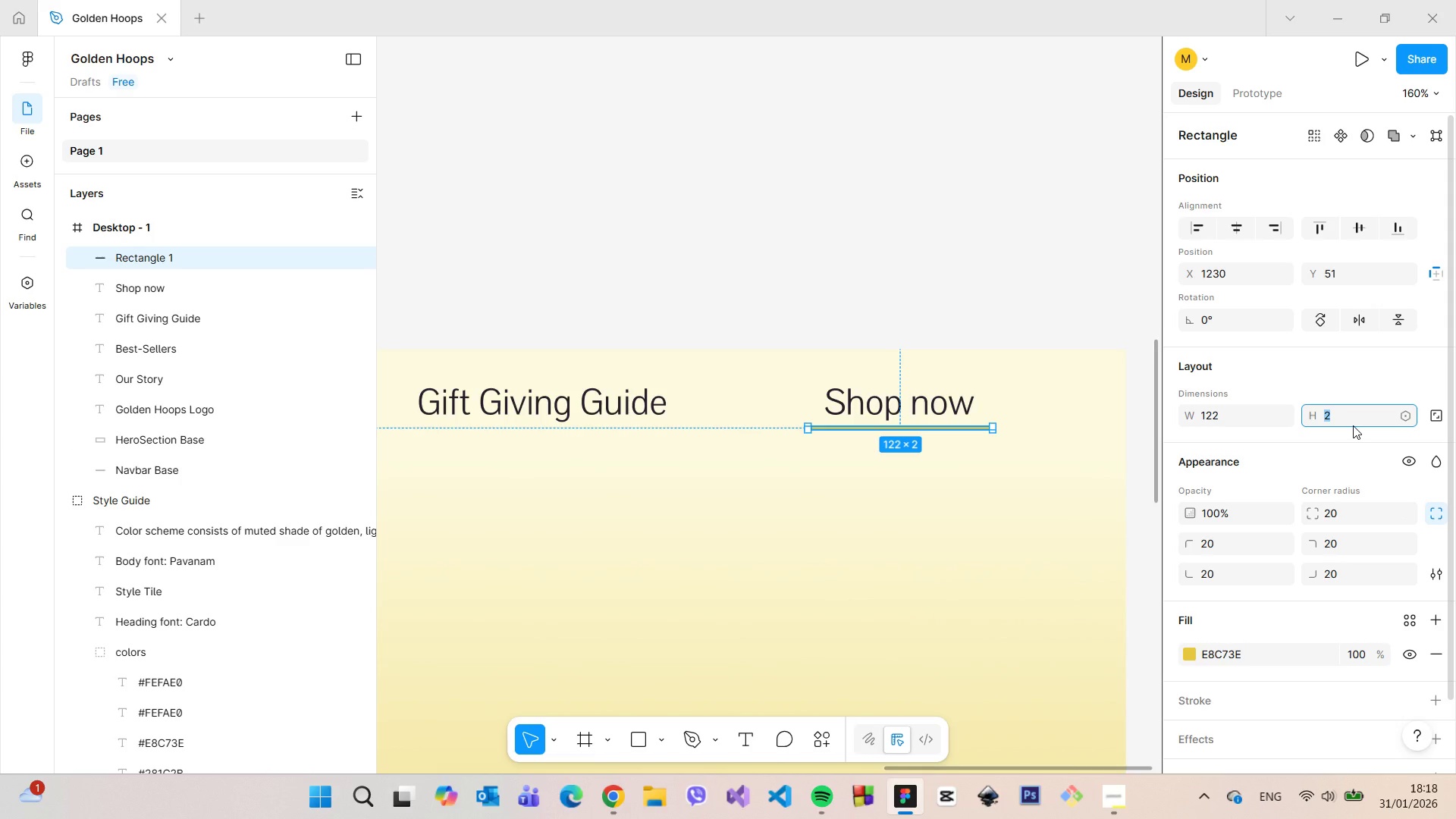 
key(ArrowDown)
 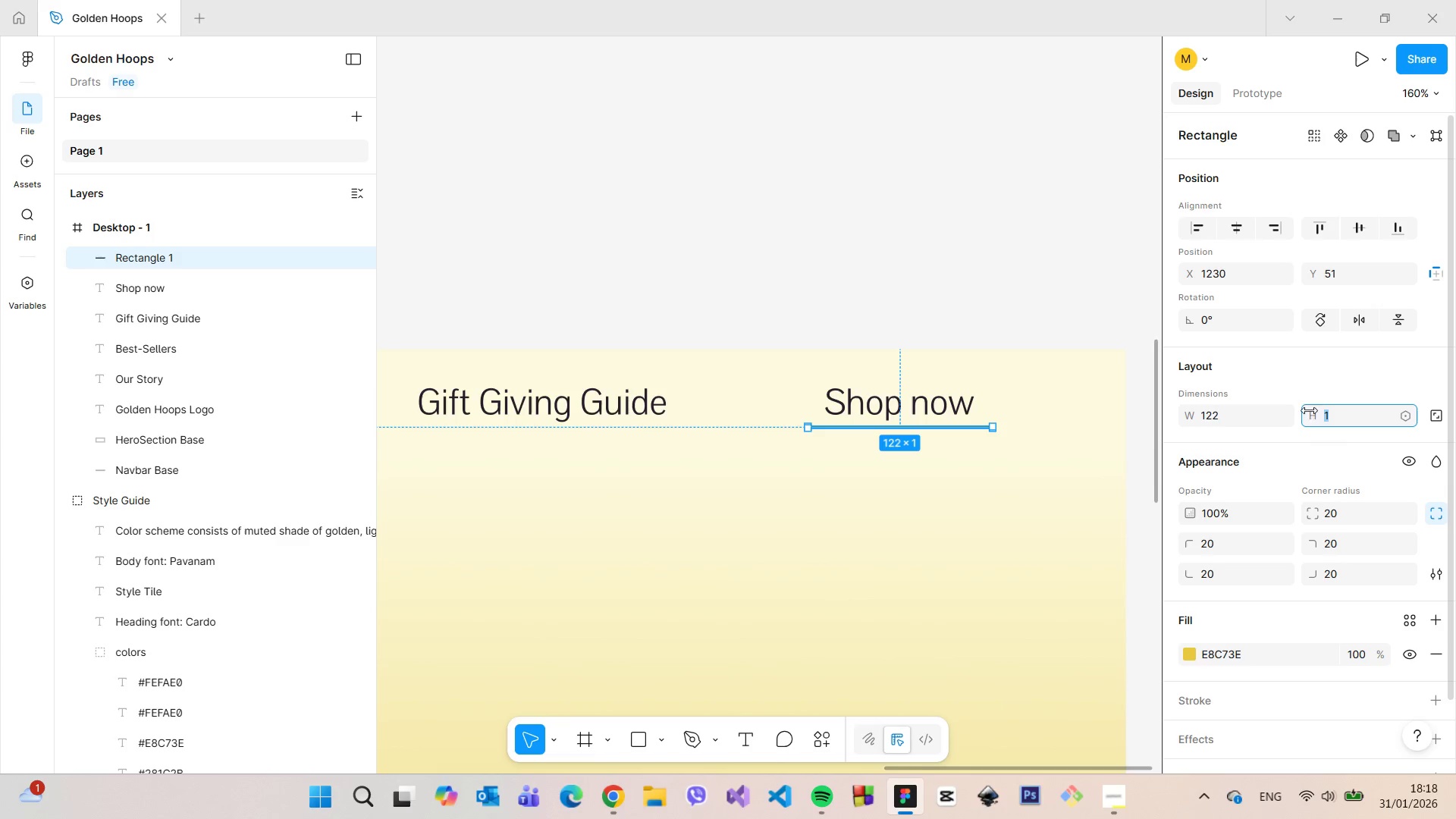 
left_click([1288, 378])
 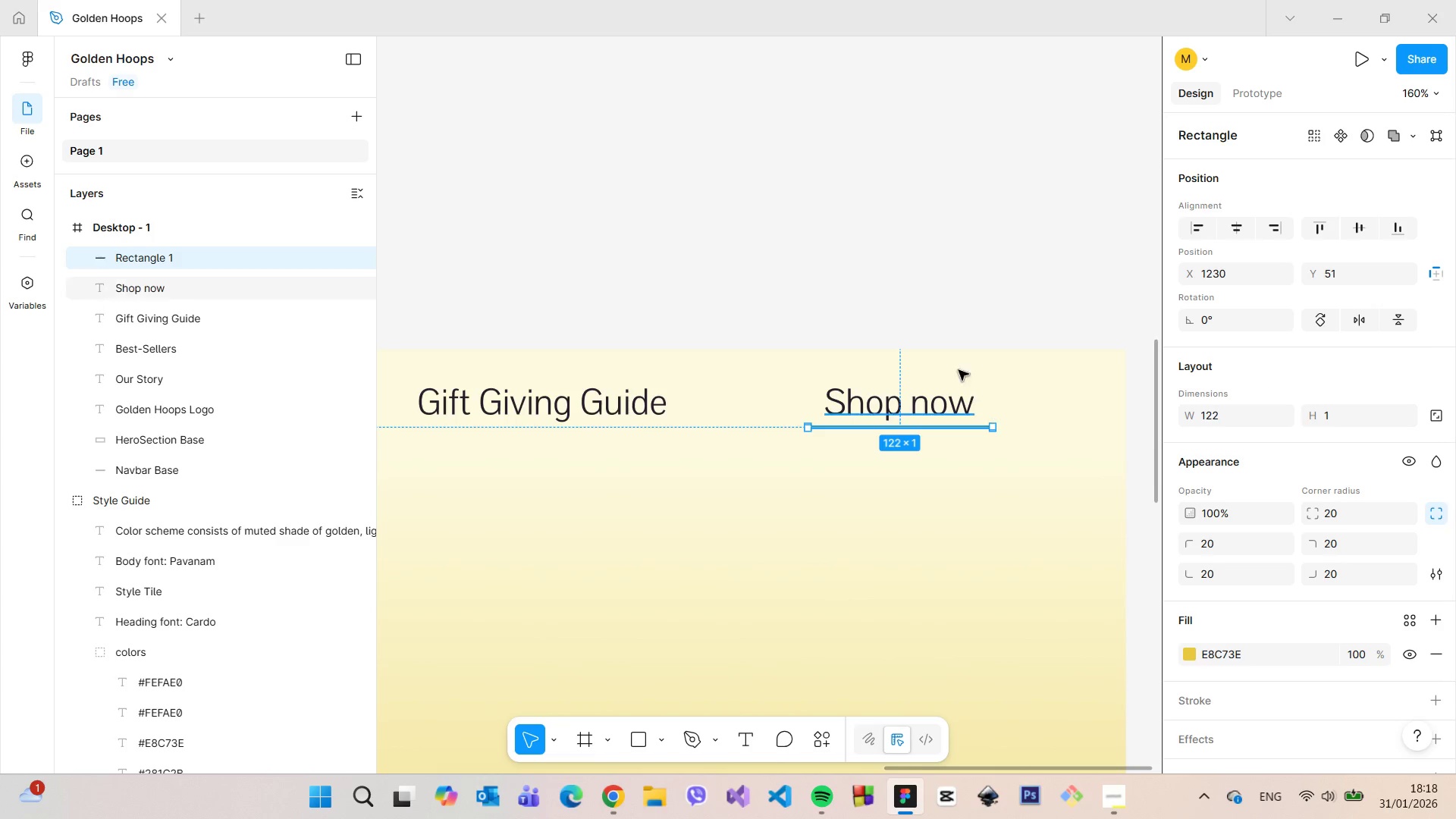 
left_click([953, 356])
 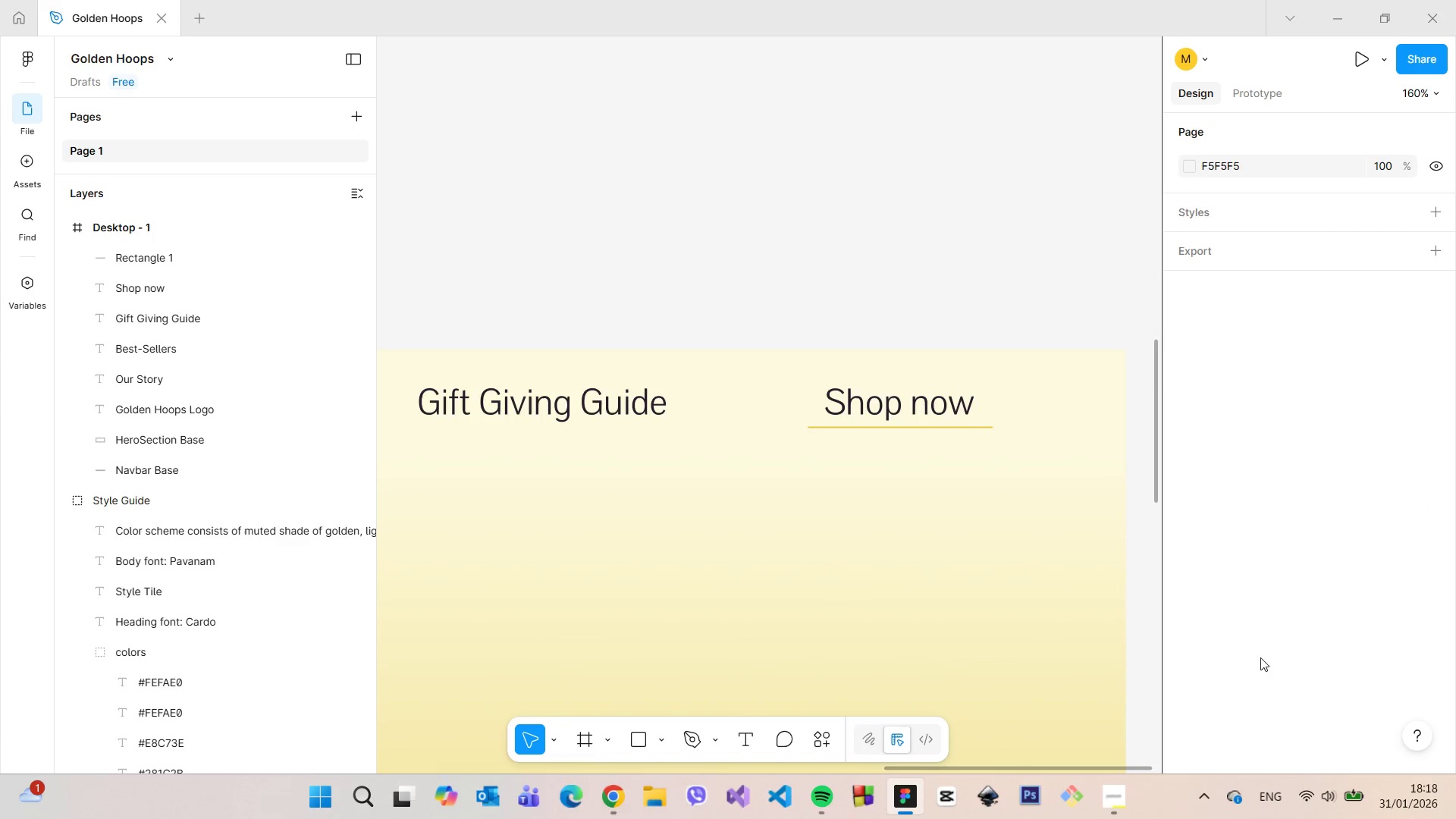 
scroll: coordinate [1068, 573], scroll_direction: down, amount: 9.0
 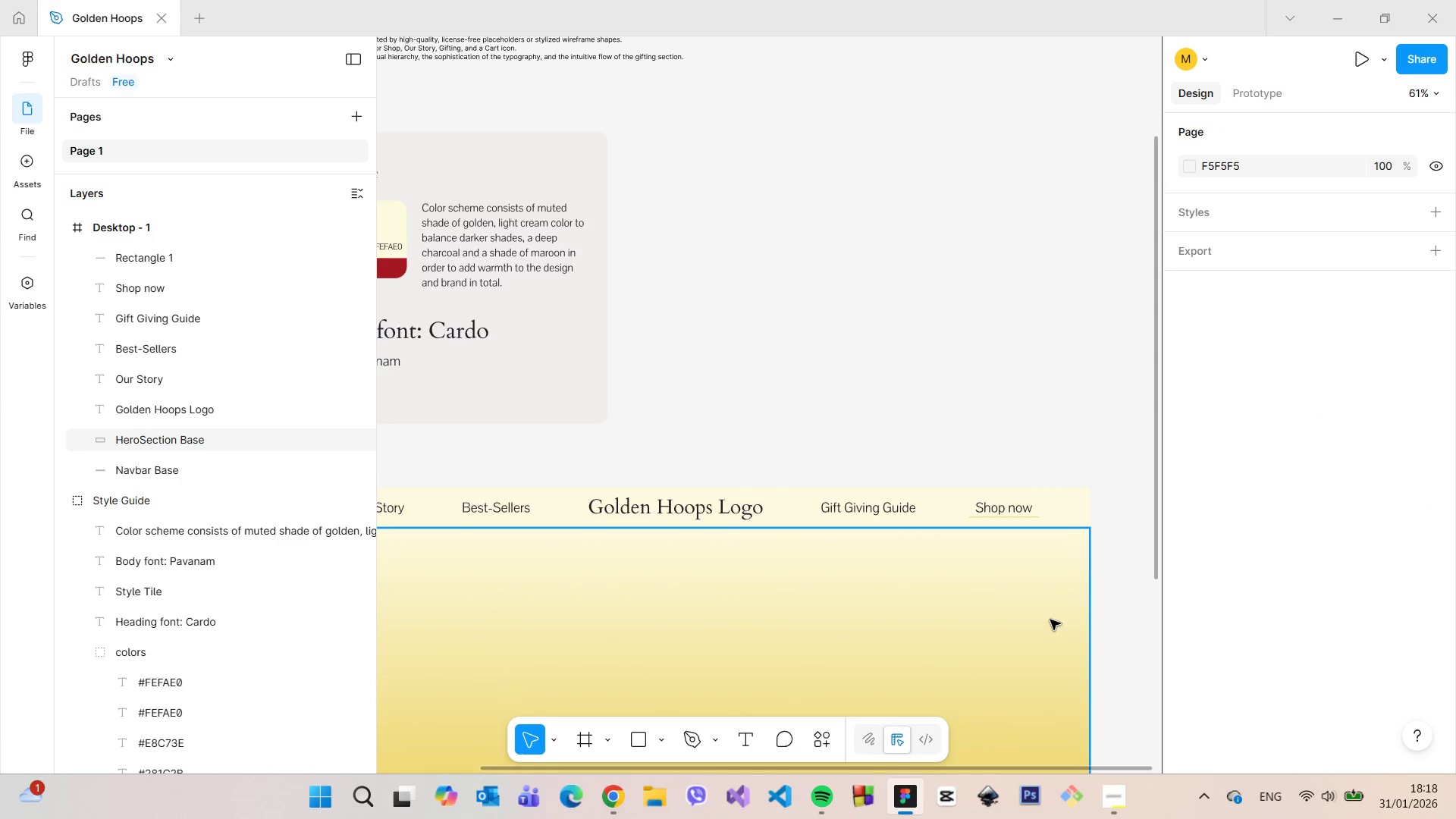 
scroll: coordinate [1040, 528], scroll_direction: up, amount: 14.0
 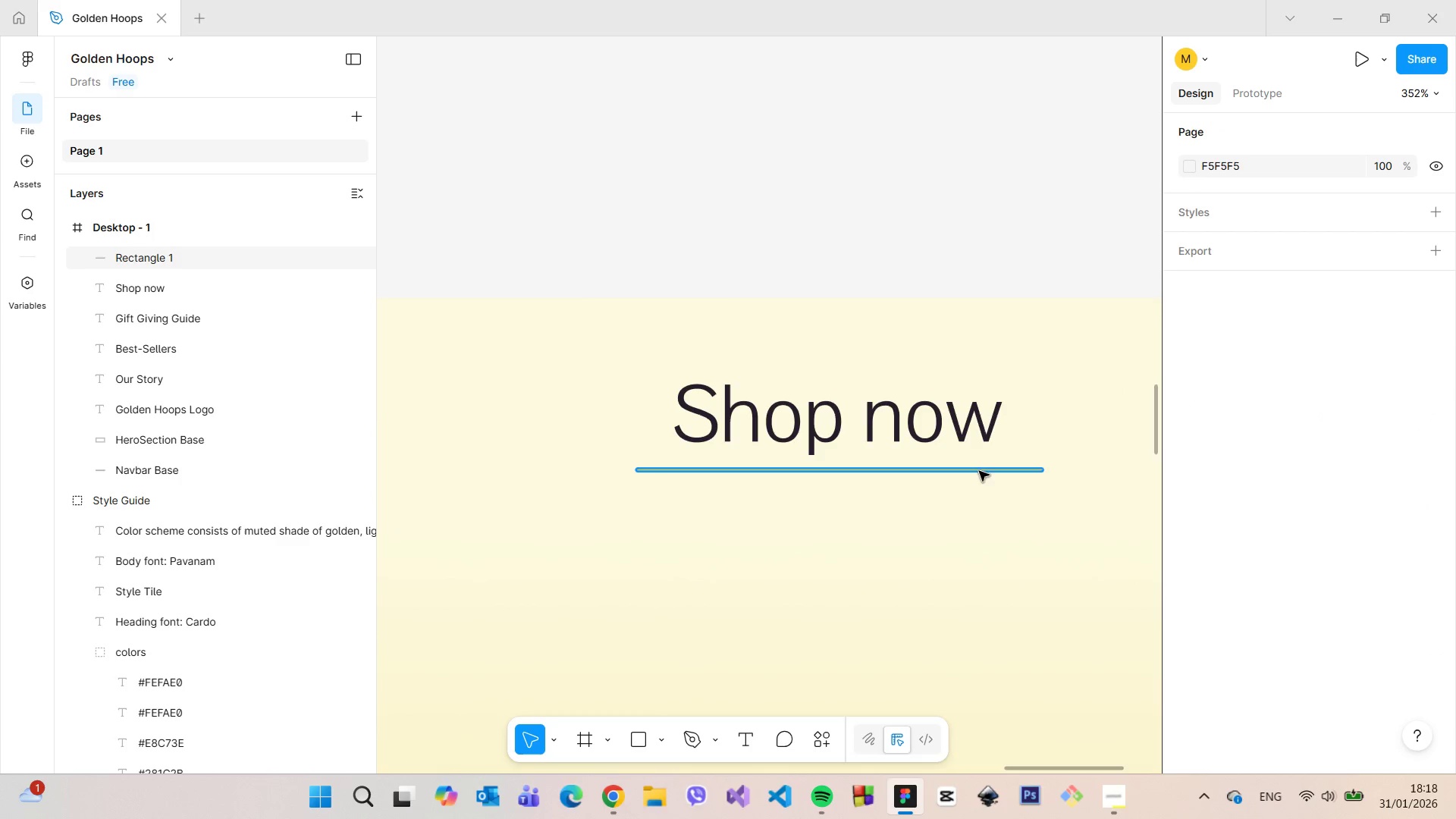 
left_click([937, 423])
 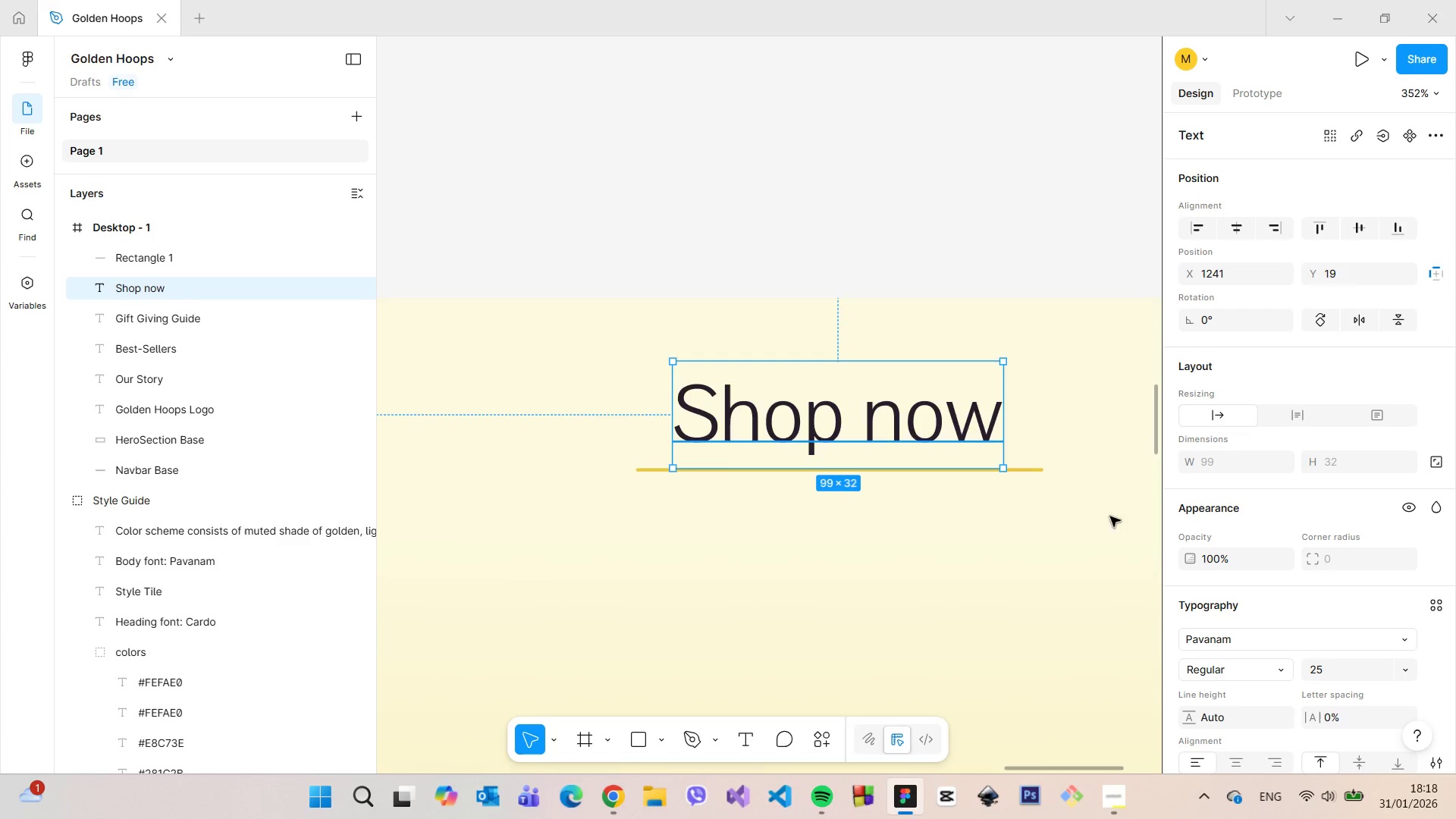 
scroll: coordinate [1323, 554], scroll_direction: down, amount: 4.0
 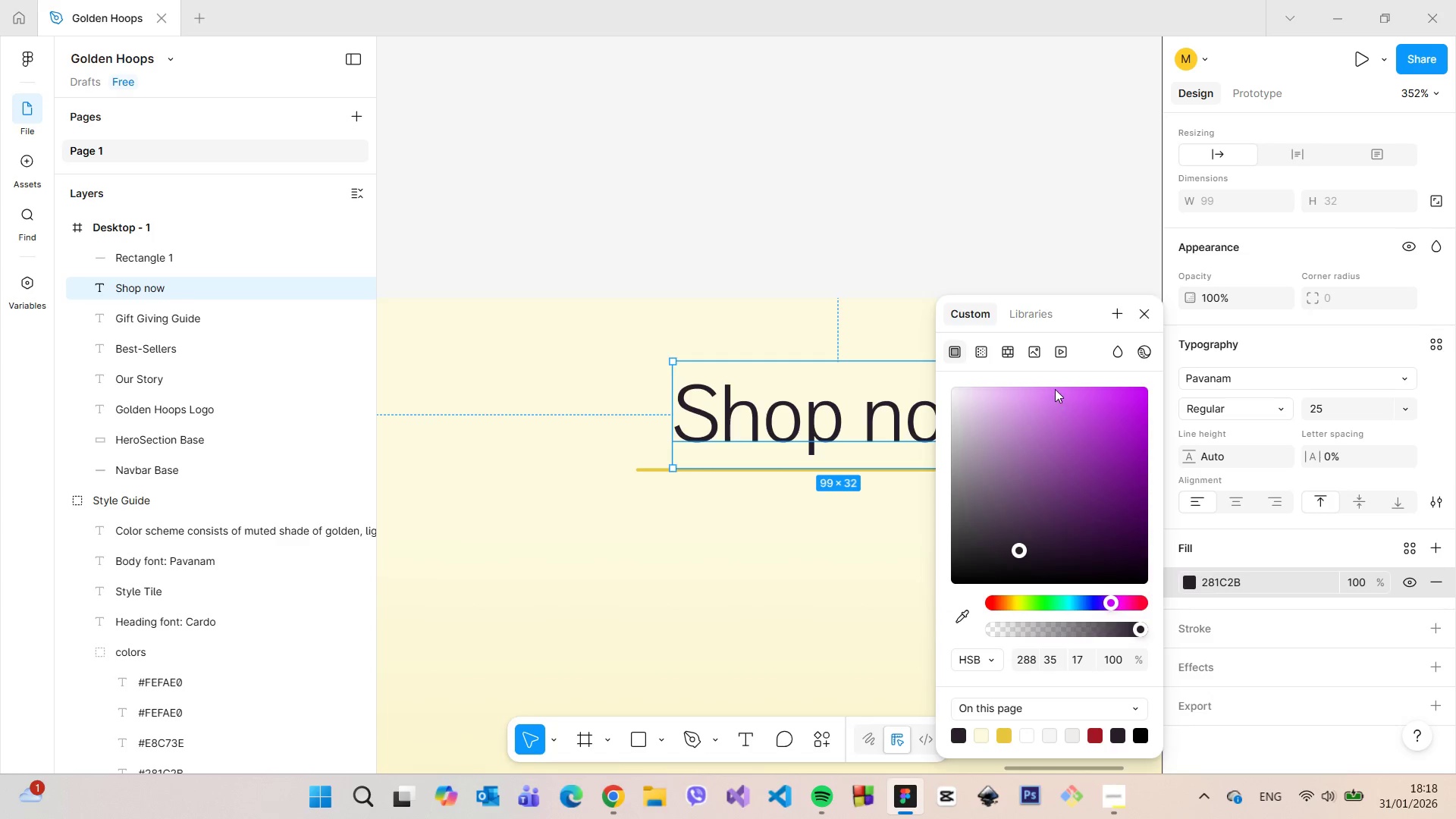 
mouse_move([1127, 356])
 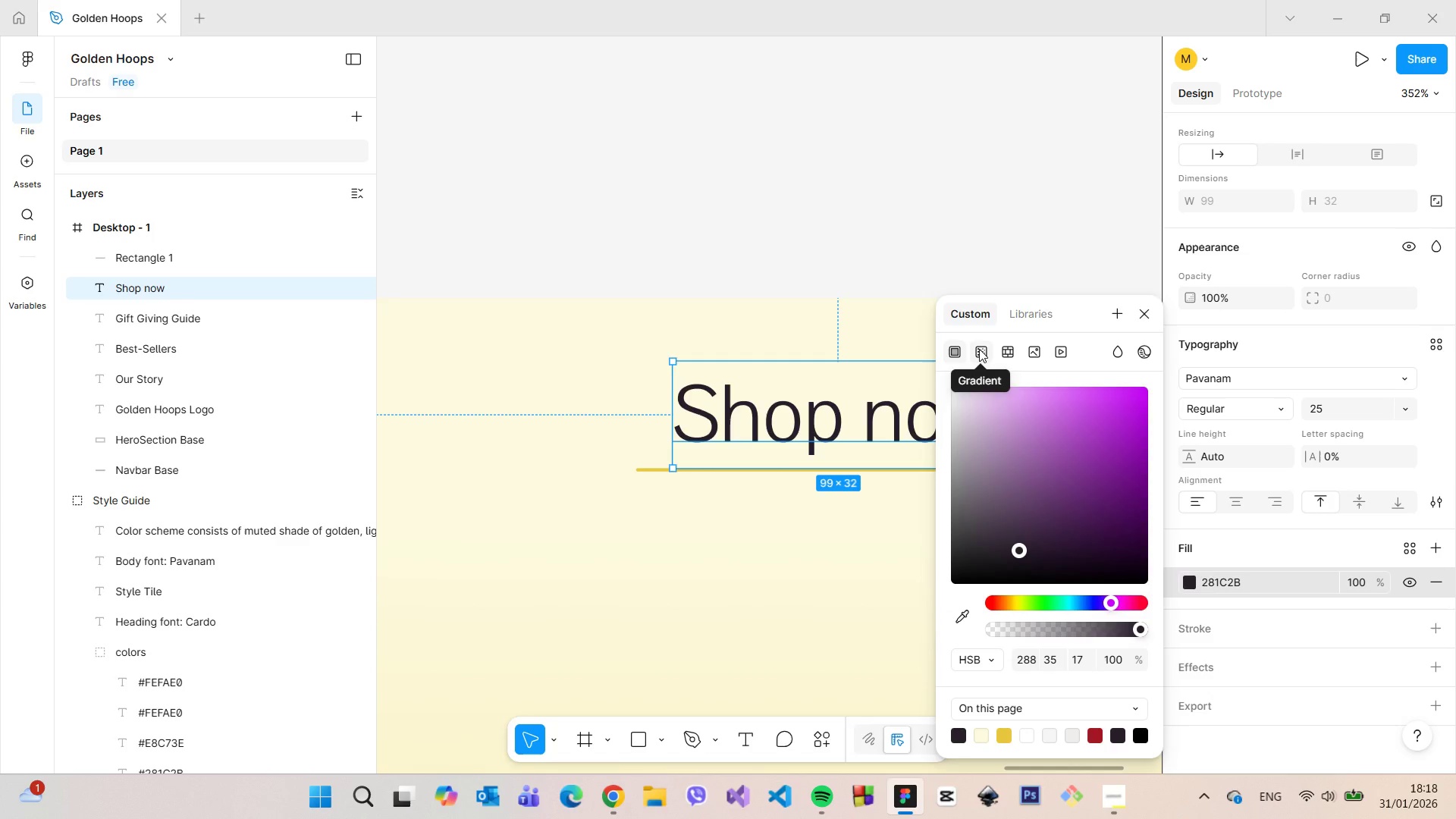 
left_click([979, 349])
 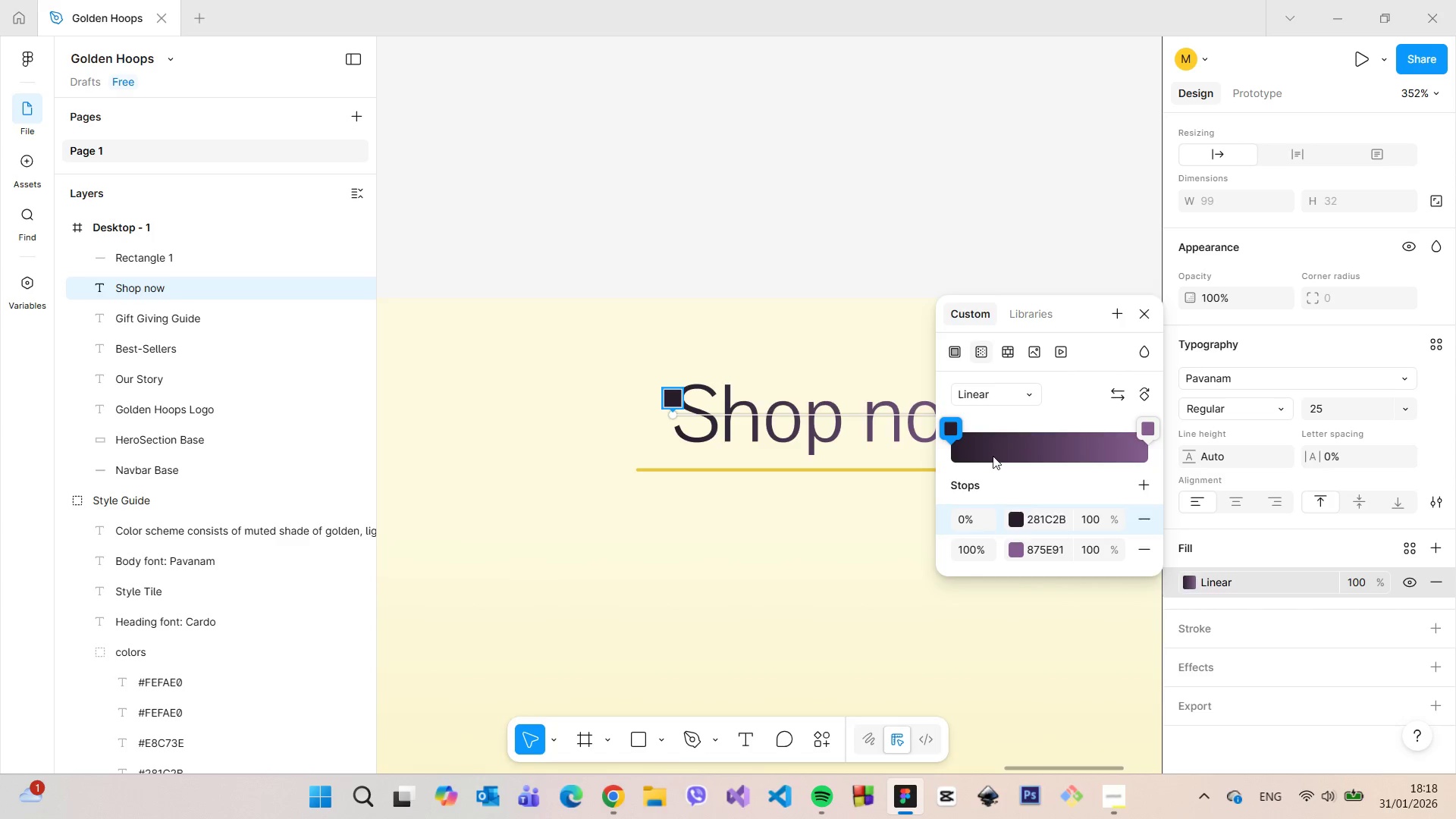 
left_click([996, 400])
 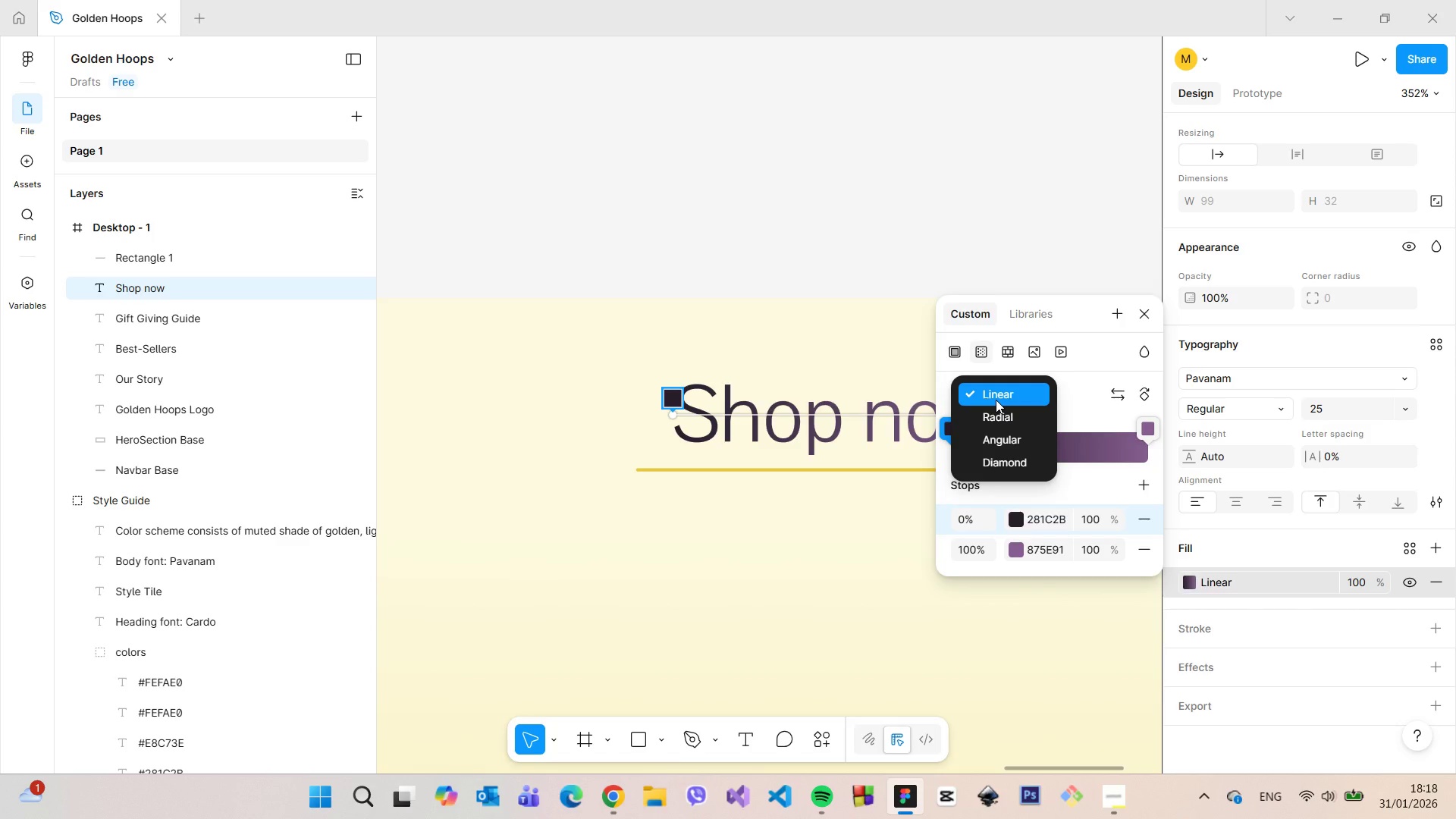 
left_click([996, 400])
 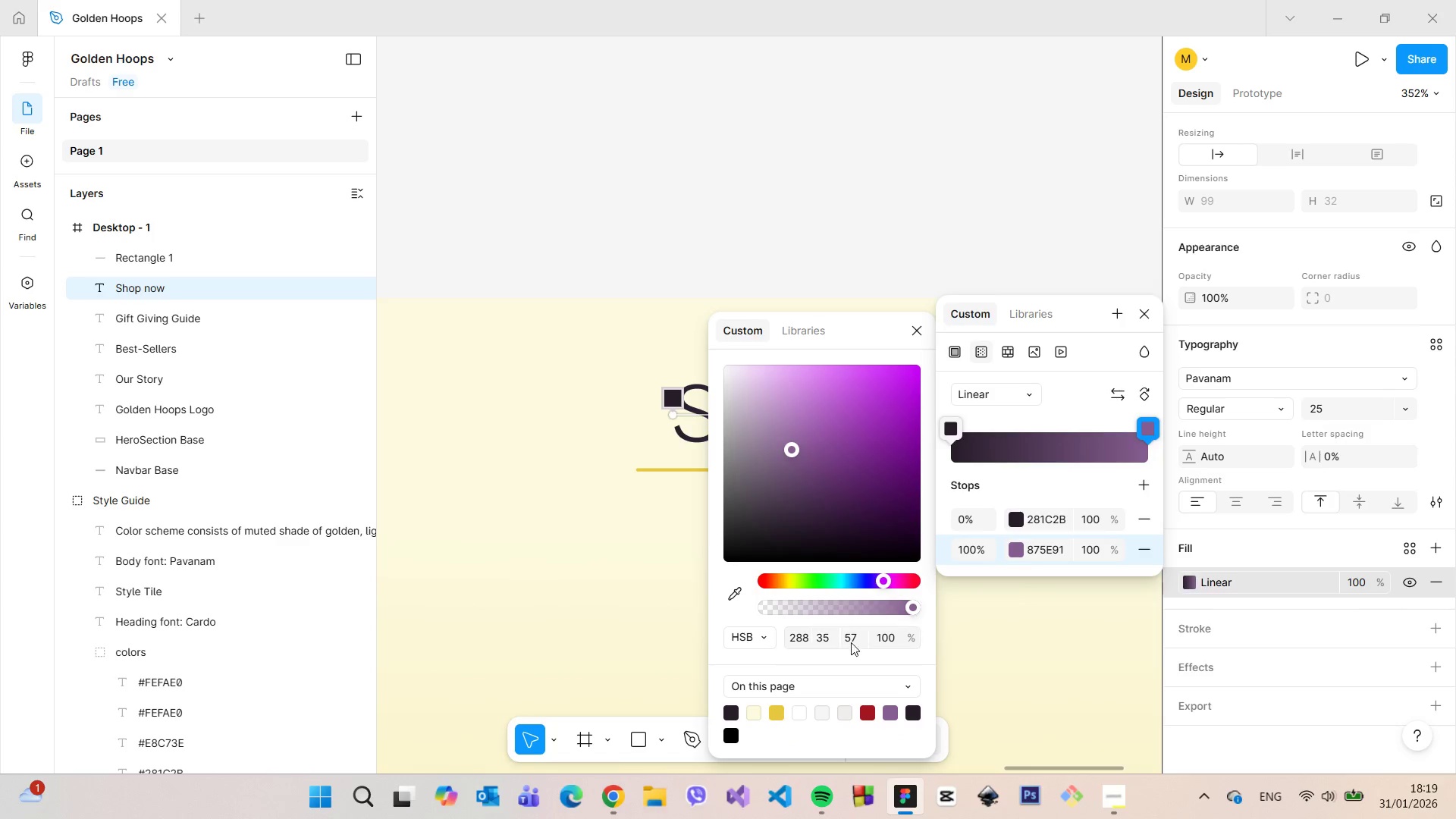 
left_click([777, 711])
 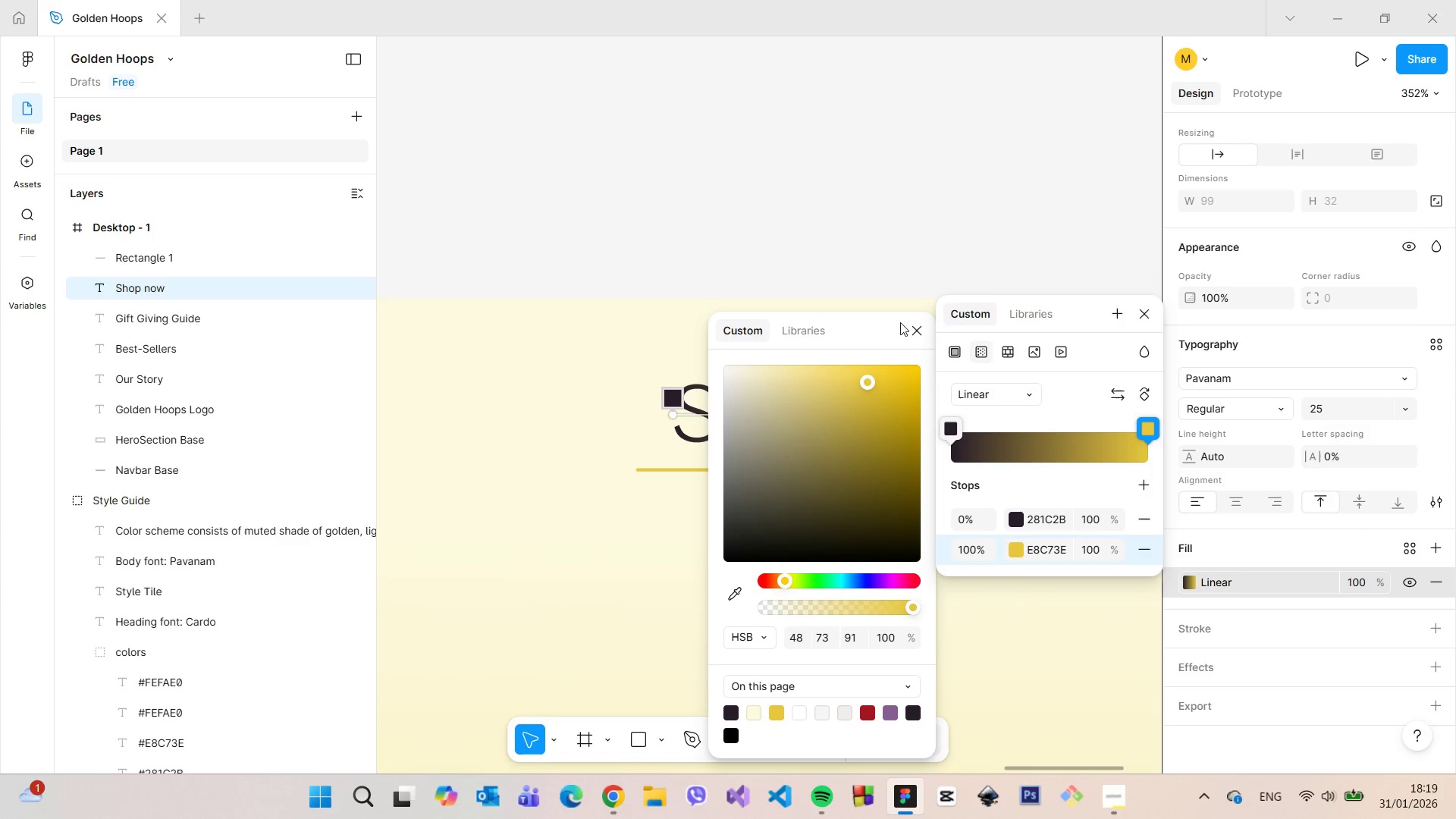 
left_click([917, 336])
 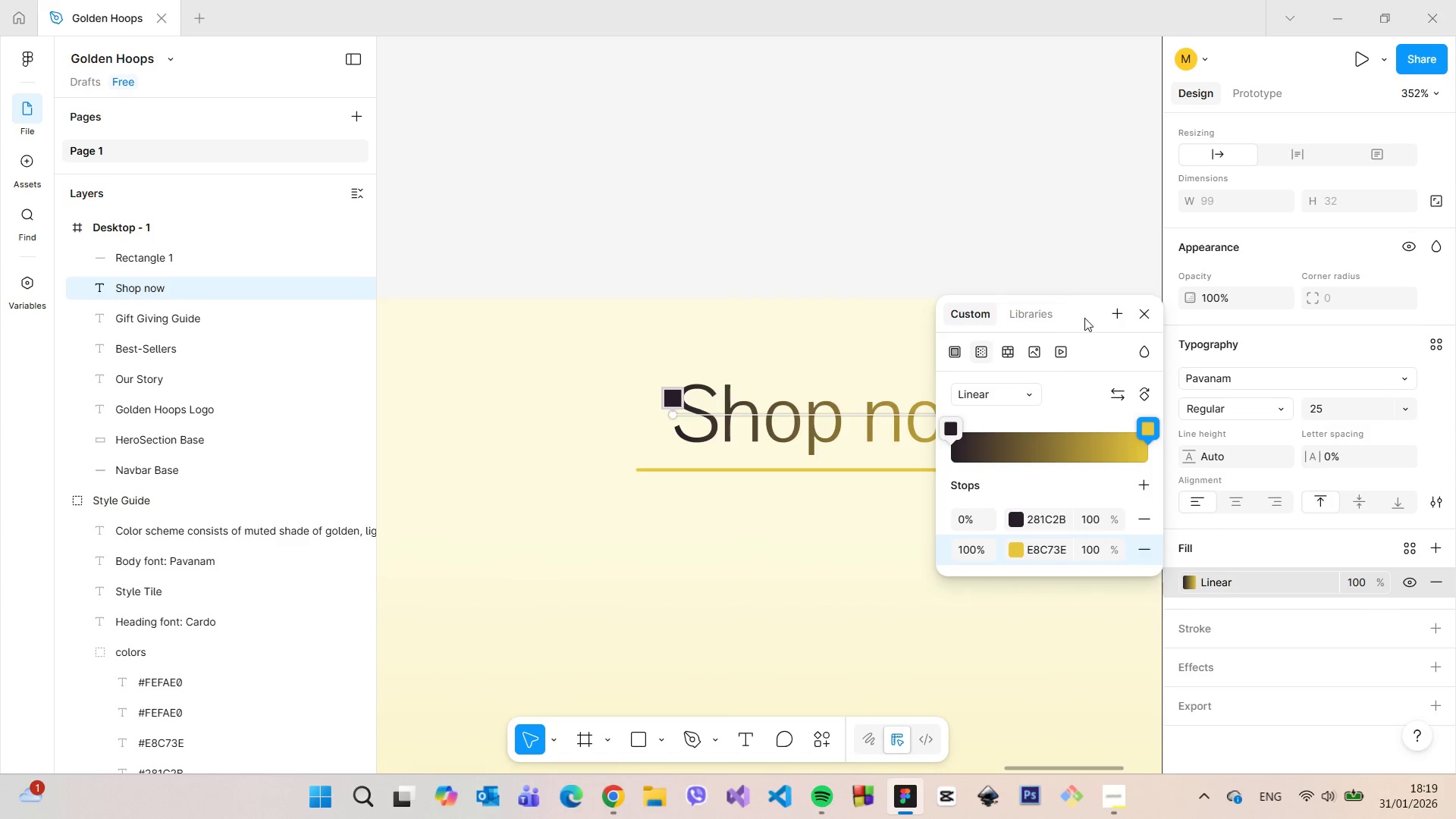 
left_click_drag(start_coordinate=[1084, 313], to_coordinate=[1358, 287])
 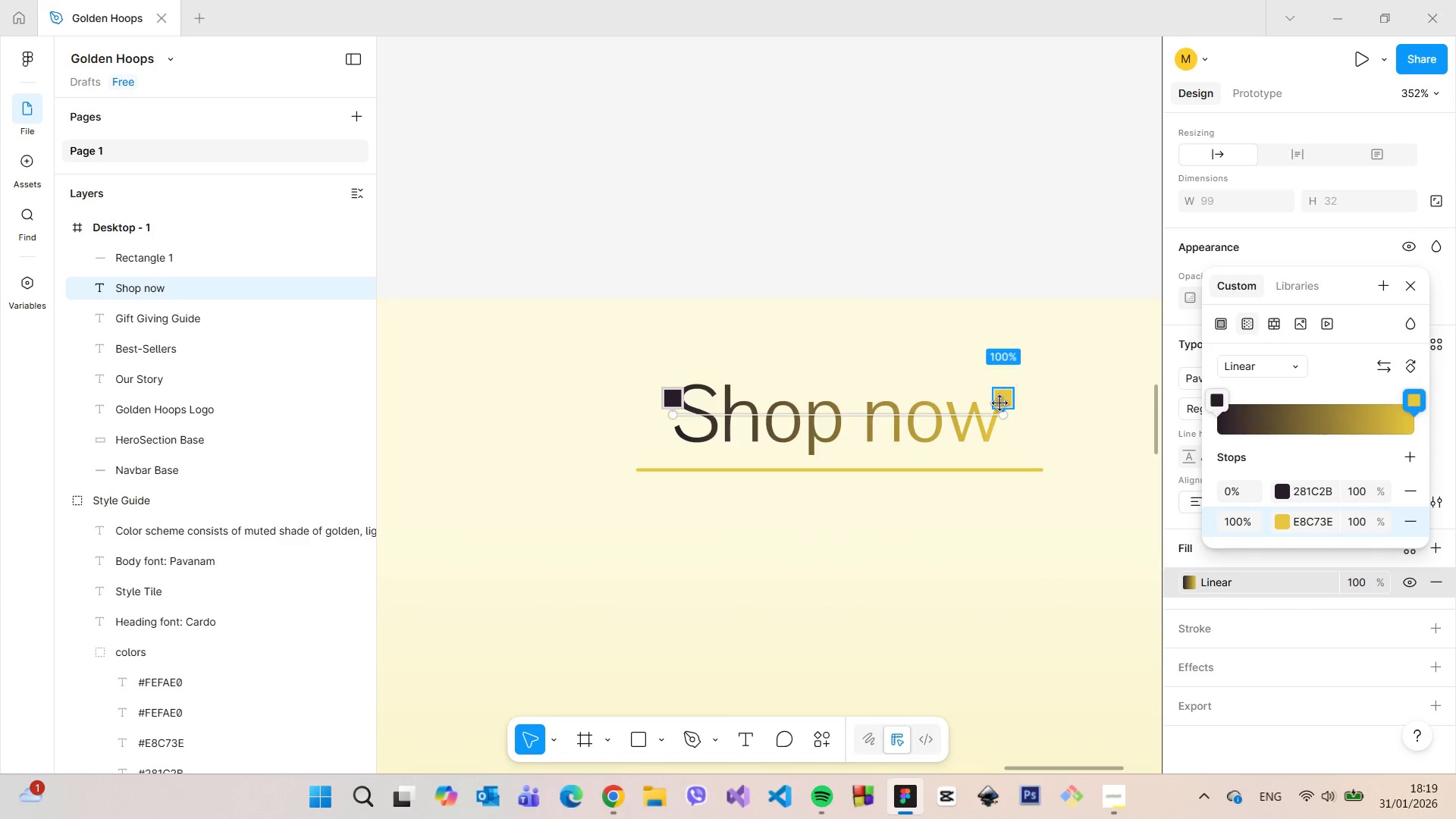 
left_click_drag(start_coordinate=[1000, 403], to_coordinate=[1029, 347])
 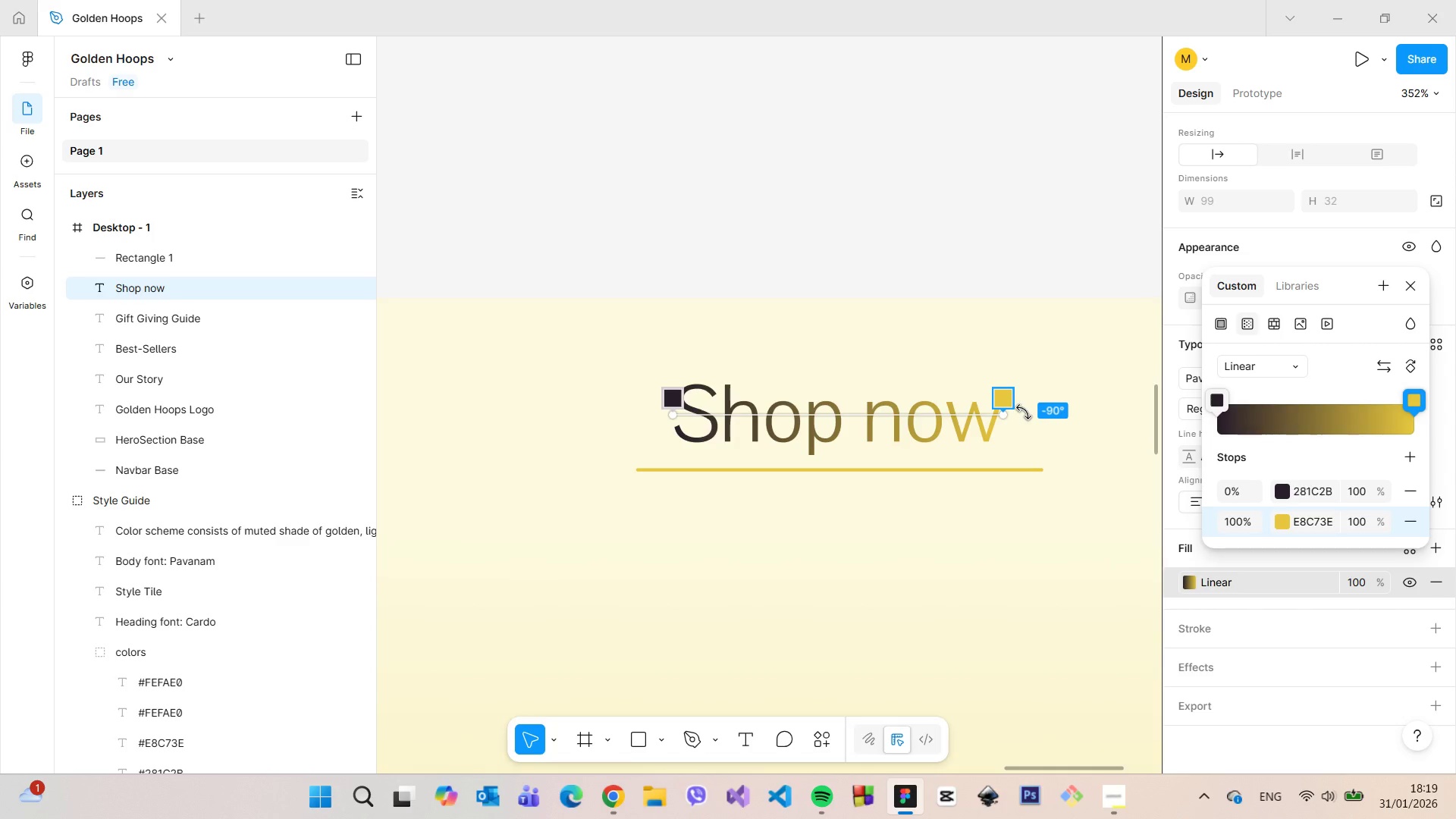 
left_click_drag(start_coordinate=[1024, 412], to_coordinate=[834, 284])
 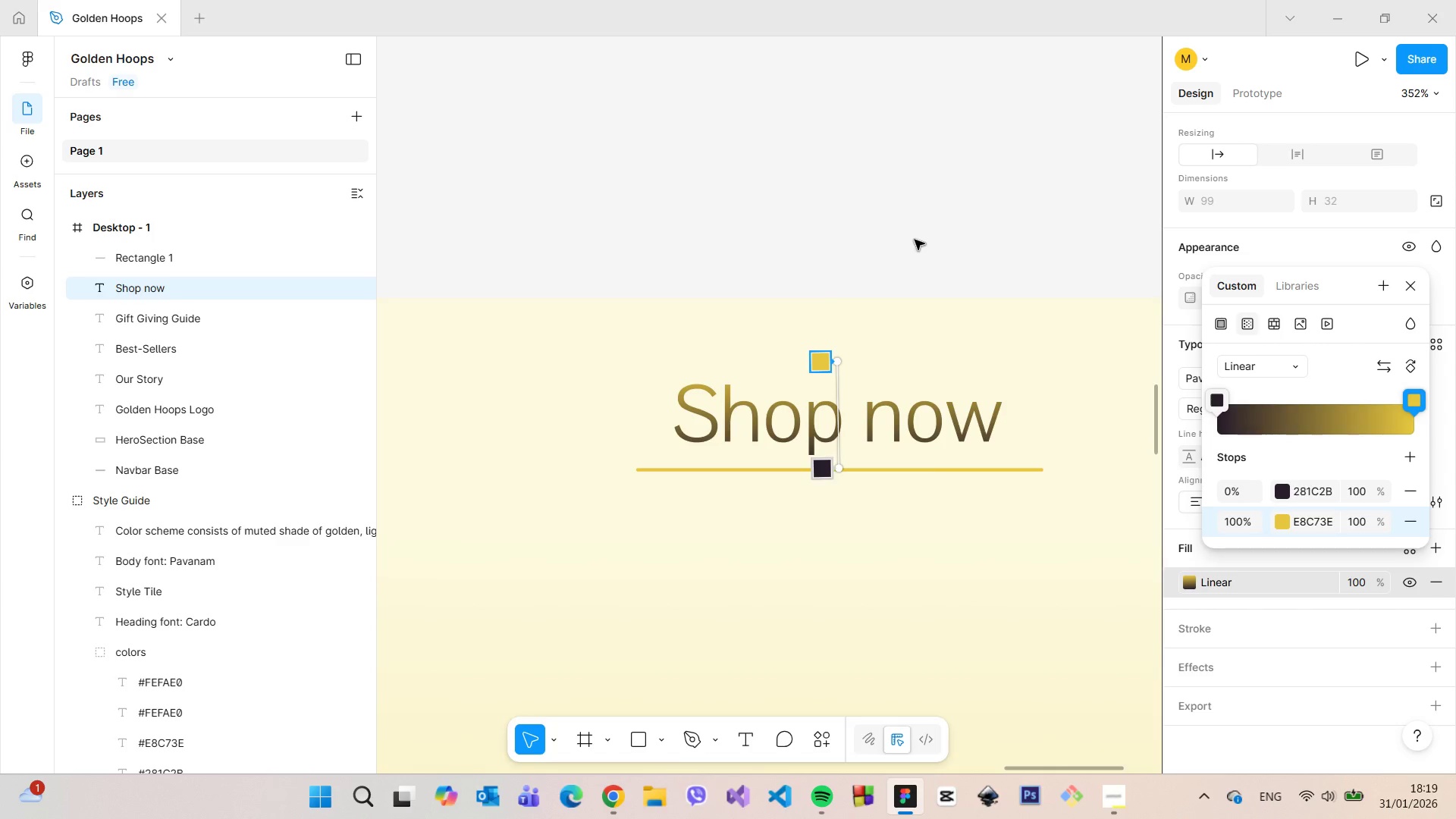 
left_click([915, 240])
 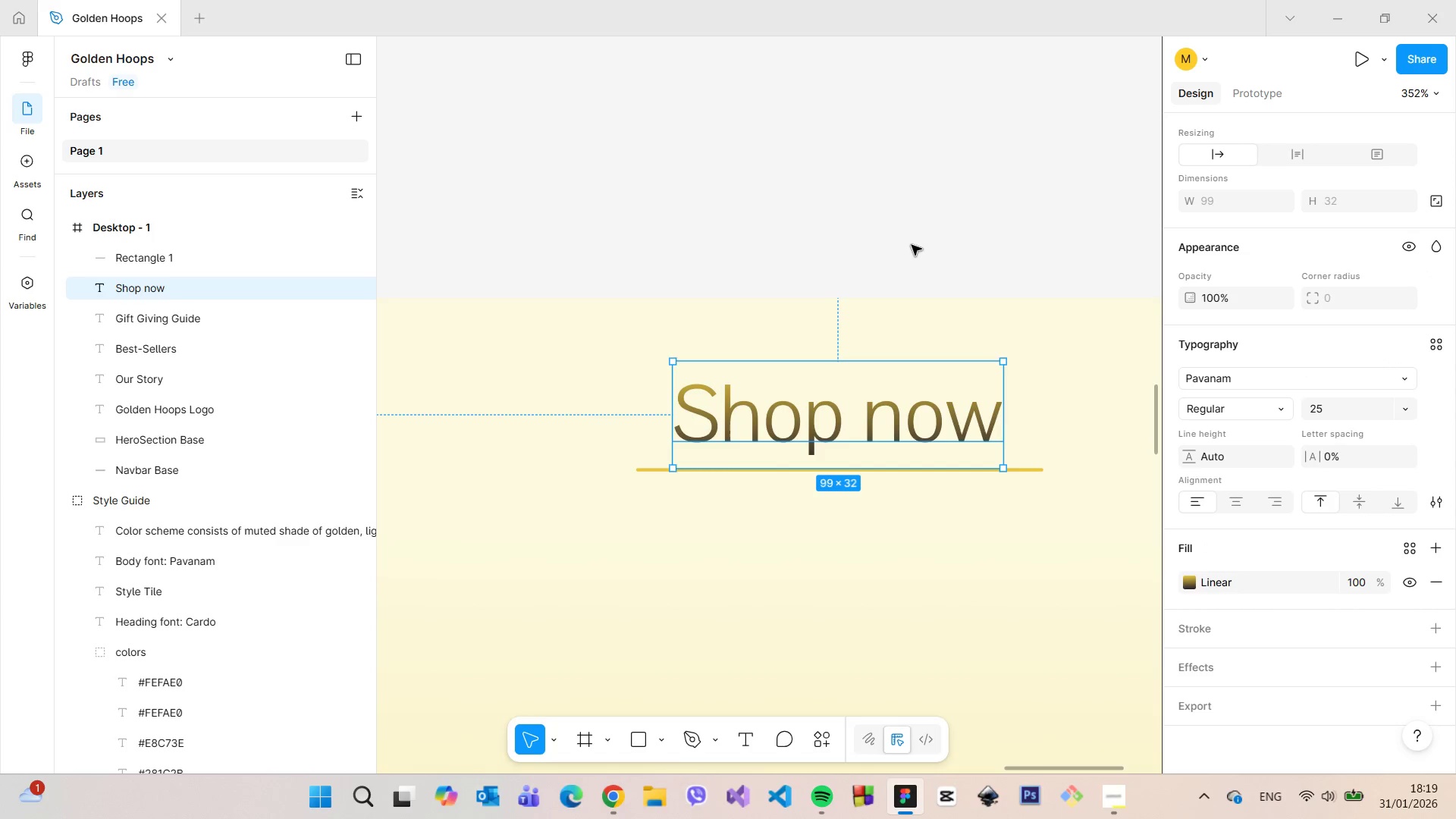 
left_click([912, 245])
 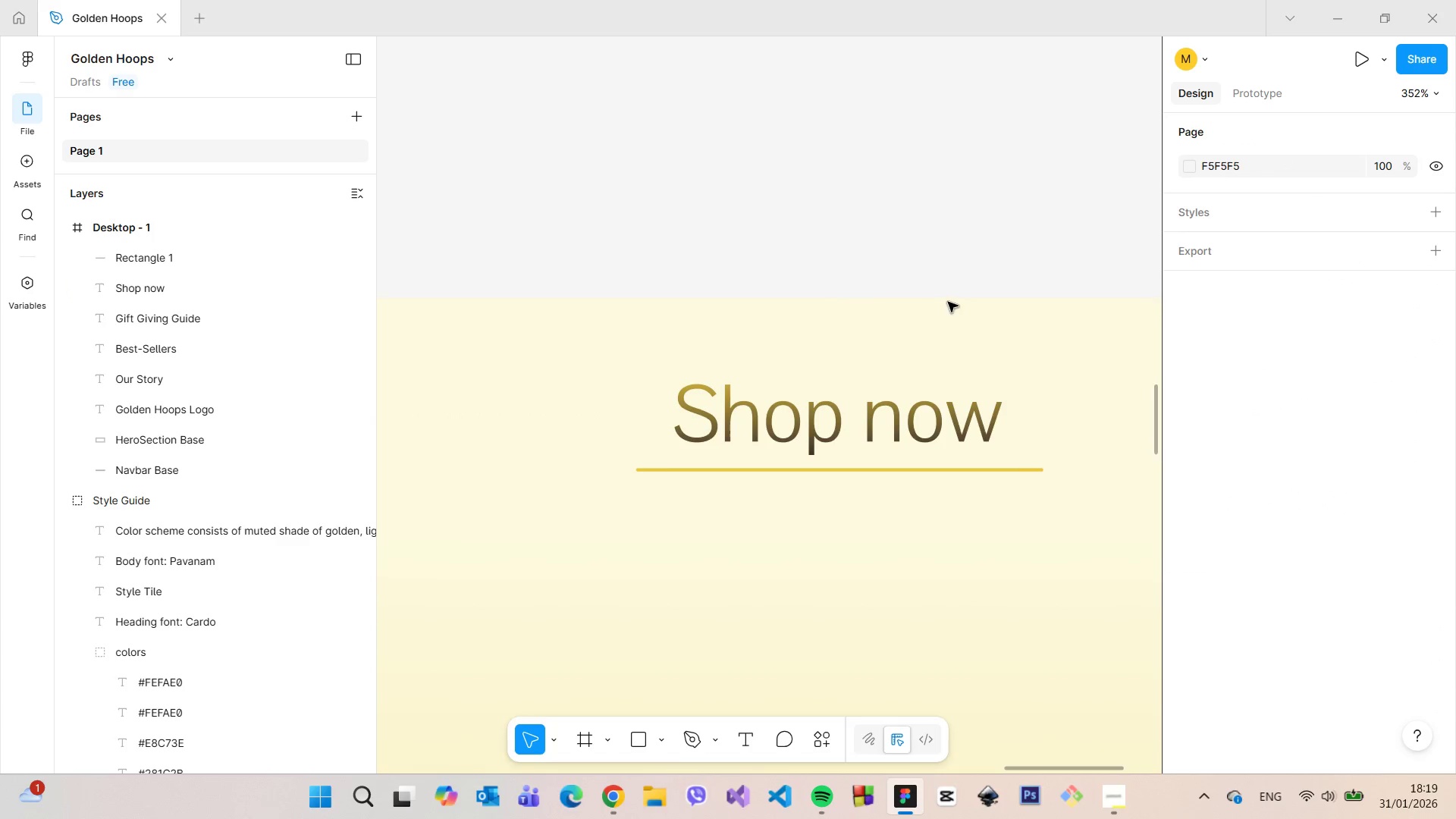 
scroll: coordinate [948, 295], scroll_direction: down, amount: 10.0
 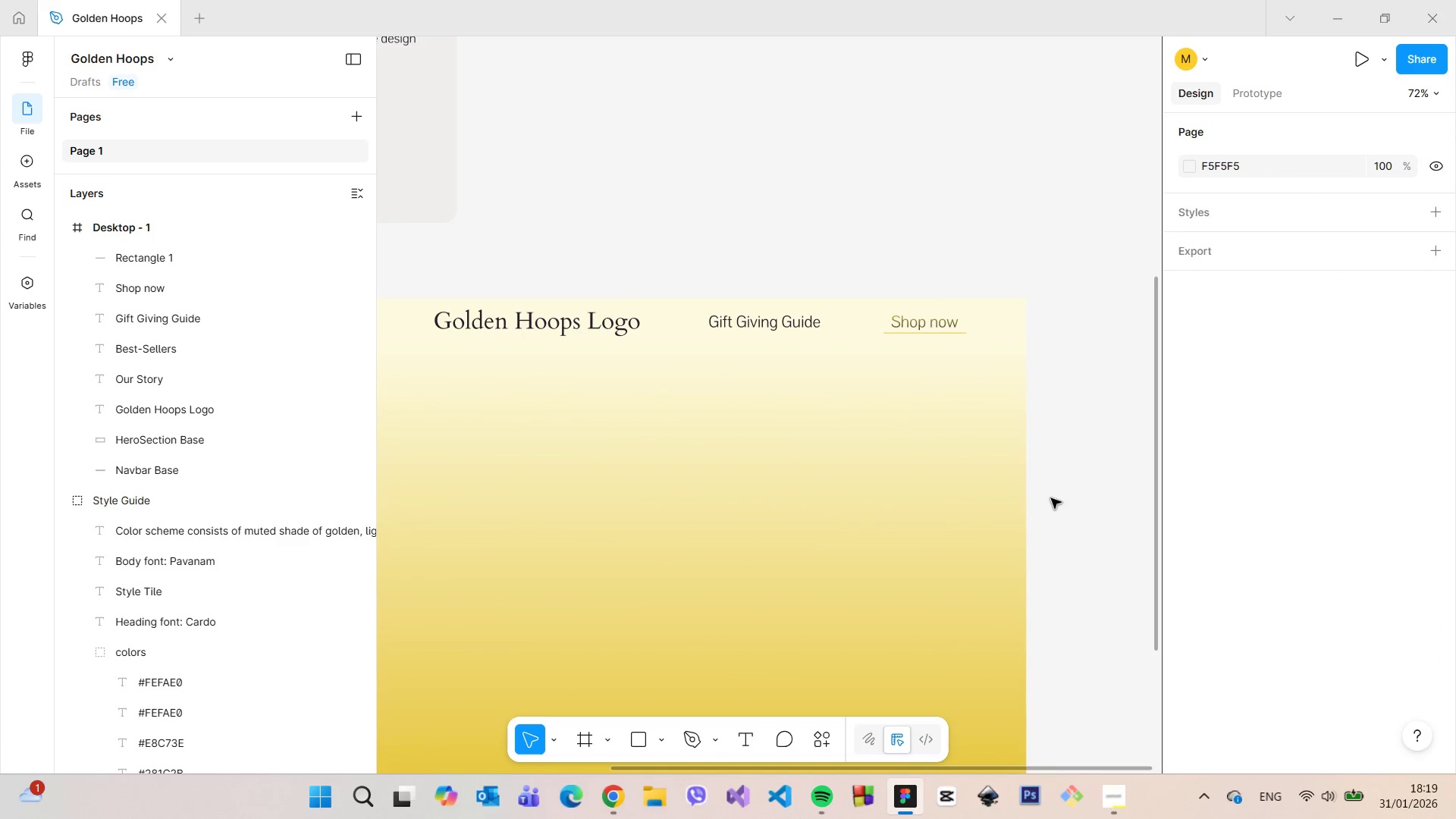 
scroll: coordinate [849, 132], scroll_direction: up, amount: 12.0
 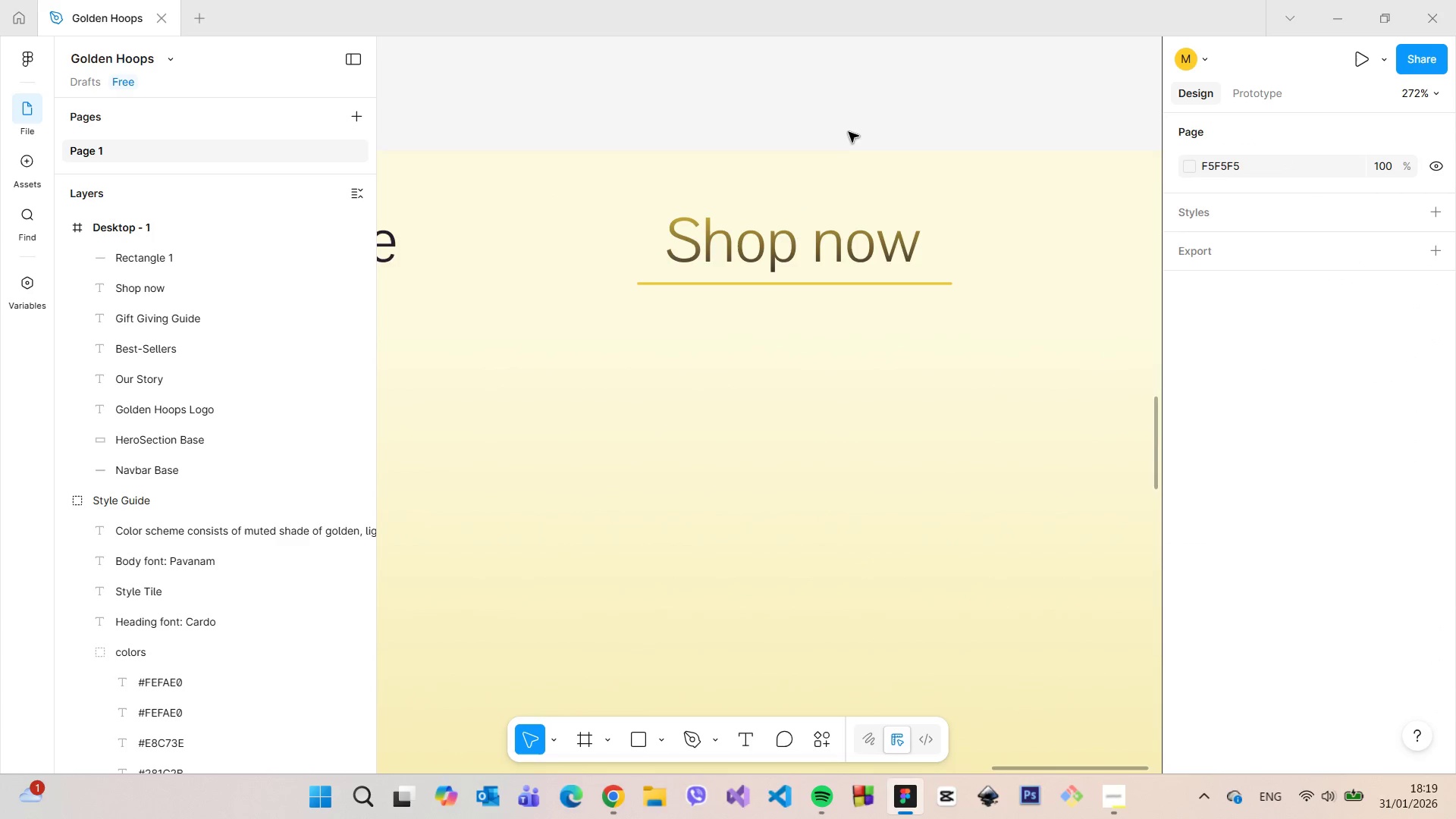 
scroll: coordinate [850, 138], scroll_direction: down, amount: 14.0
 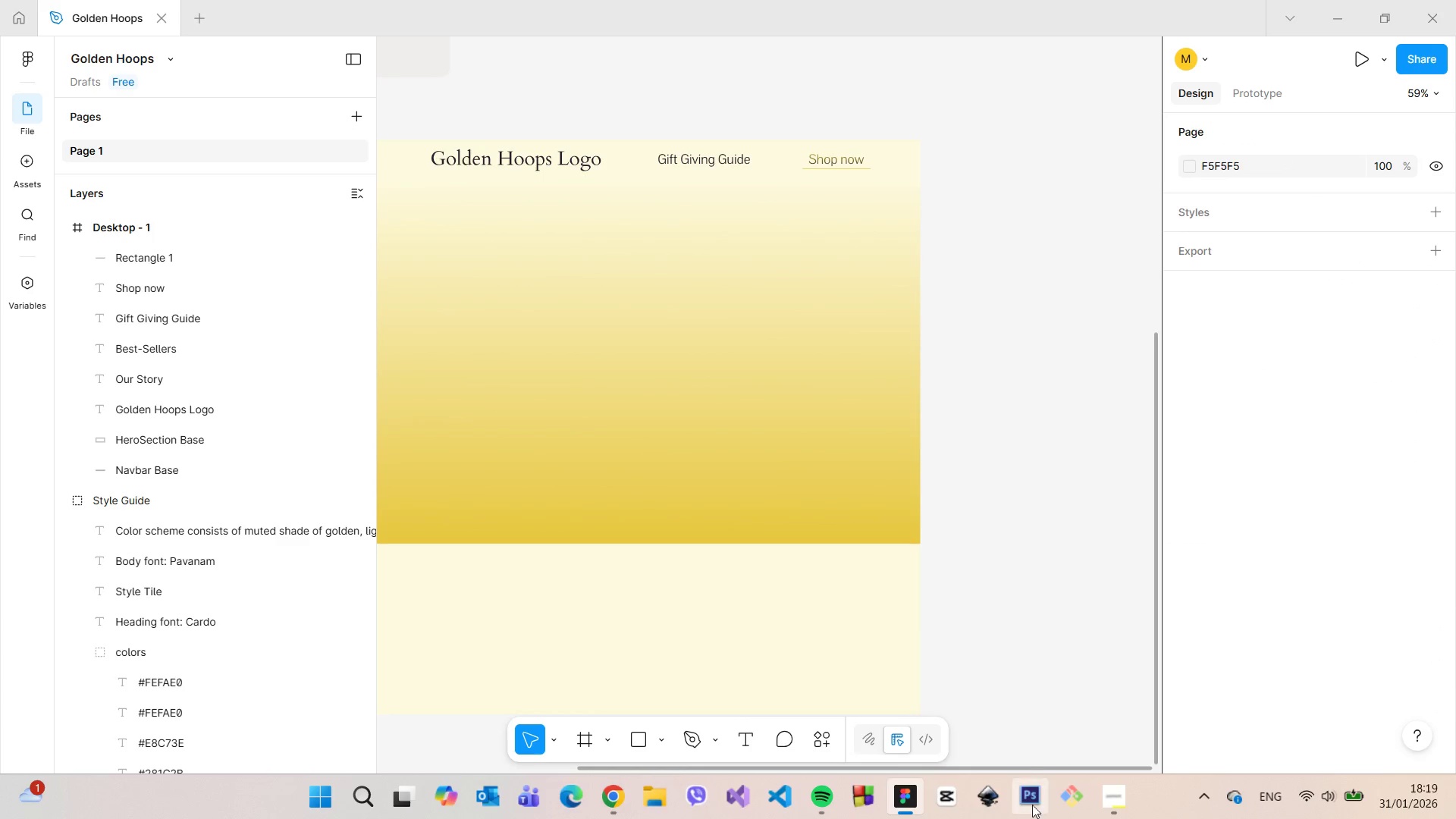 
left_click_drag(start_coordinate=[1025, 767], to_coordinate=[848, 730])
 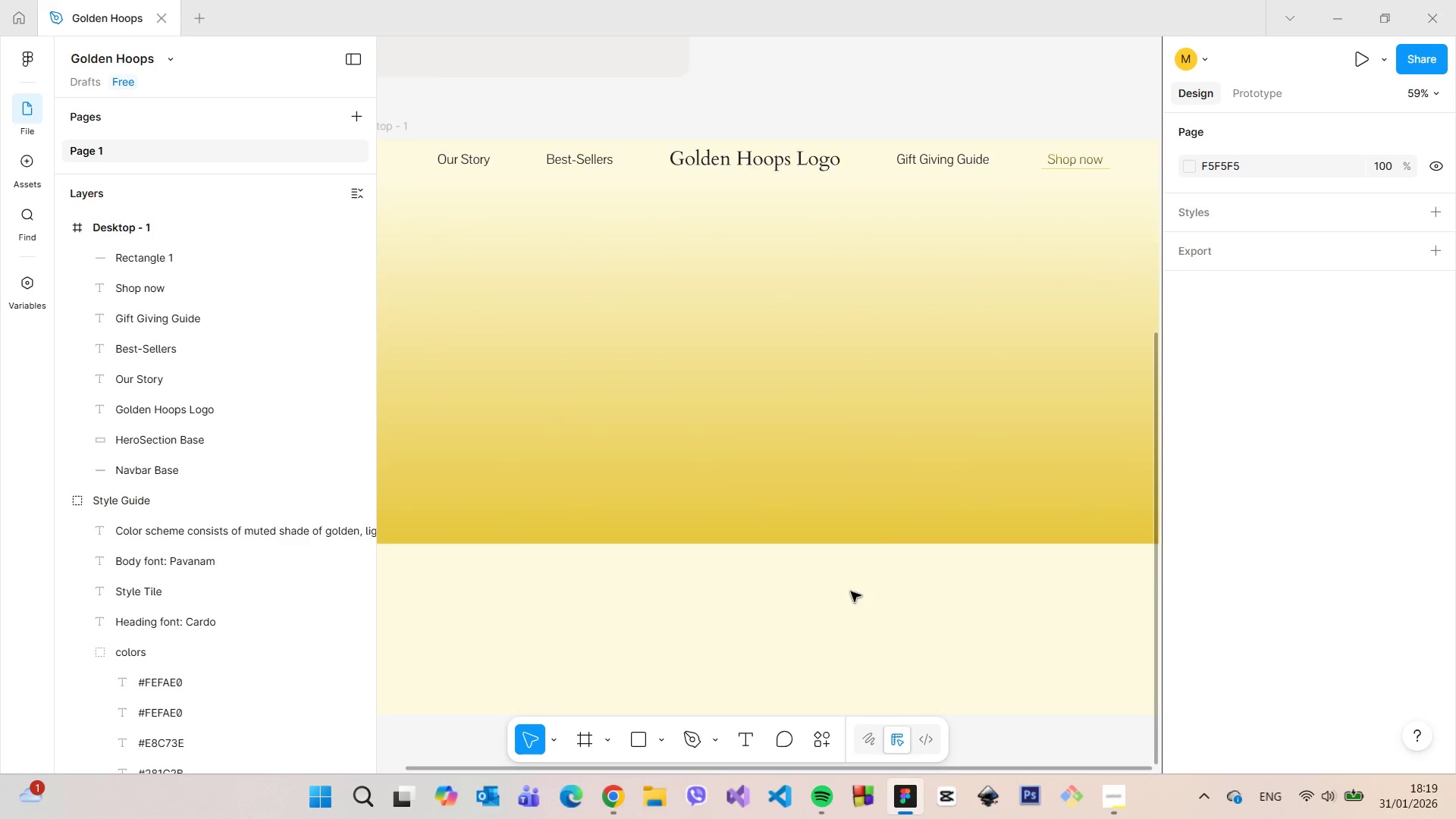 
scroll: coordinate [852, 559], scroll_direction: down, amount: 3.0
 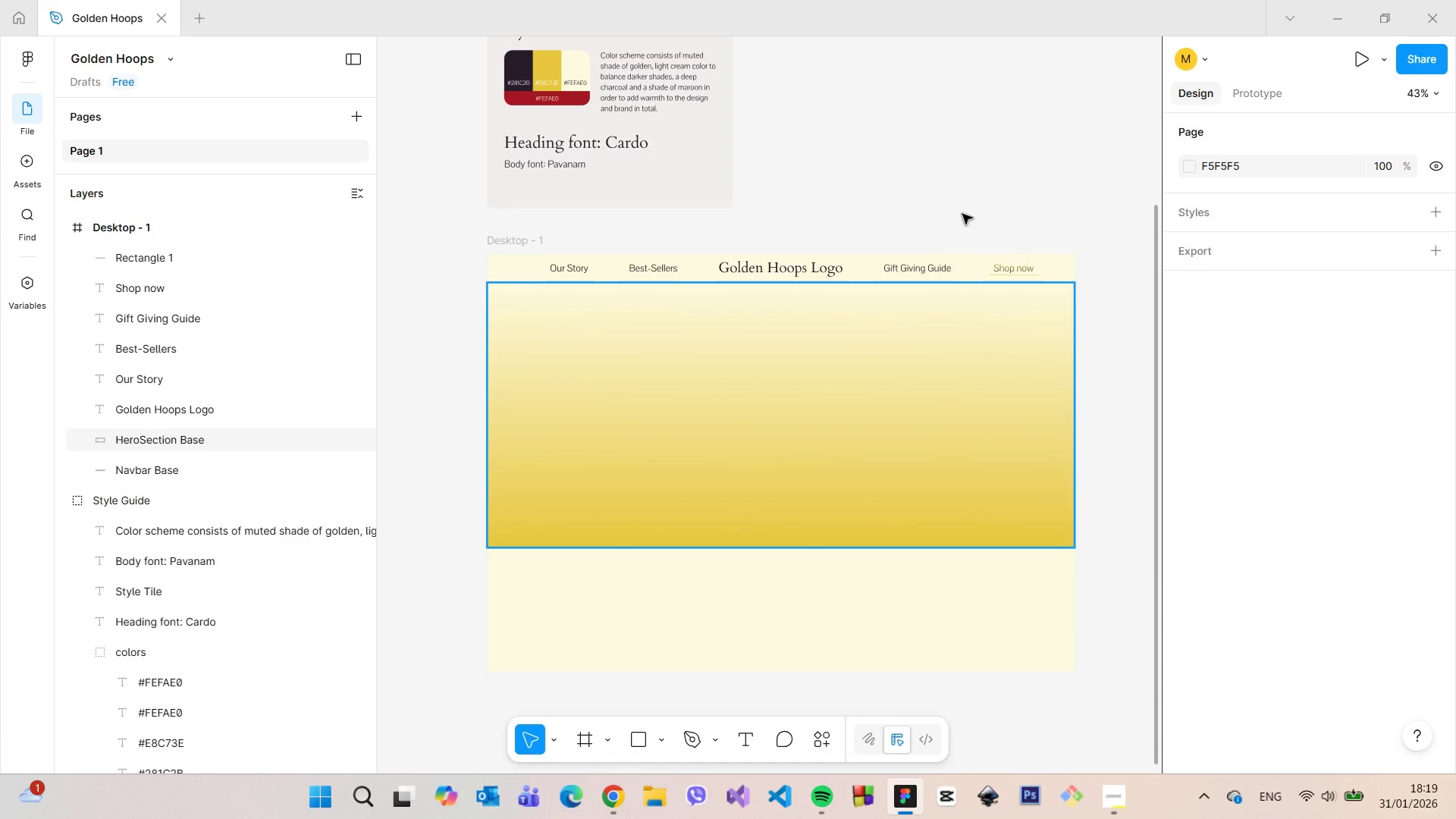 
scroll: coordinate [1050, 259], scroll_direction: up, amount: 17.0
 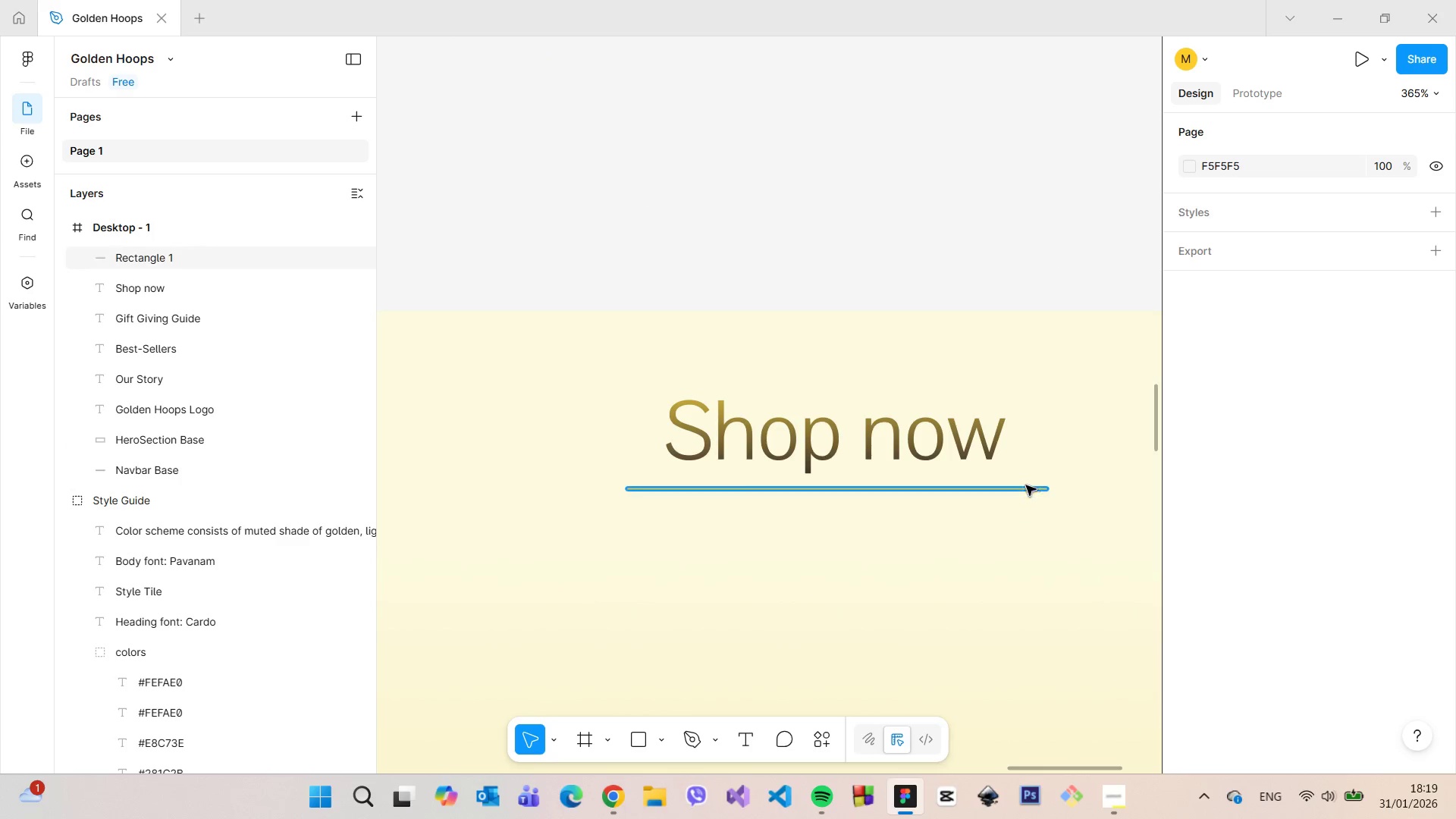 
left_click([1024, 489])
 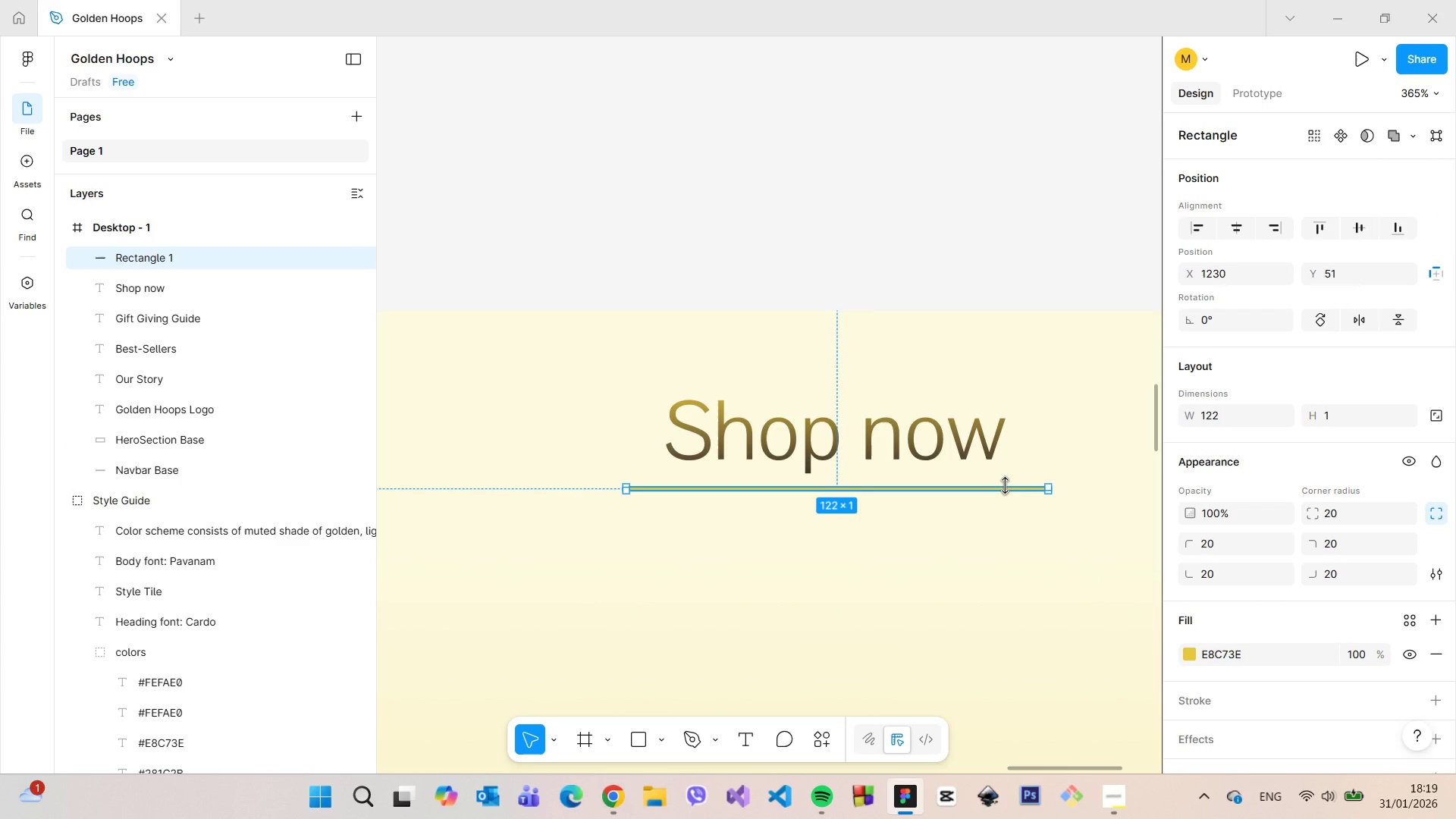 
left_click([996, 519])
 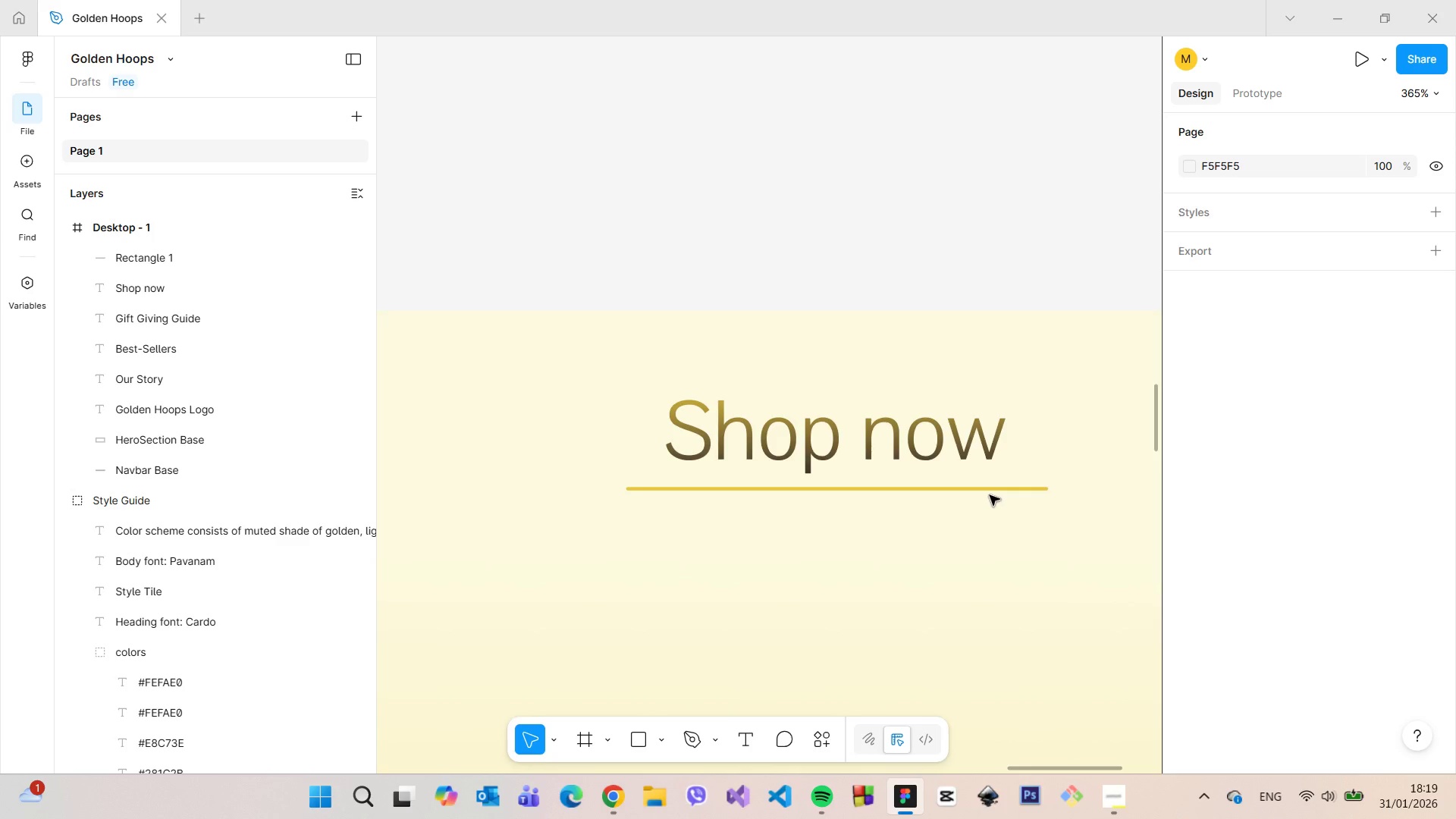 
left_click([987, 493])
 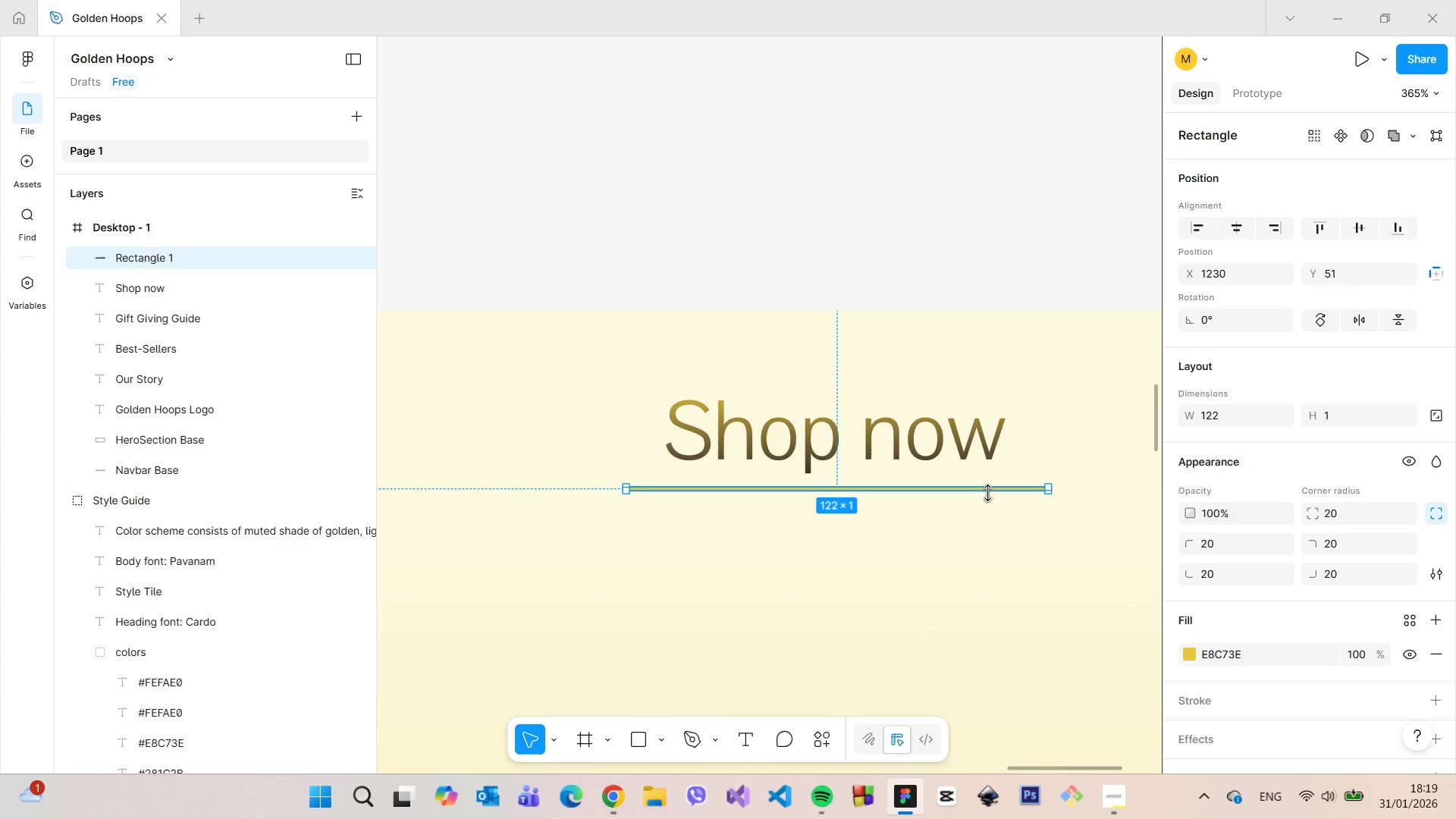 
key(Backspace)
 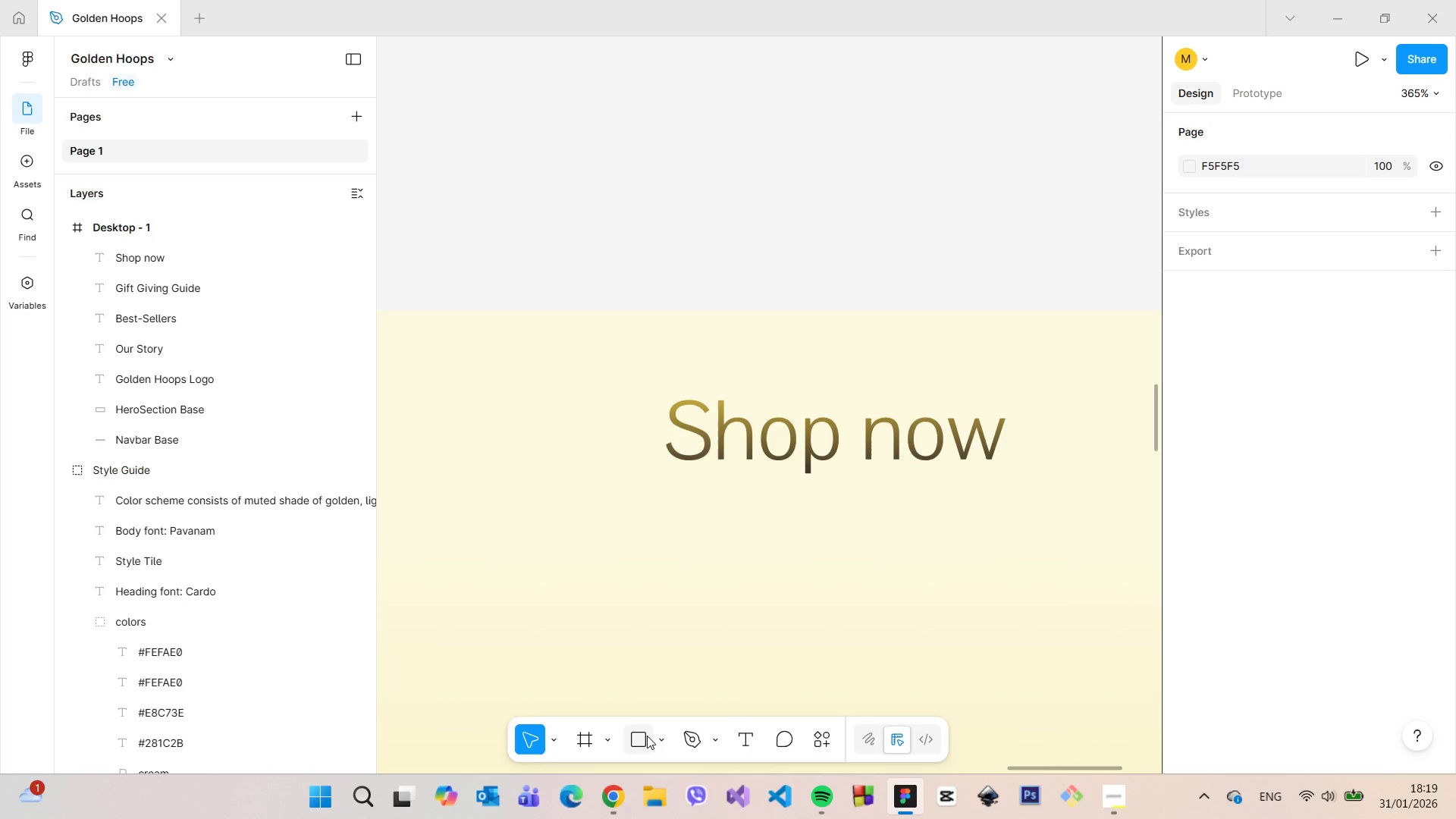 
left_click([655, 735])
 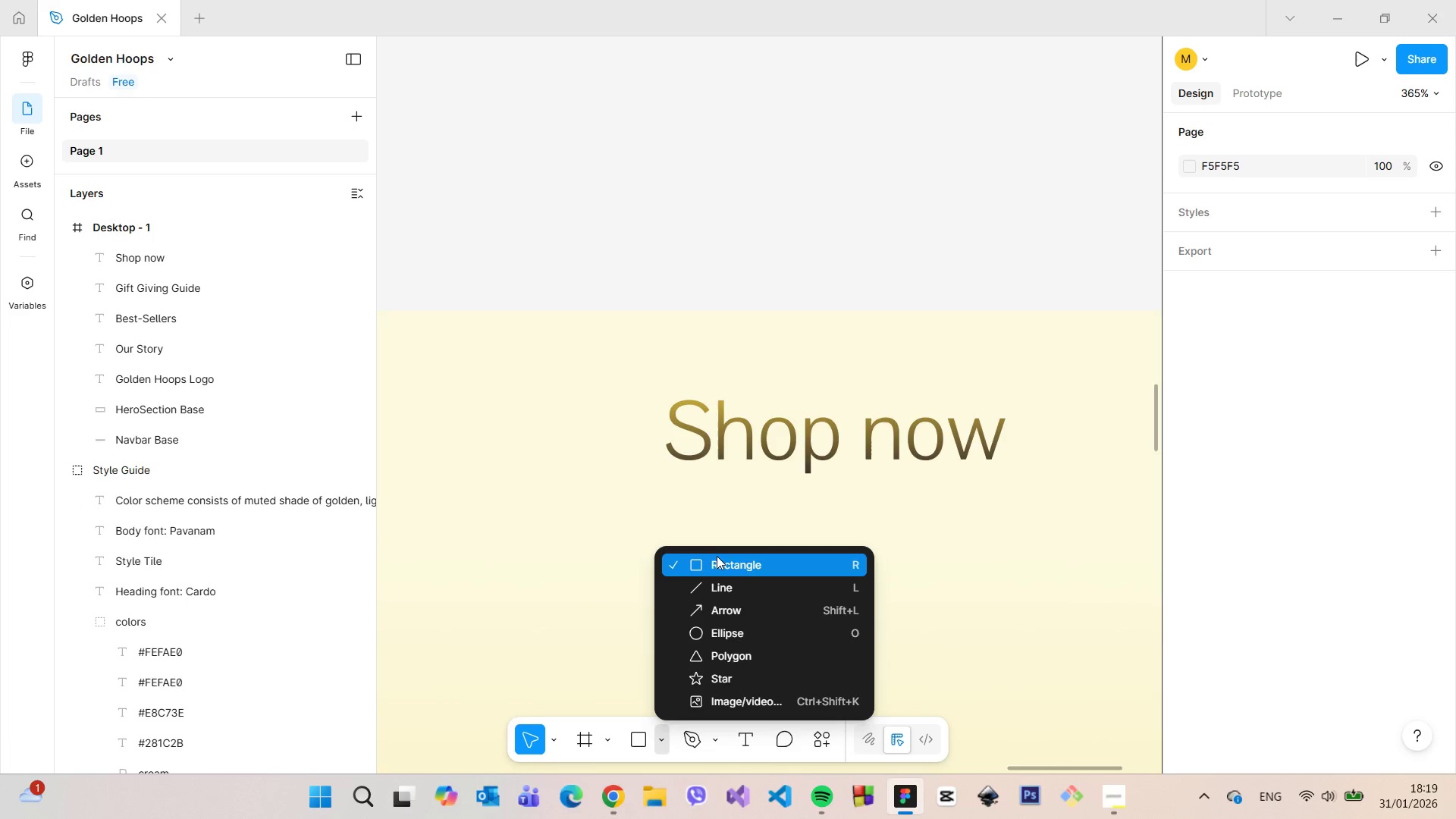 
left_click([717, 556])
 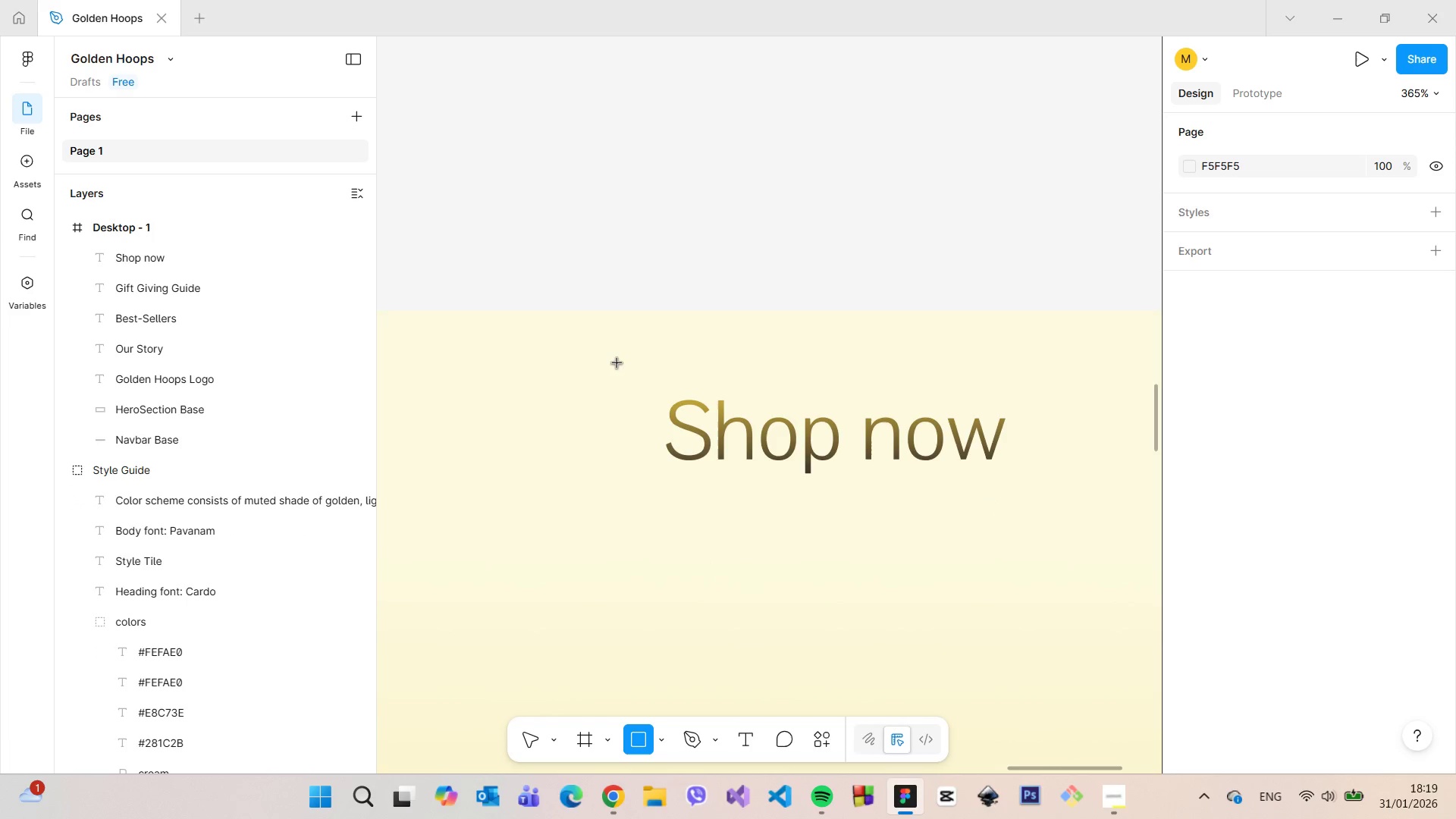 
left_click_drag(start_coordinate=[617, 363], to_coordinate=[1031, 497])
 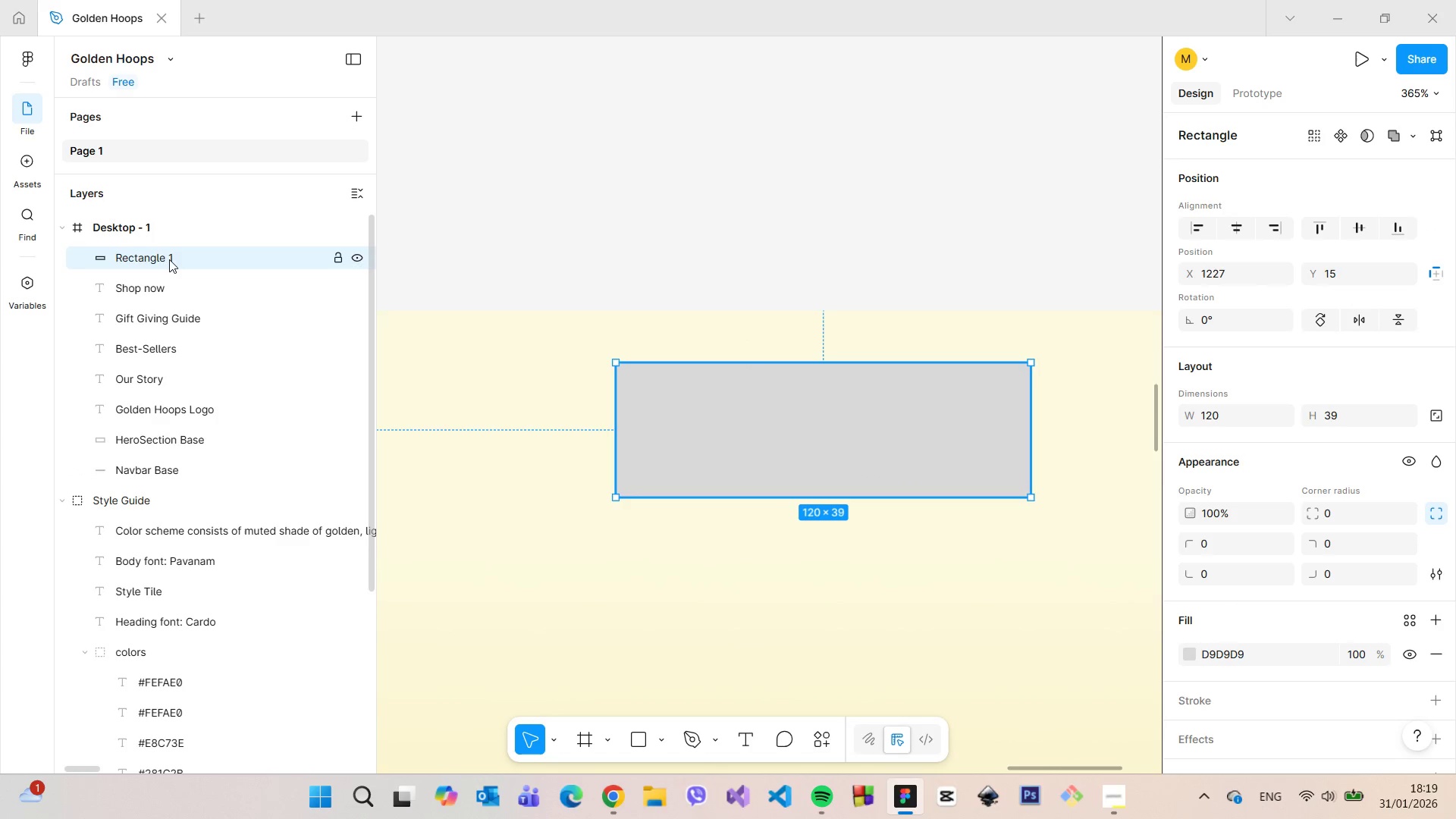 
left_click_drag(start_coordinate=[163, 263], to_coordinate=[166, 297])
 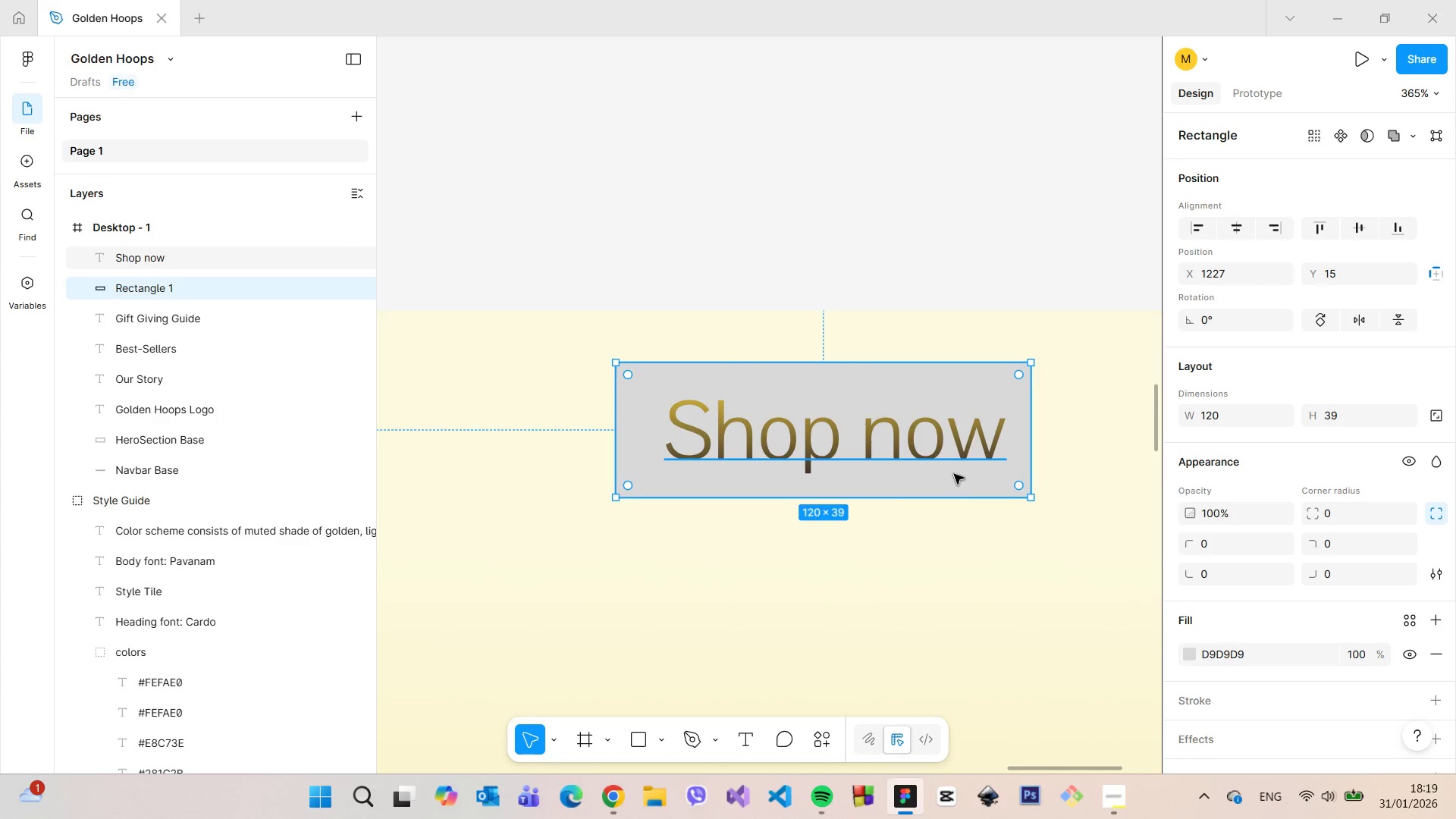 
left_click([936, 455])
 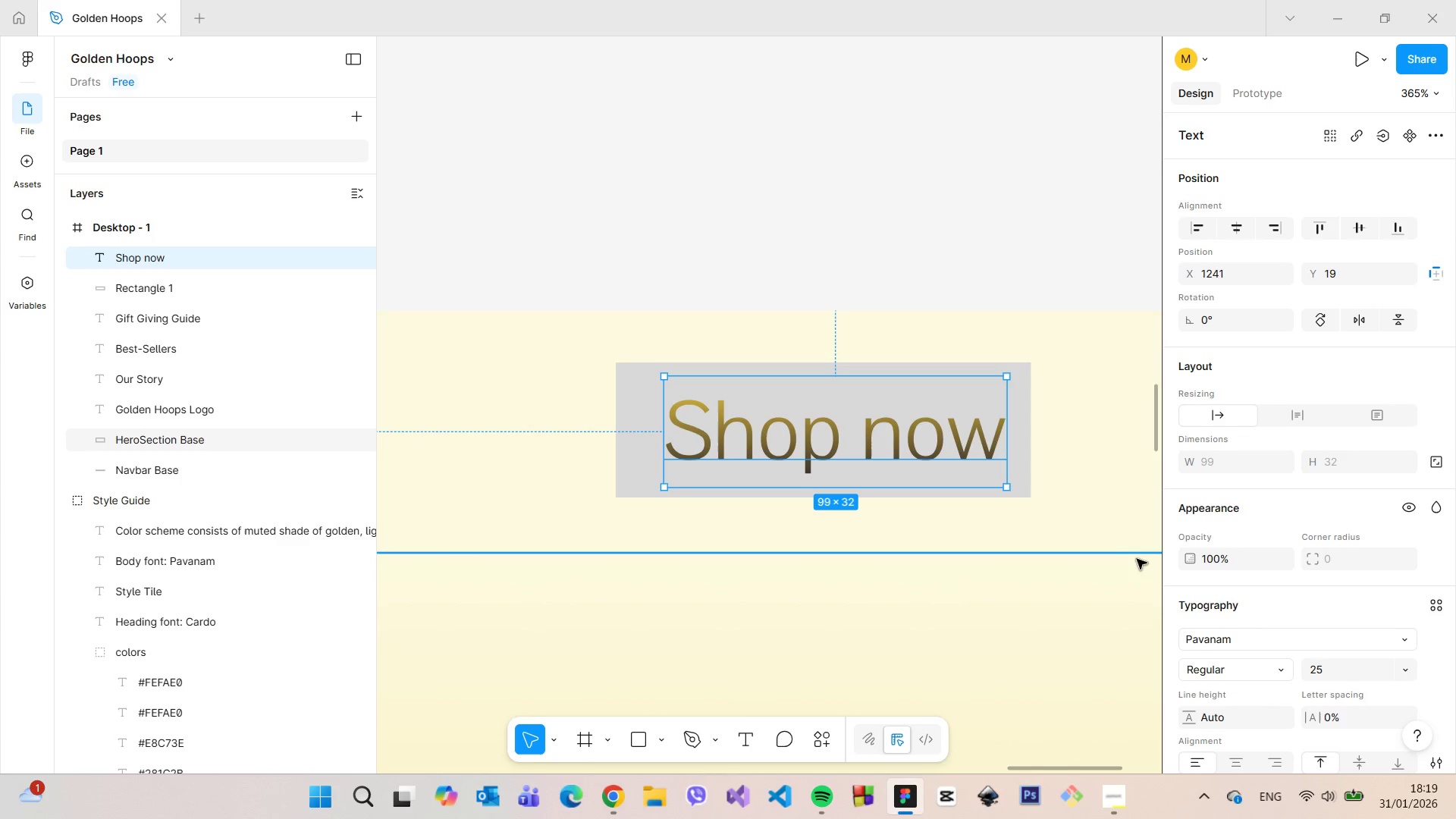 
scroll: coordinate [1253, 623], scroll_direction: down, amount: 3.0
 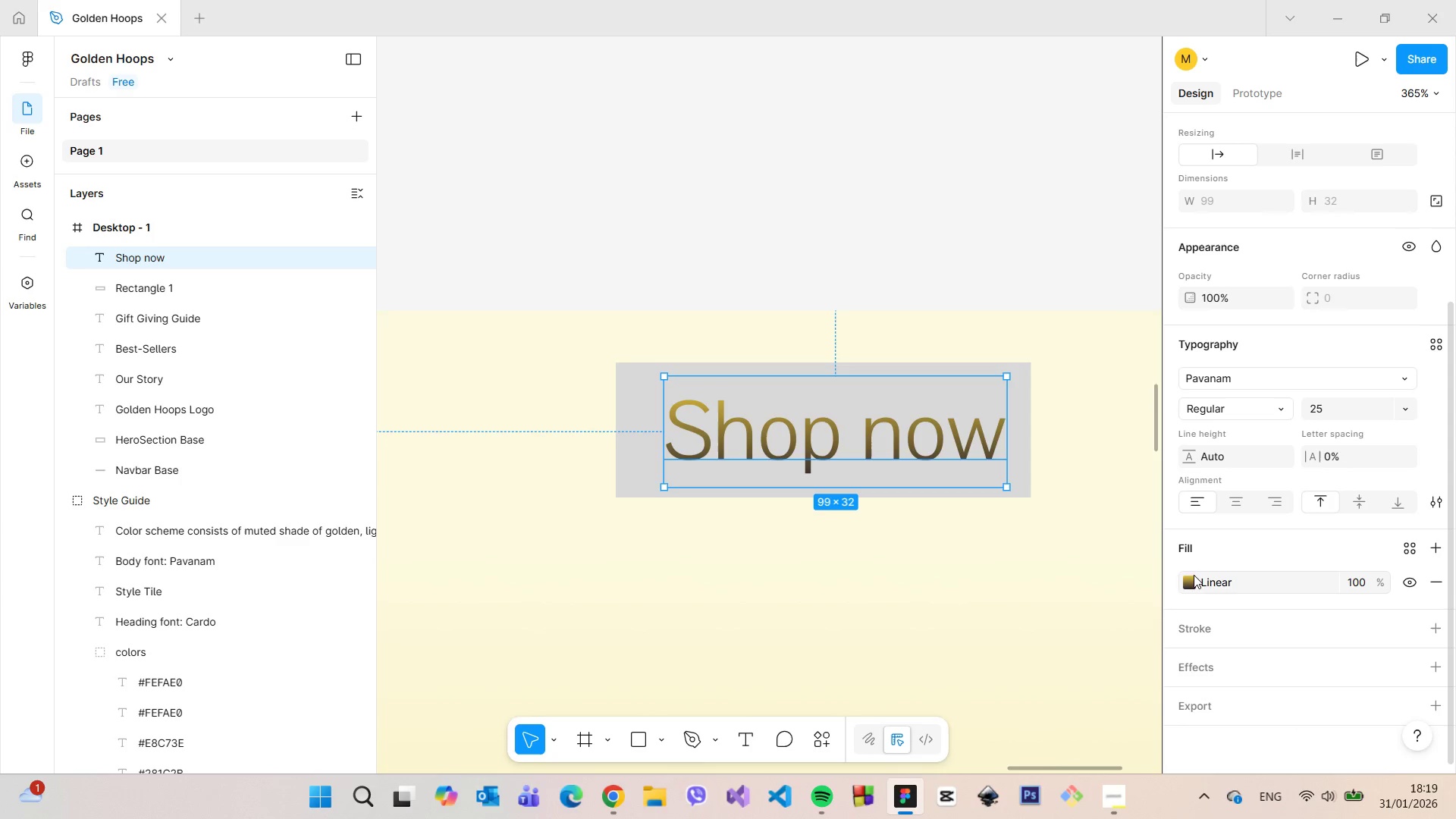 
left_click([1192, 583])
 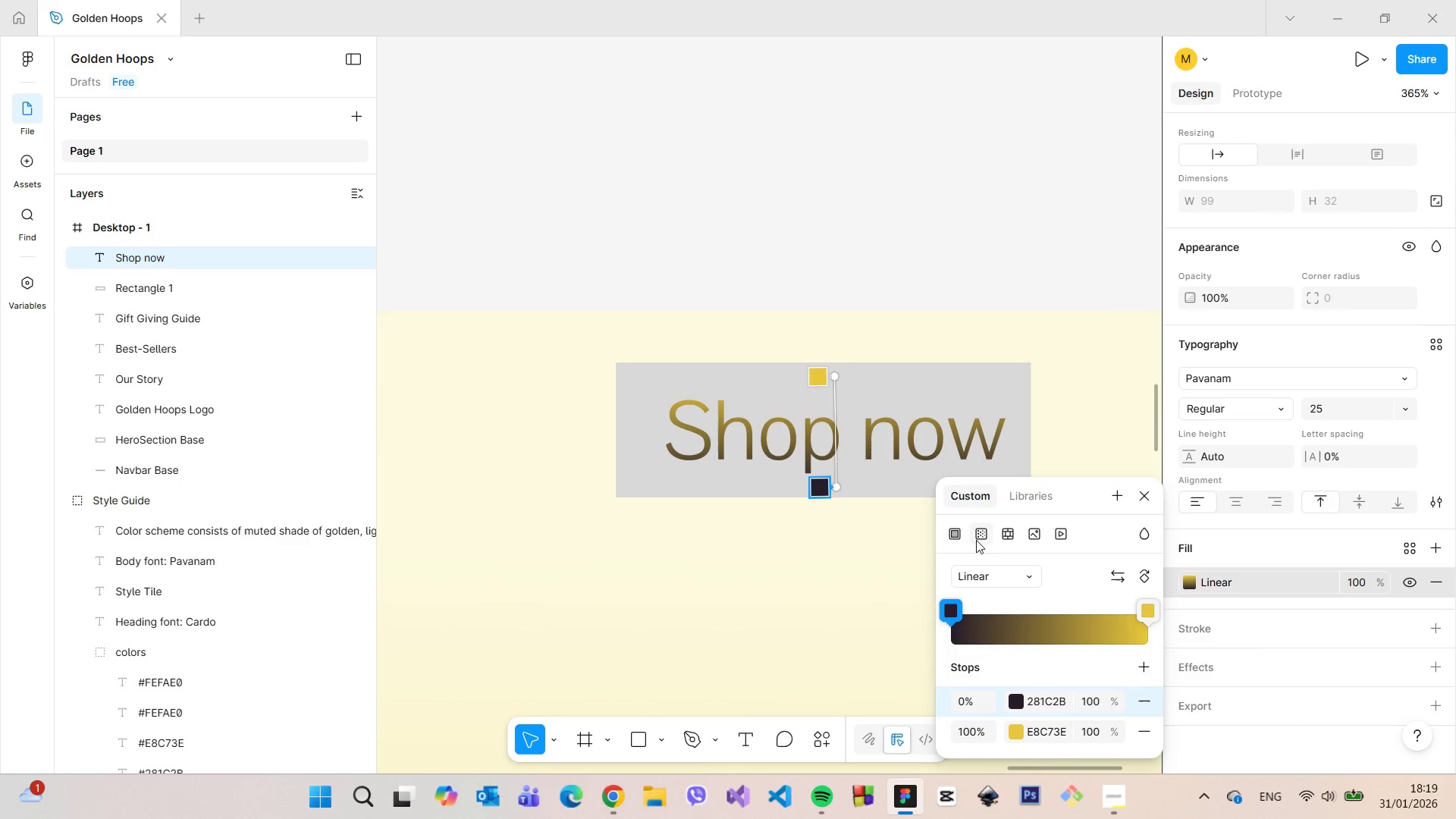 
left_click([952, 532])
 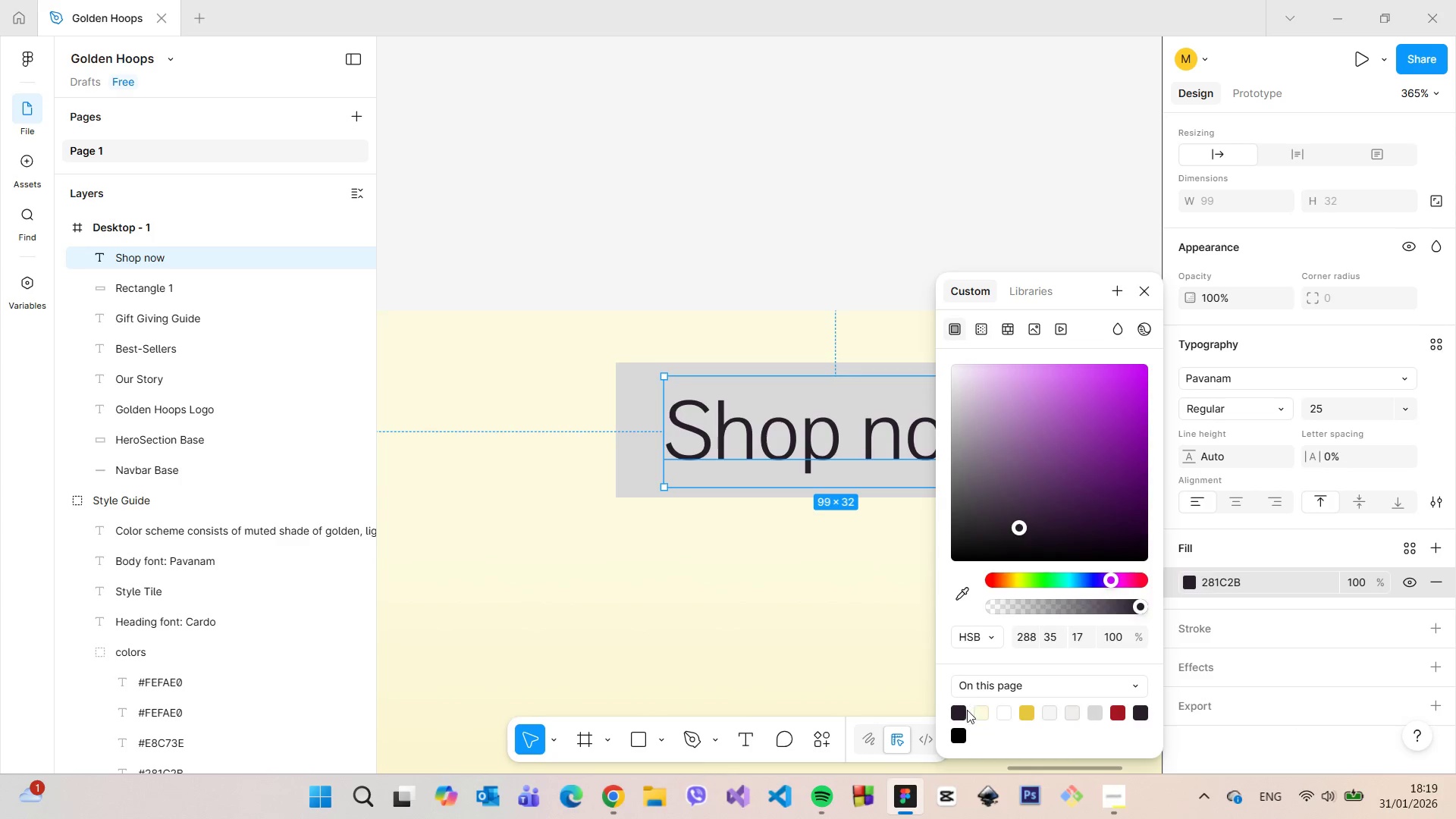 
left_click([961, 711])
 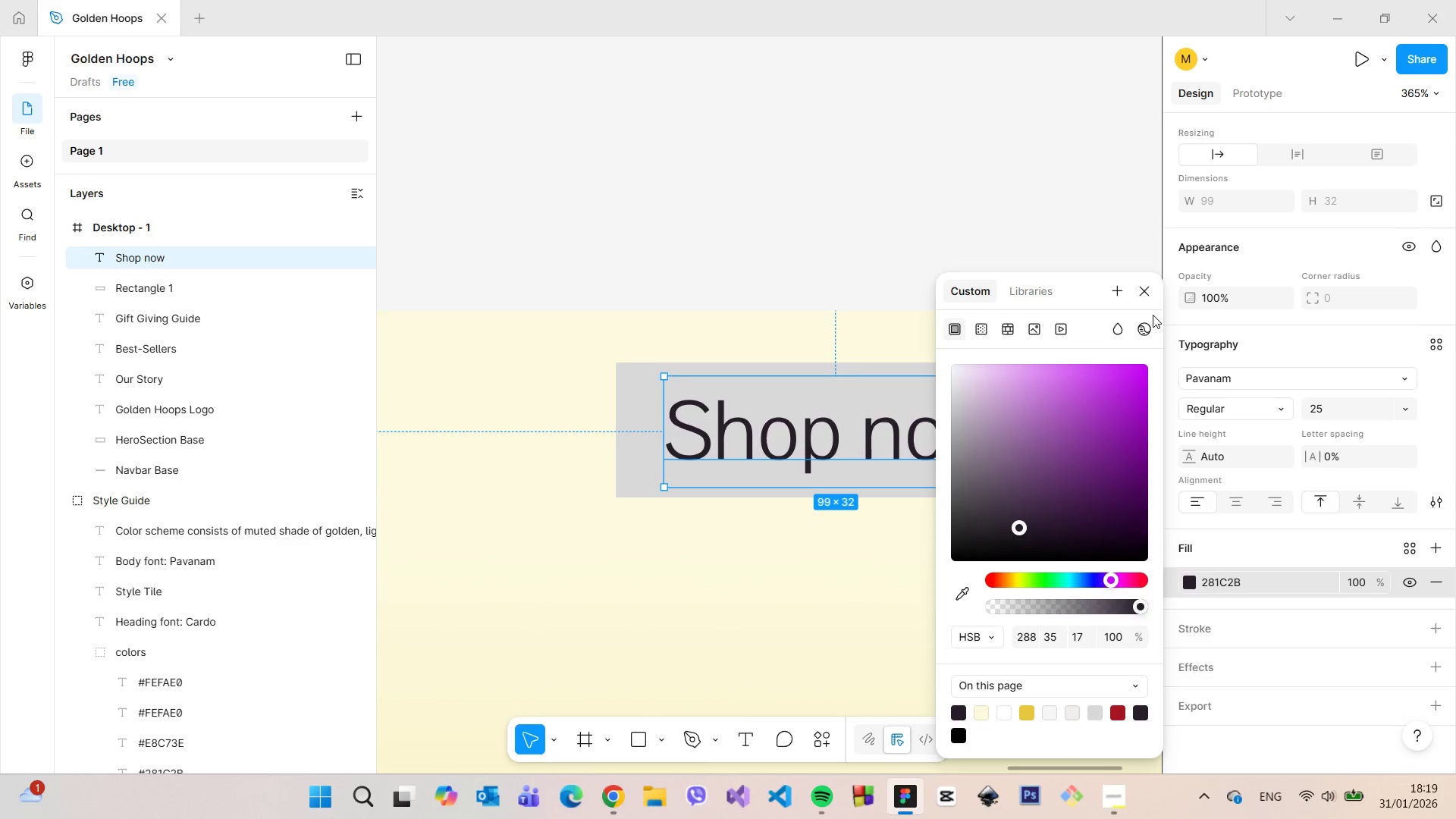 
left_click([1147, 297])
 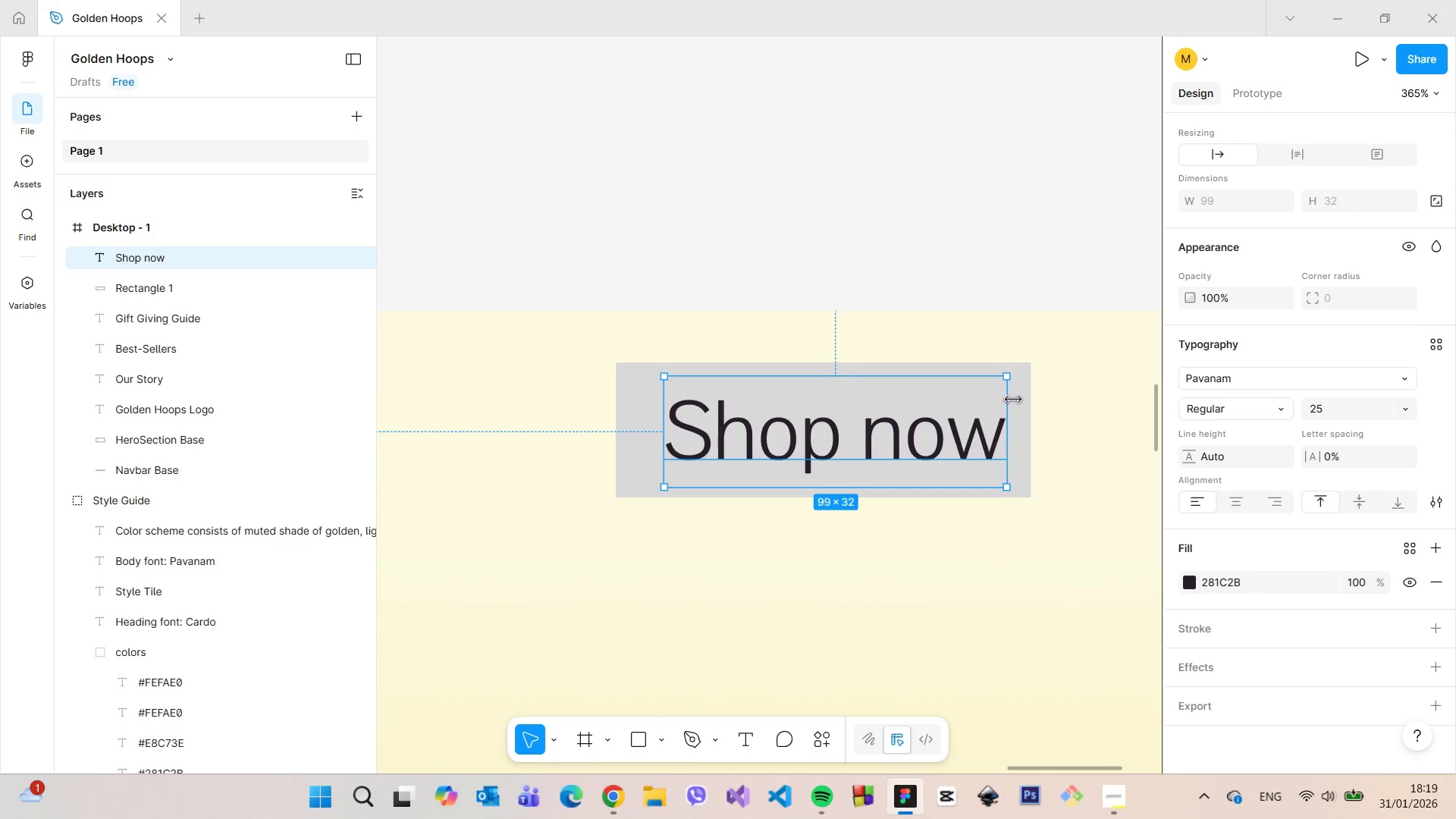 
left_click([1018, 400])
 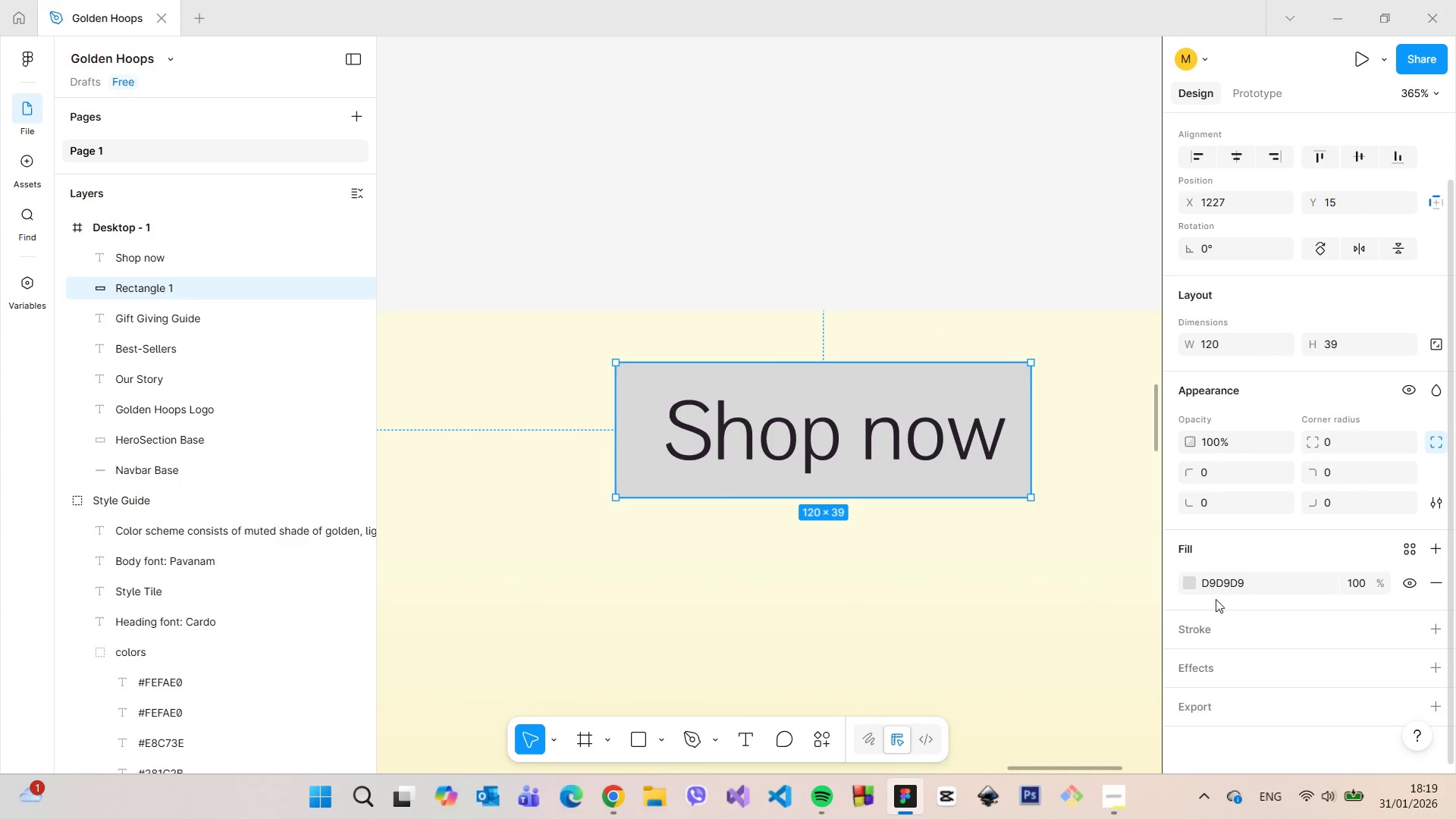 
left_click([1185, 583])
 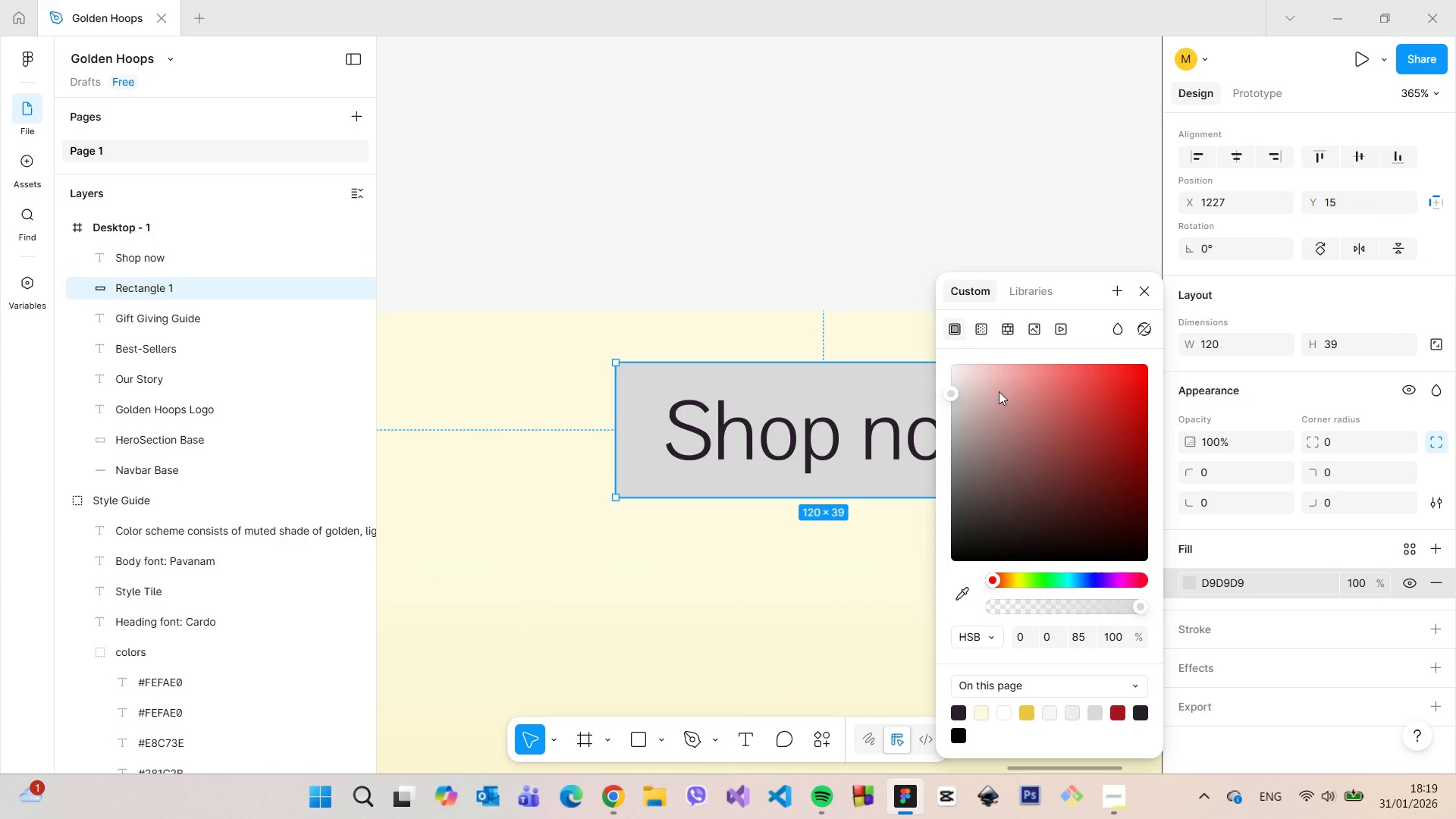 
left_click([981, 326])
 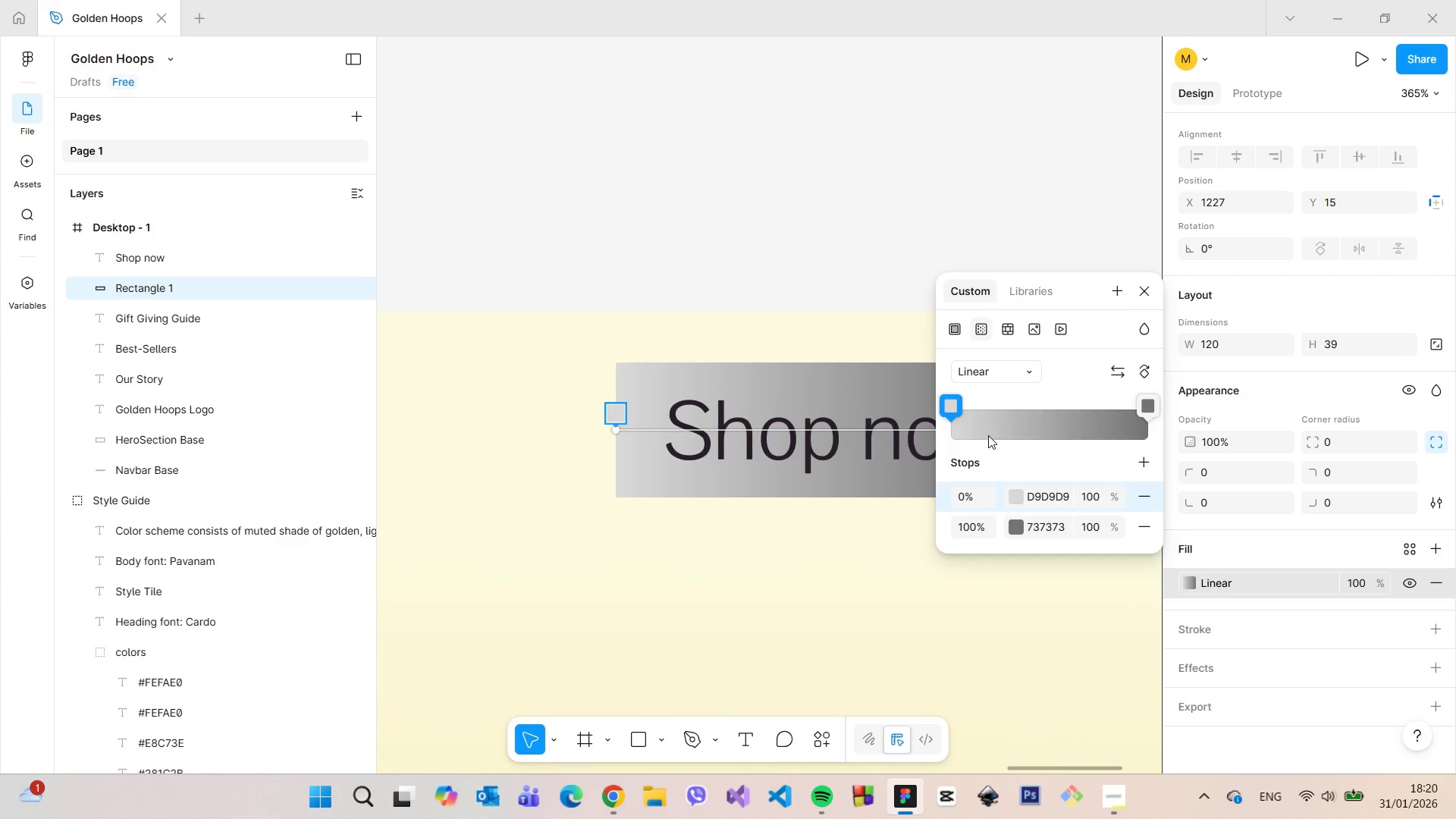 
left_click([951, 406])
 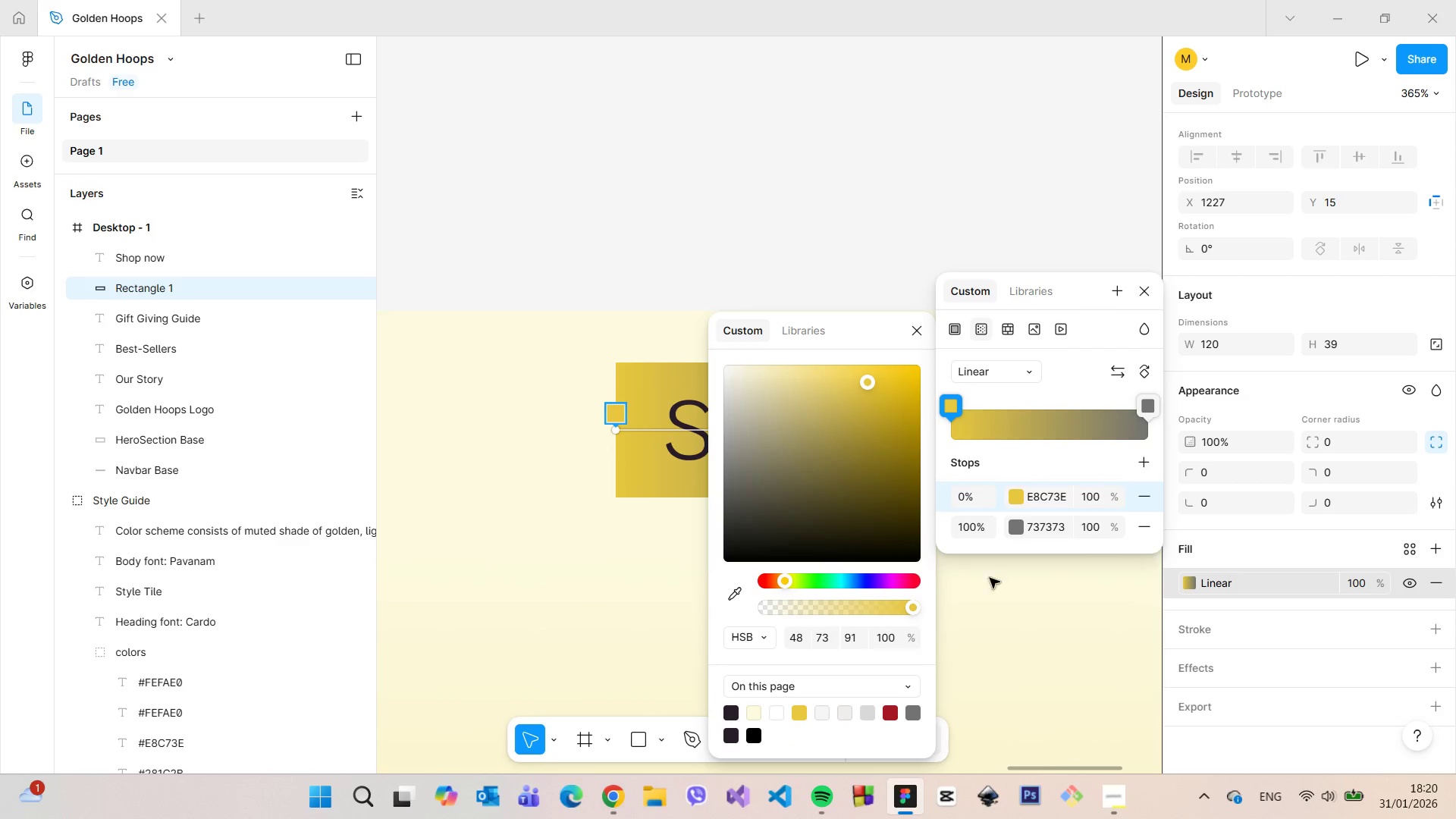 
left_click([1015, 530])
 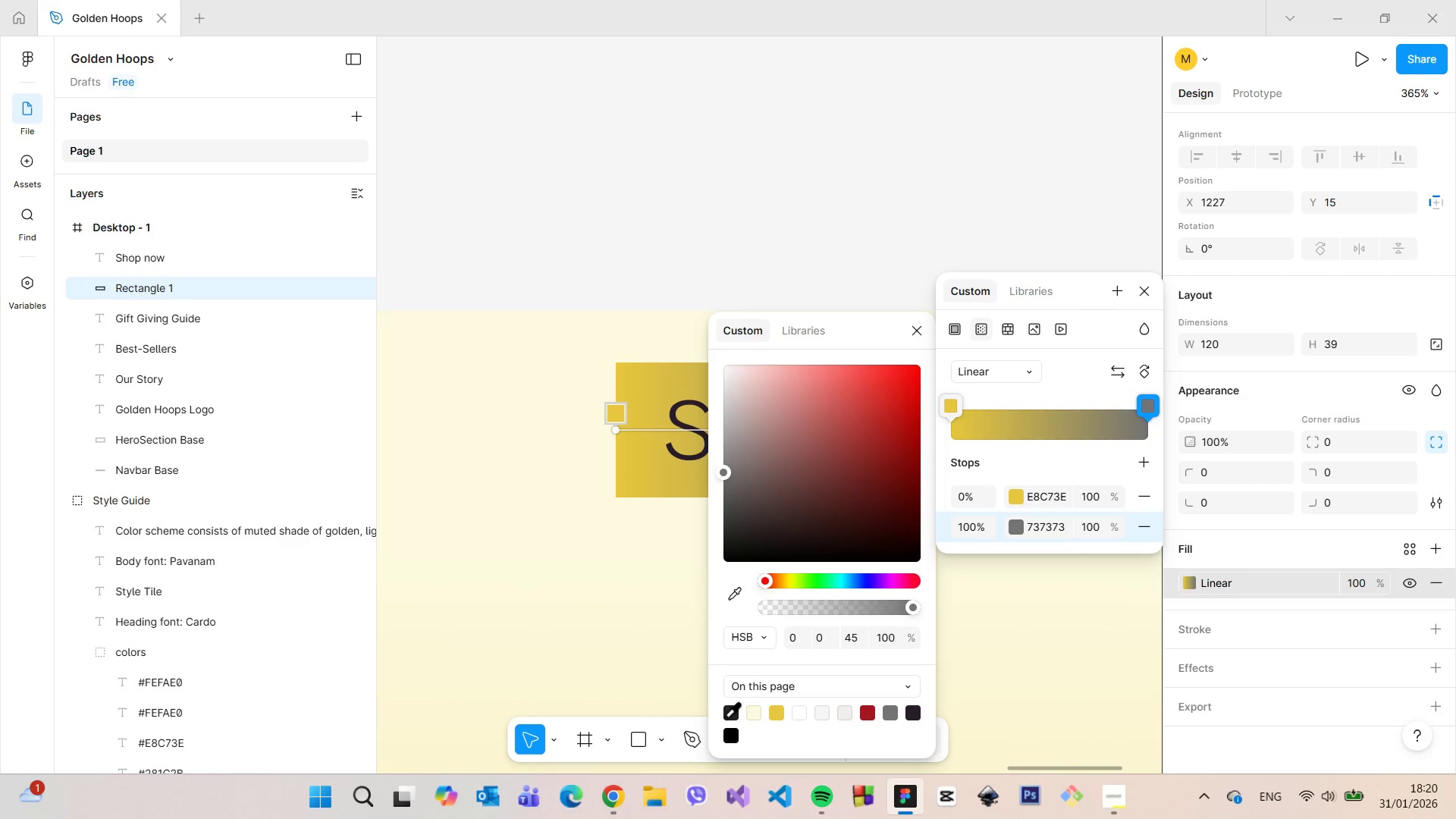 
left_click([726, 717])
 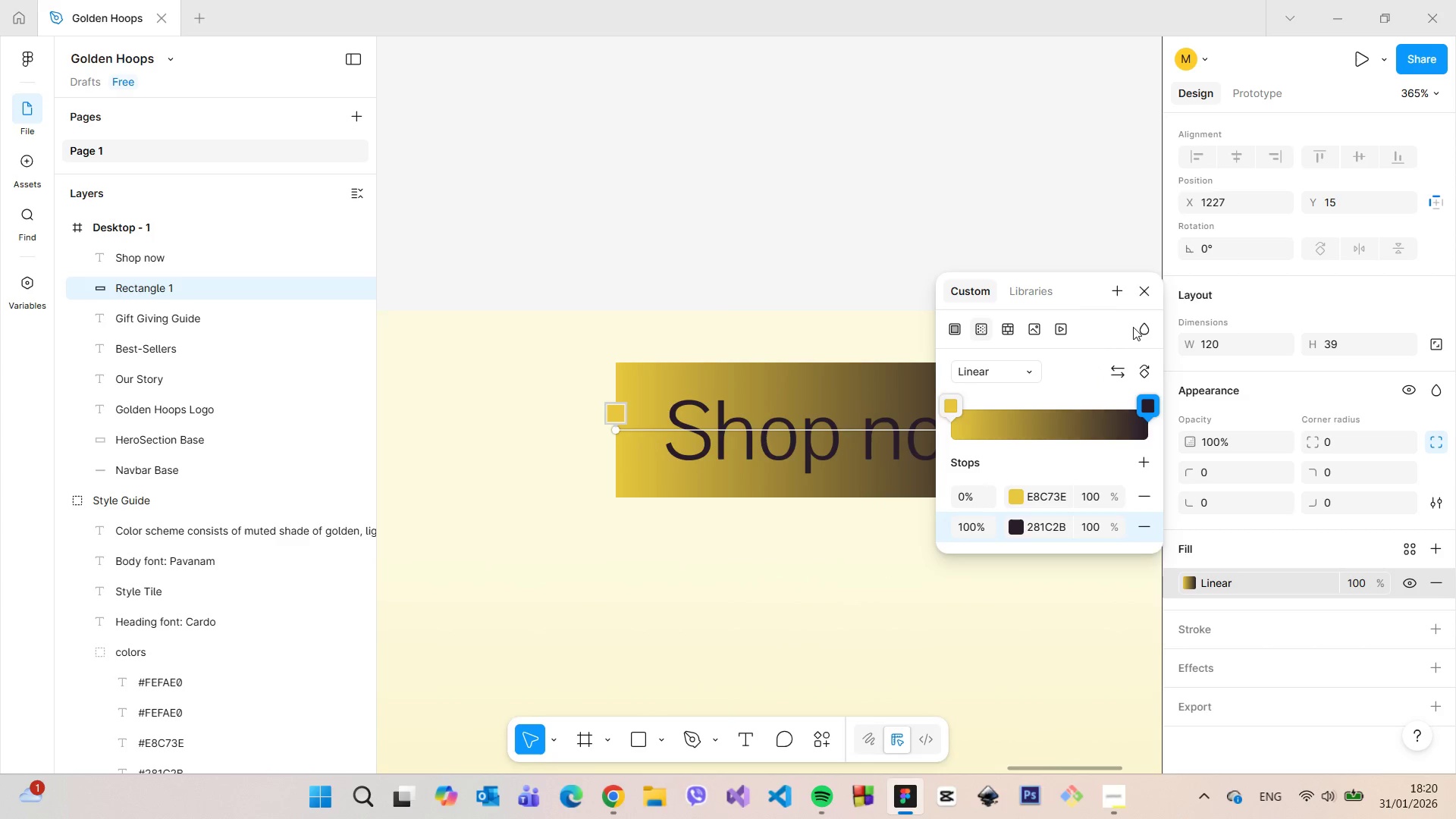 
left_click([1141, 295])
 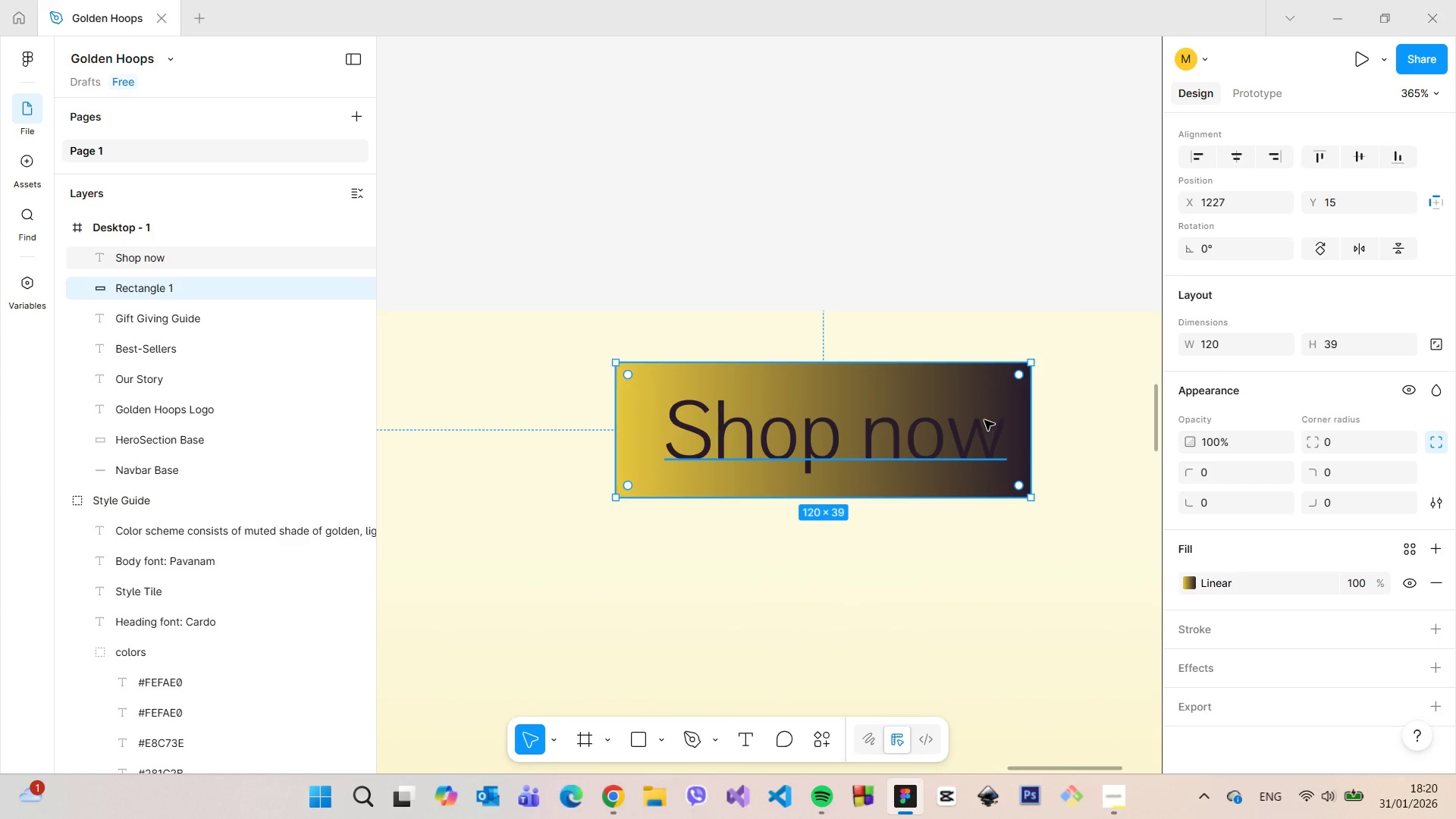 
left_click([979, 392])
 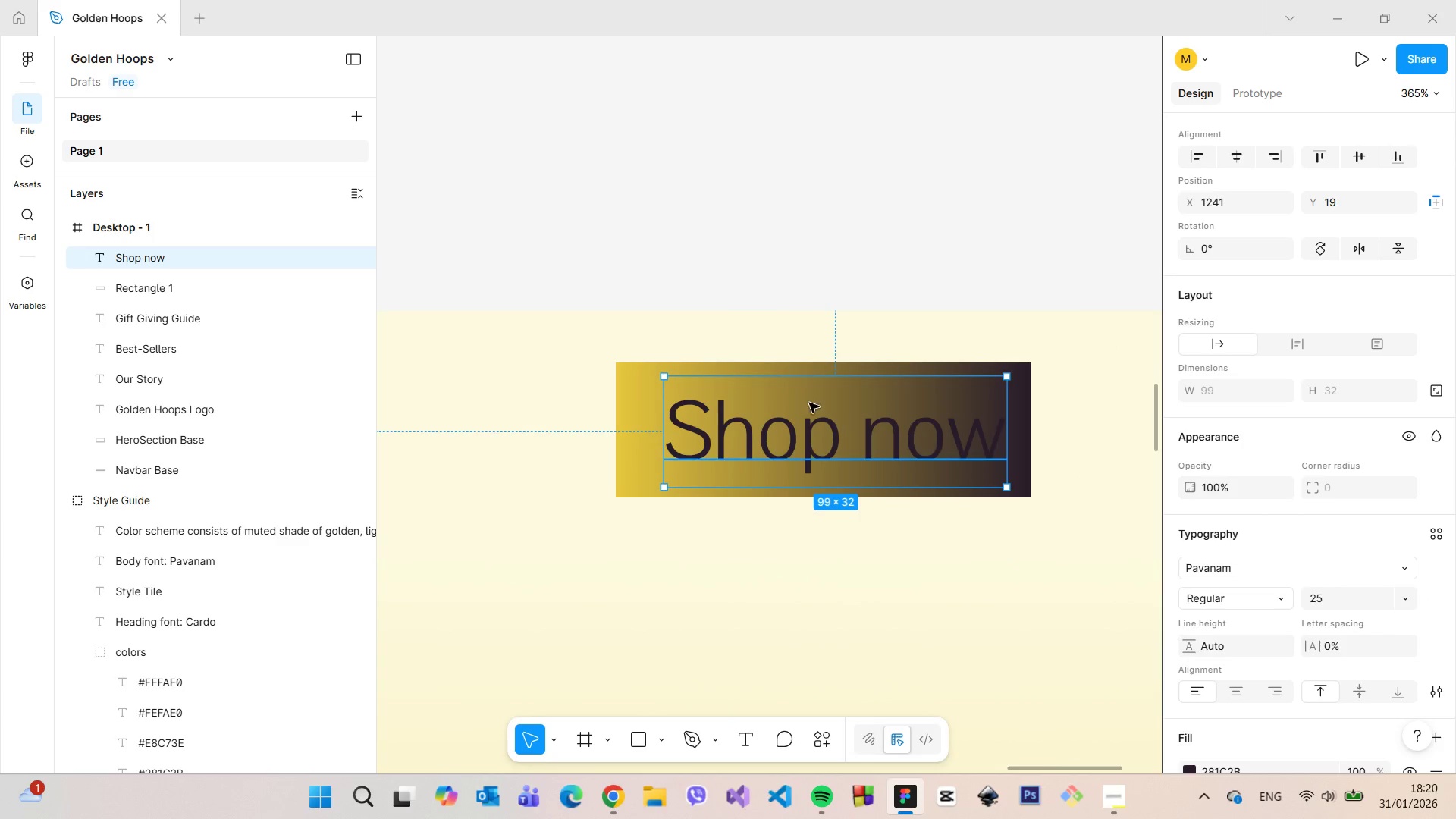 
left_click([651, 401])
 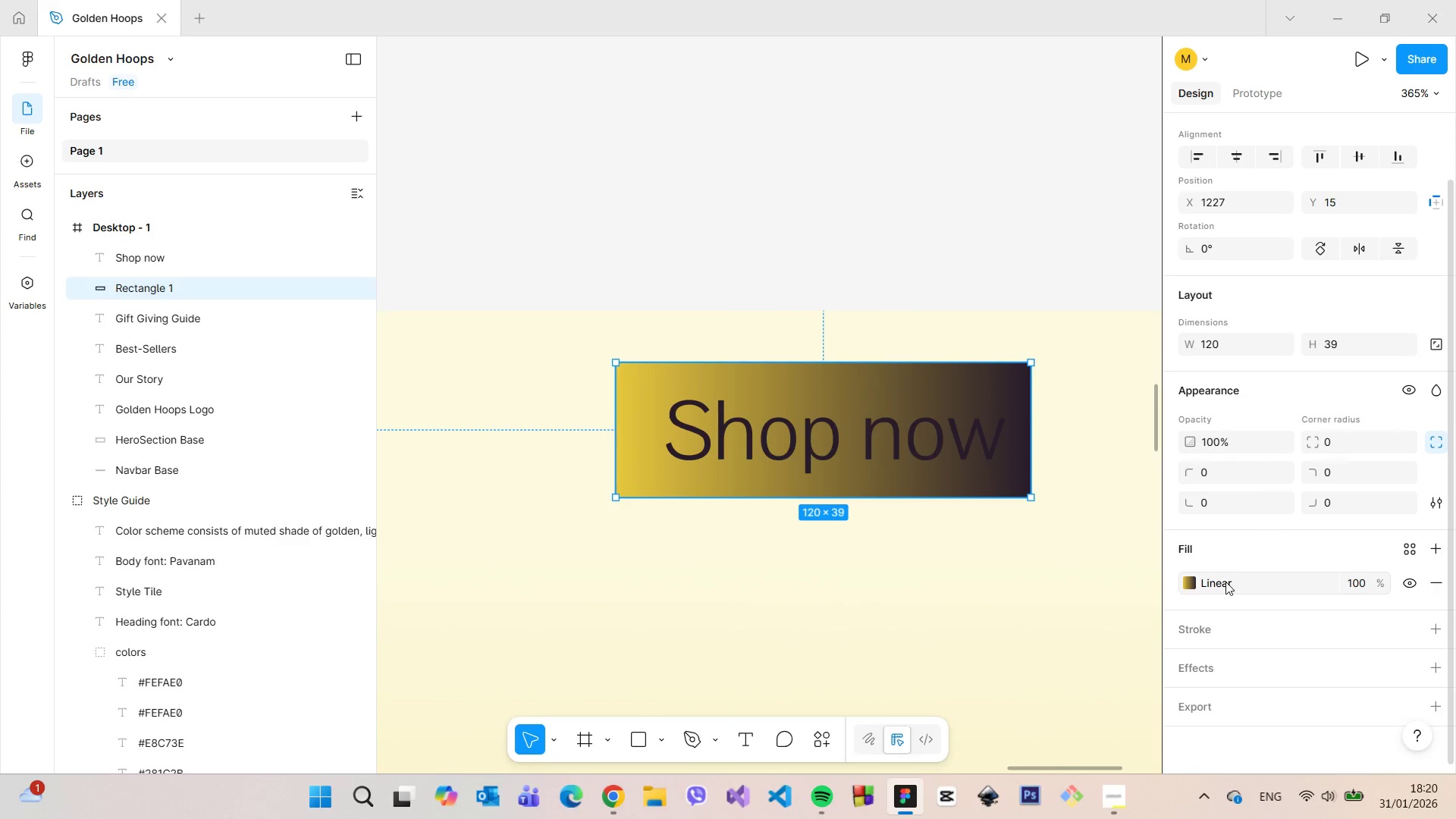 
left_click([1194, 583])
 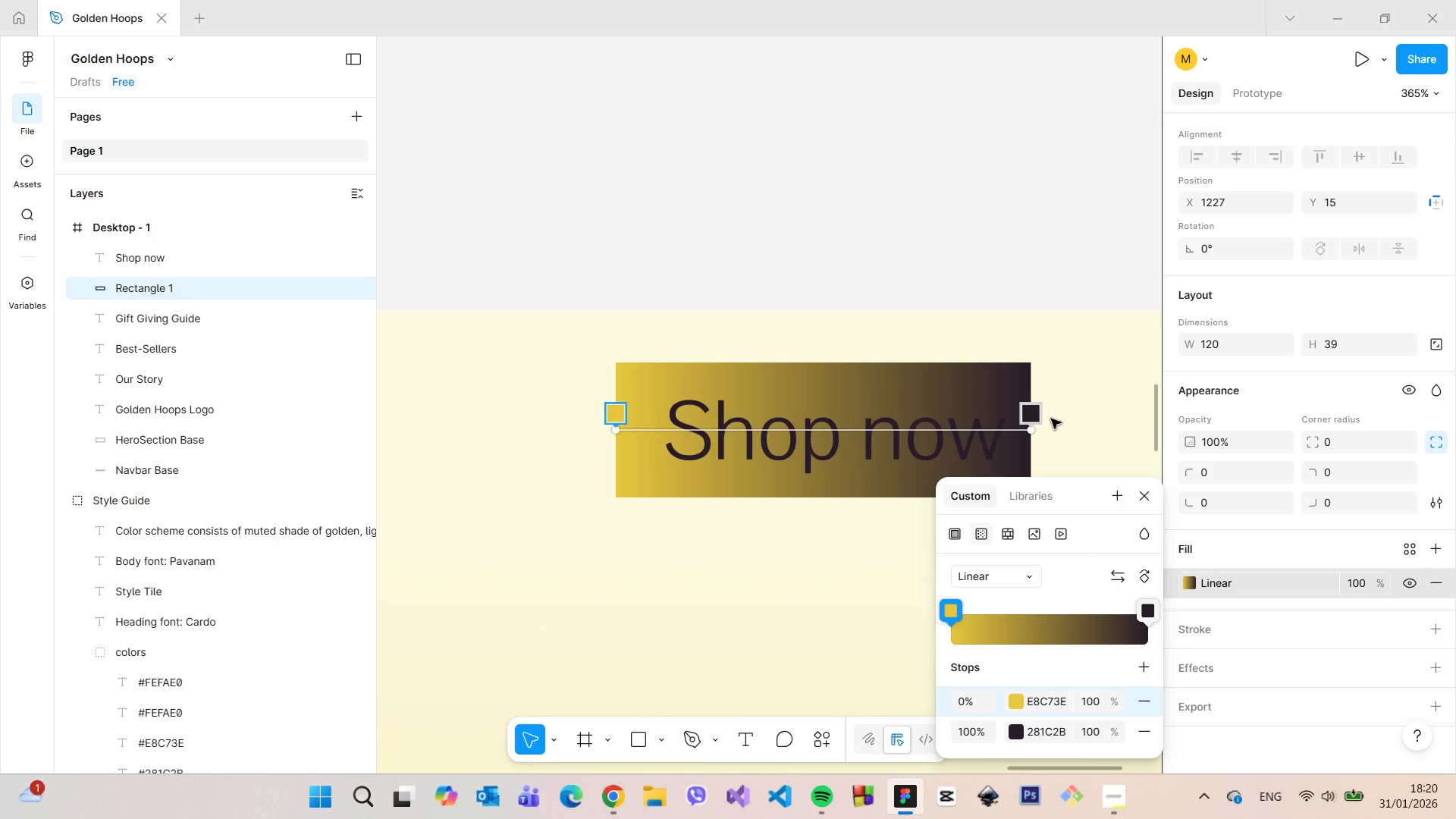 
left_click_drag(start_coordinate=[1038, 416], to_coordinate=[1039, 411])
 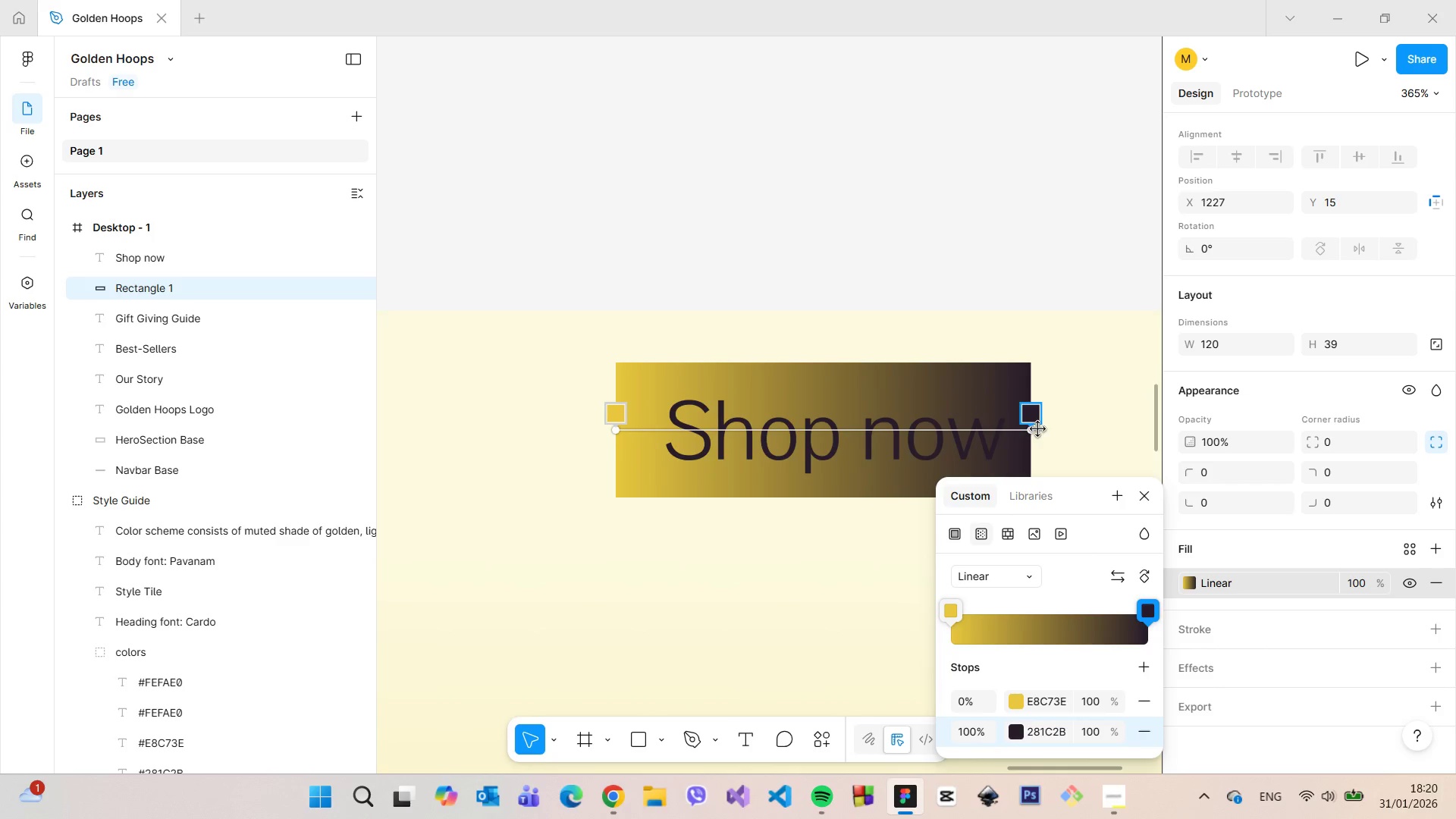 
left_click_drag(start_coordinate=[1045, 425], to_coordinate=[820, 307])
 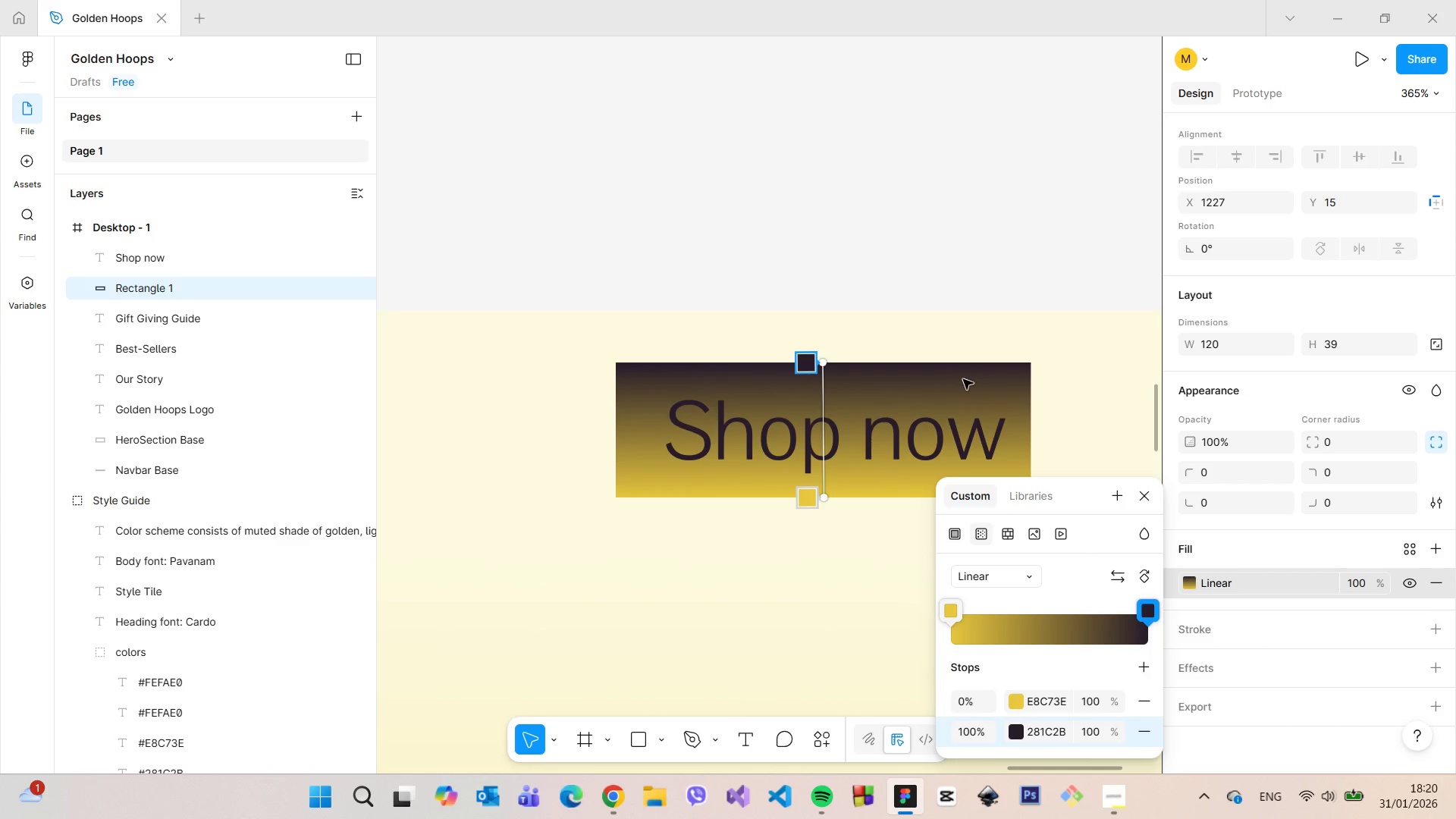 
left_click([963, 380])
 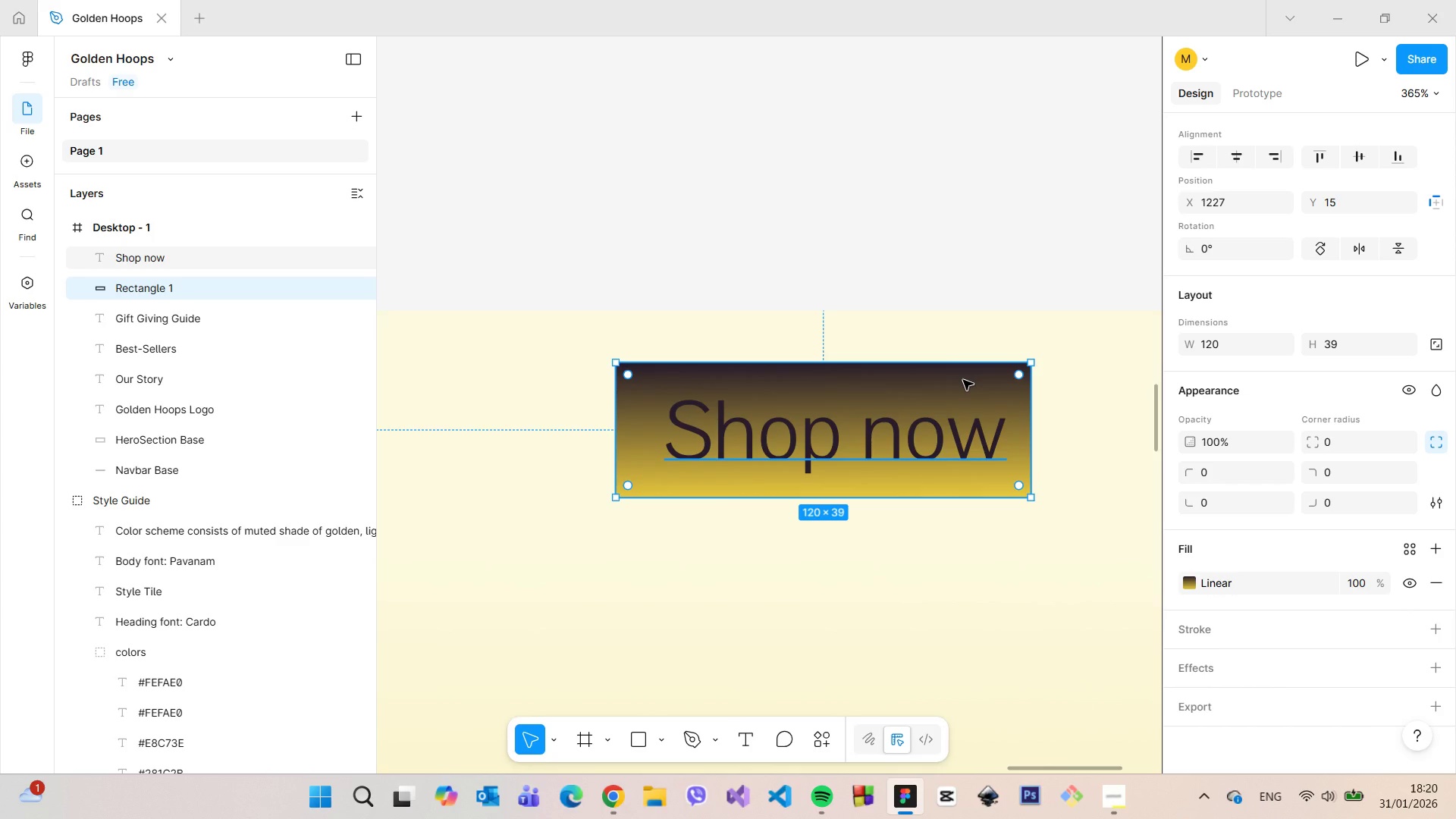 
left_click([963, 380])
 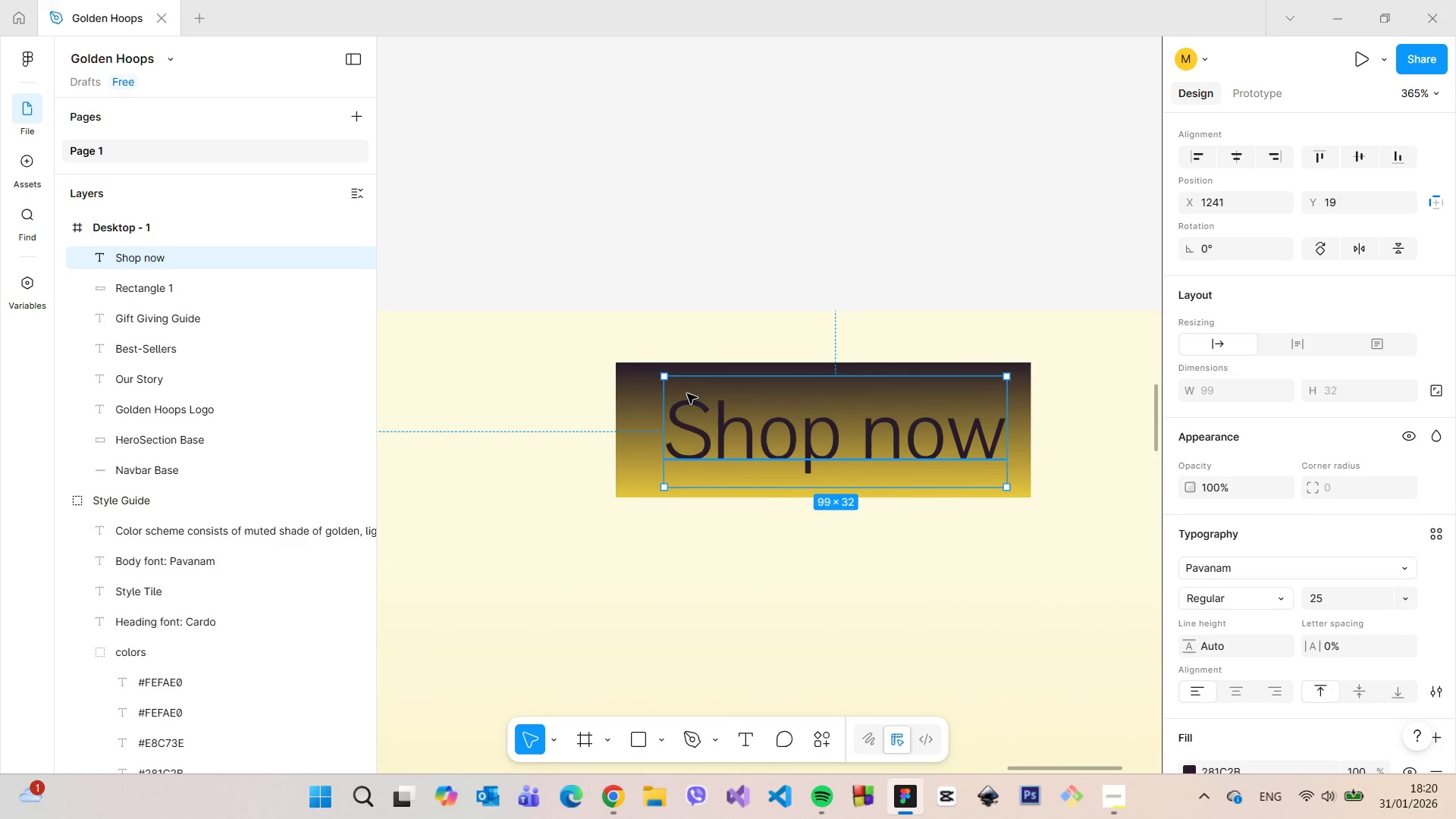 
left_click([647, 392])
 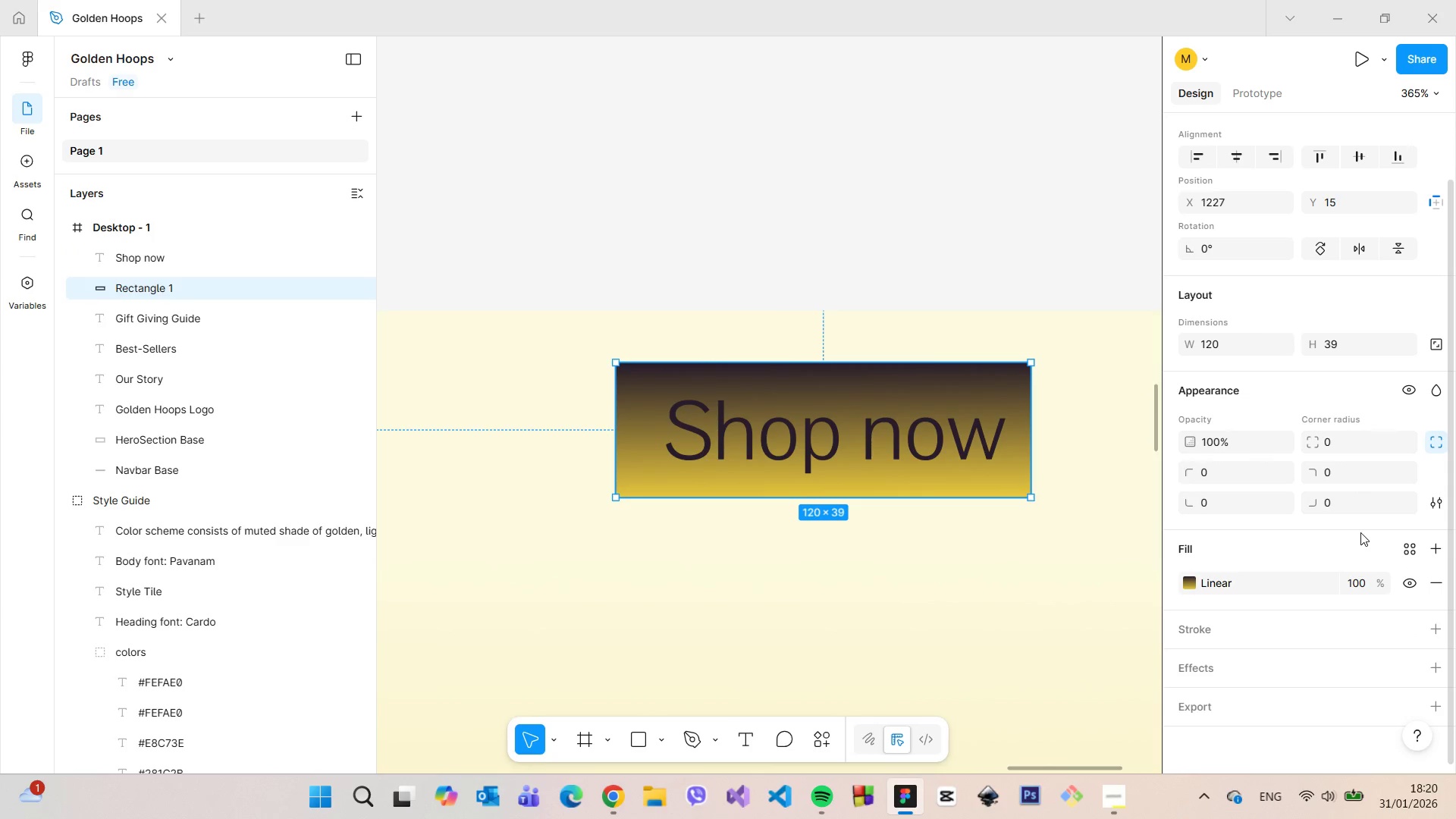 
left_click([1338, 447])
 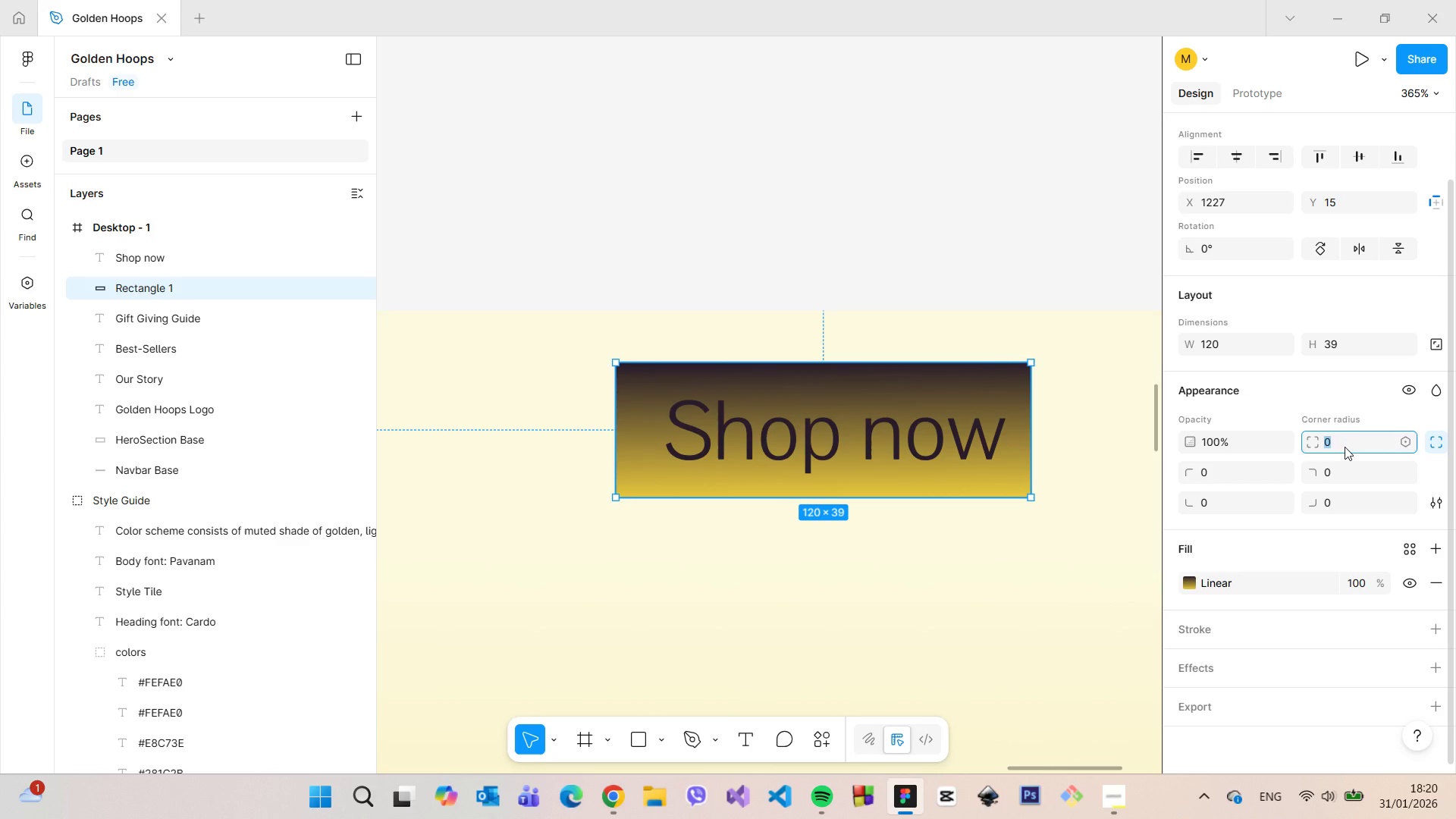 
type(20)
 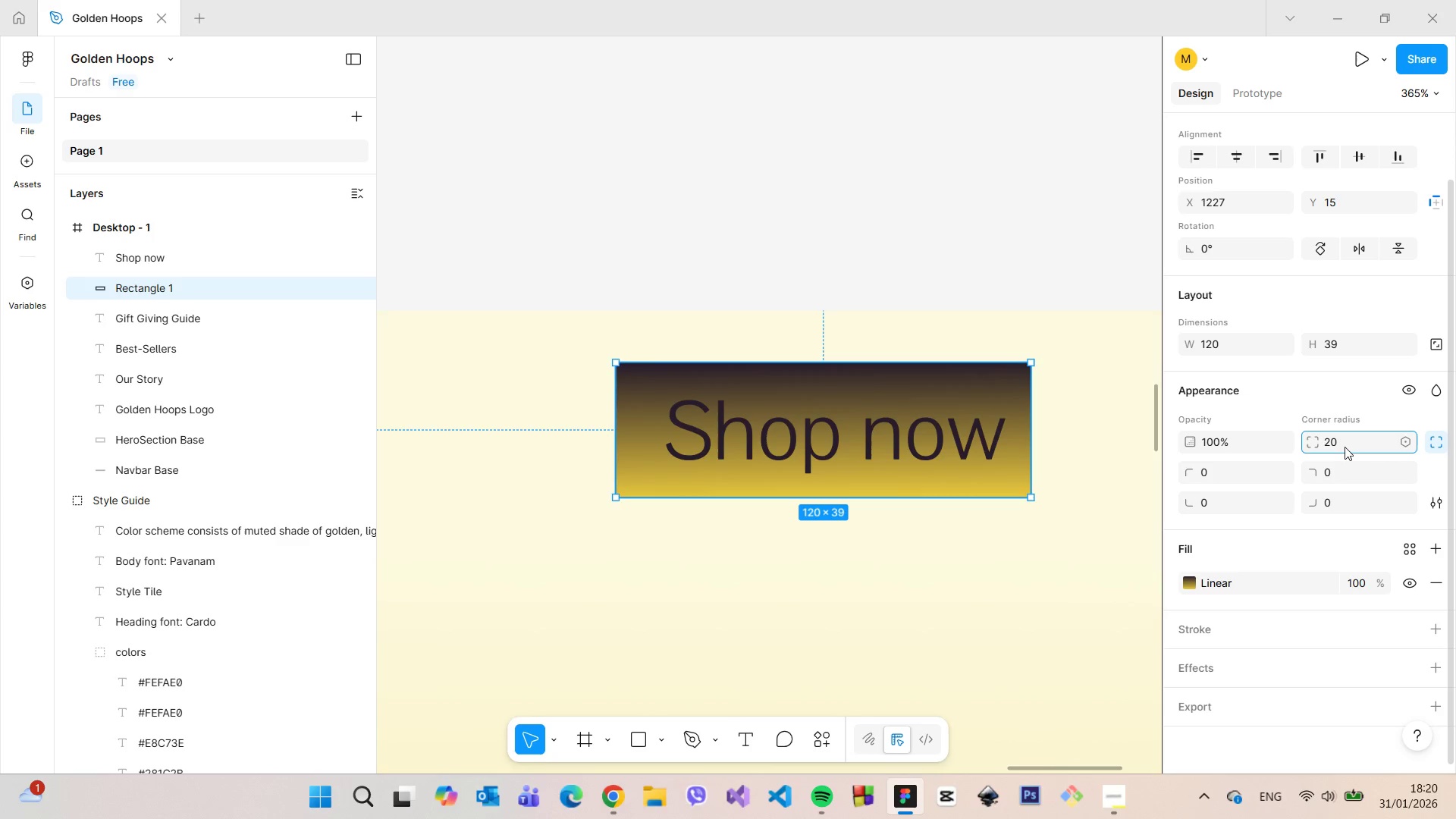 
key(Enter)
 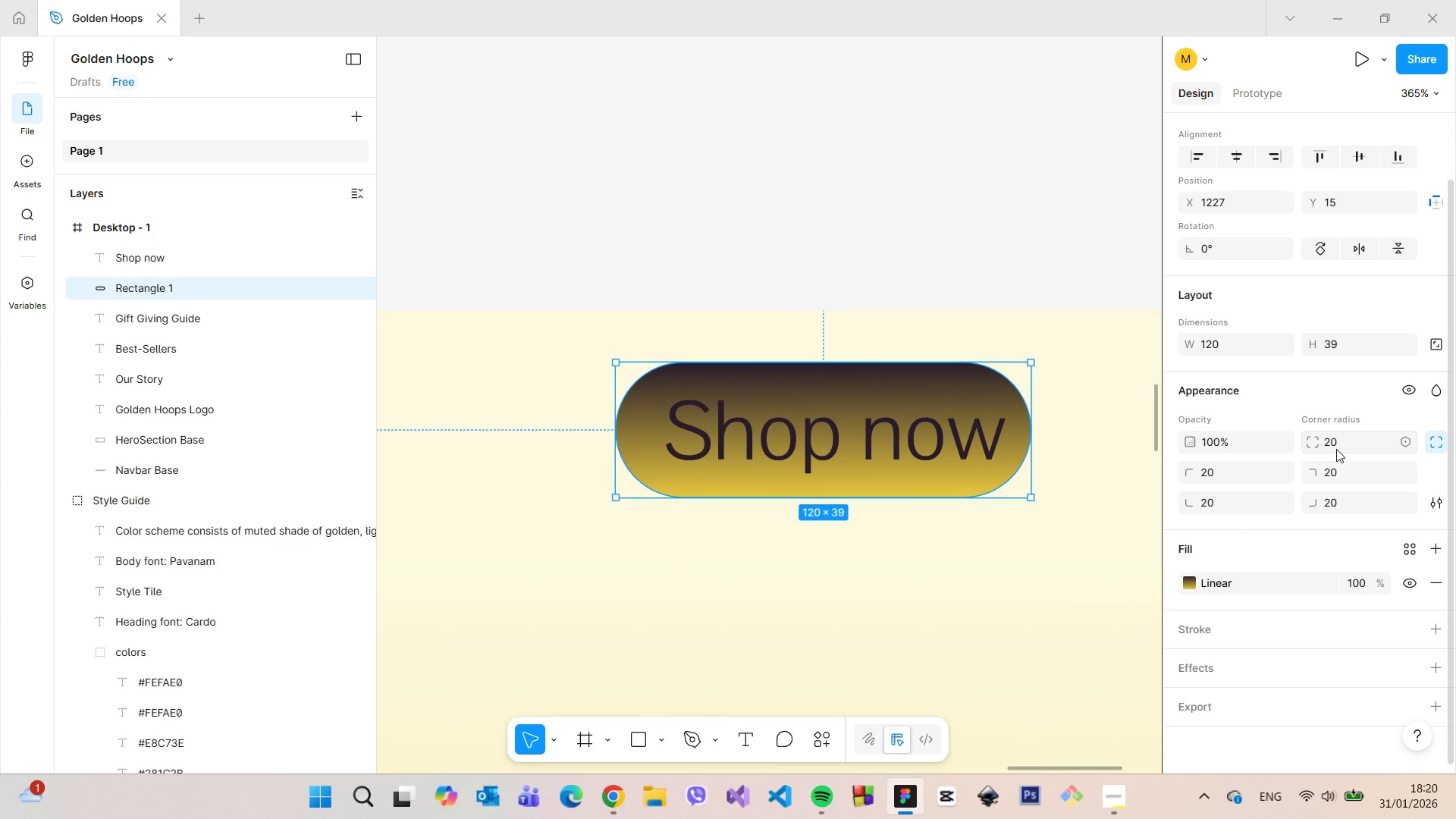 
left_click([941, 165])
 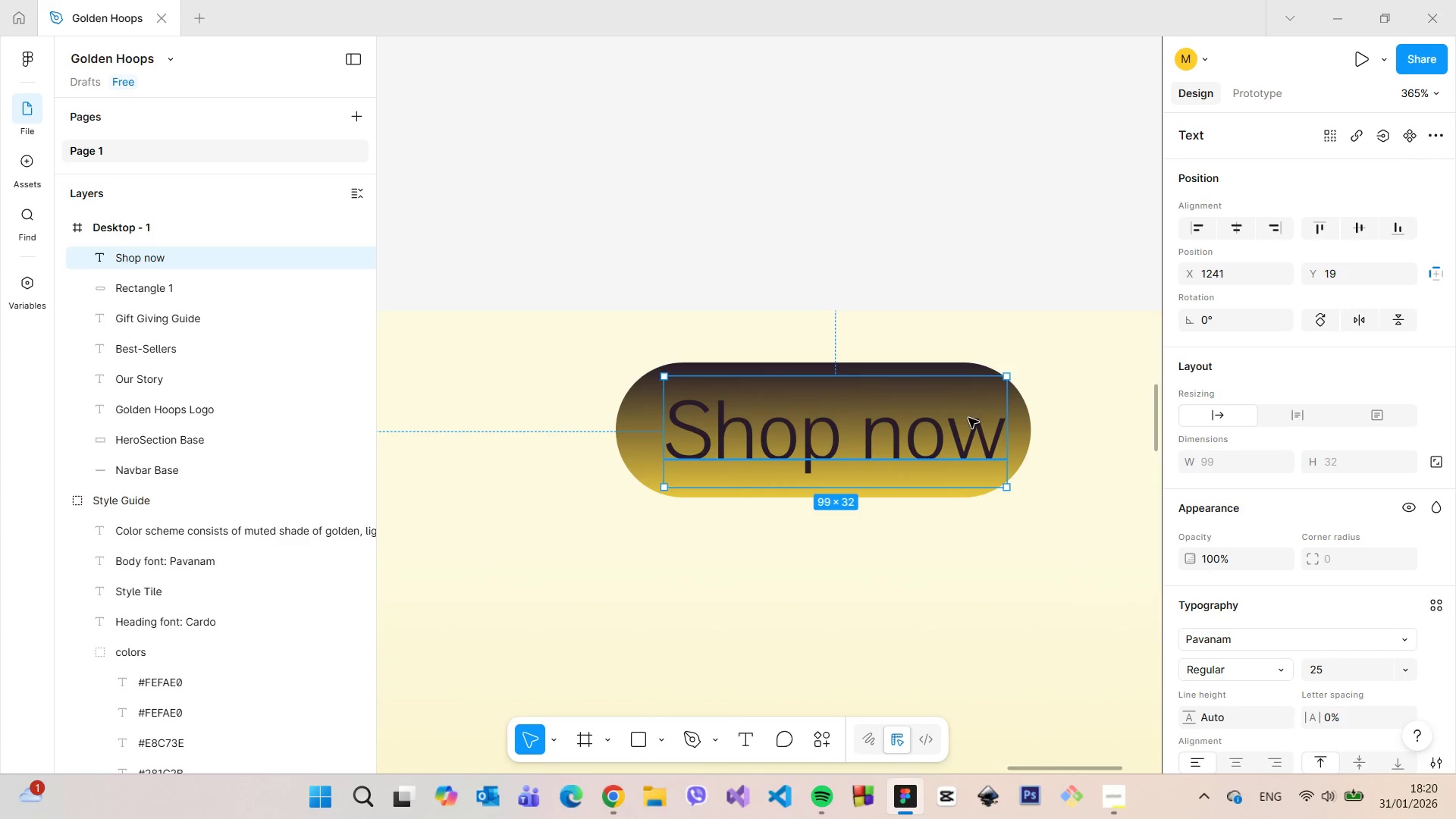 
scroll: coordinate [1348, 607], scroll_direction: down, amount: 3.0
 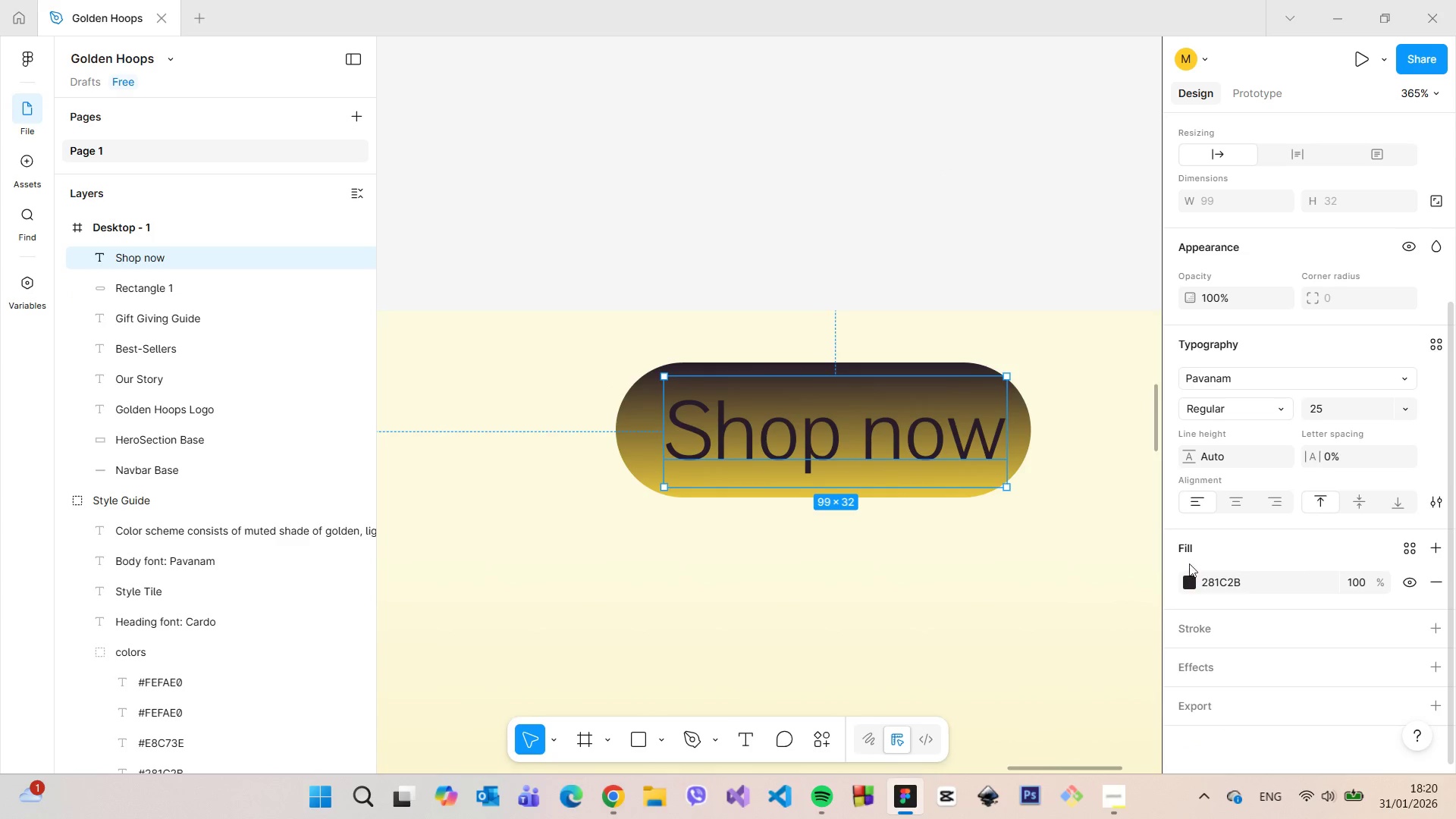 
left_click([1189, 579])
 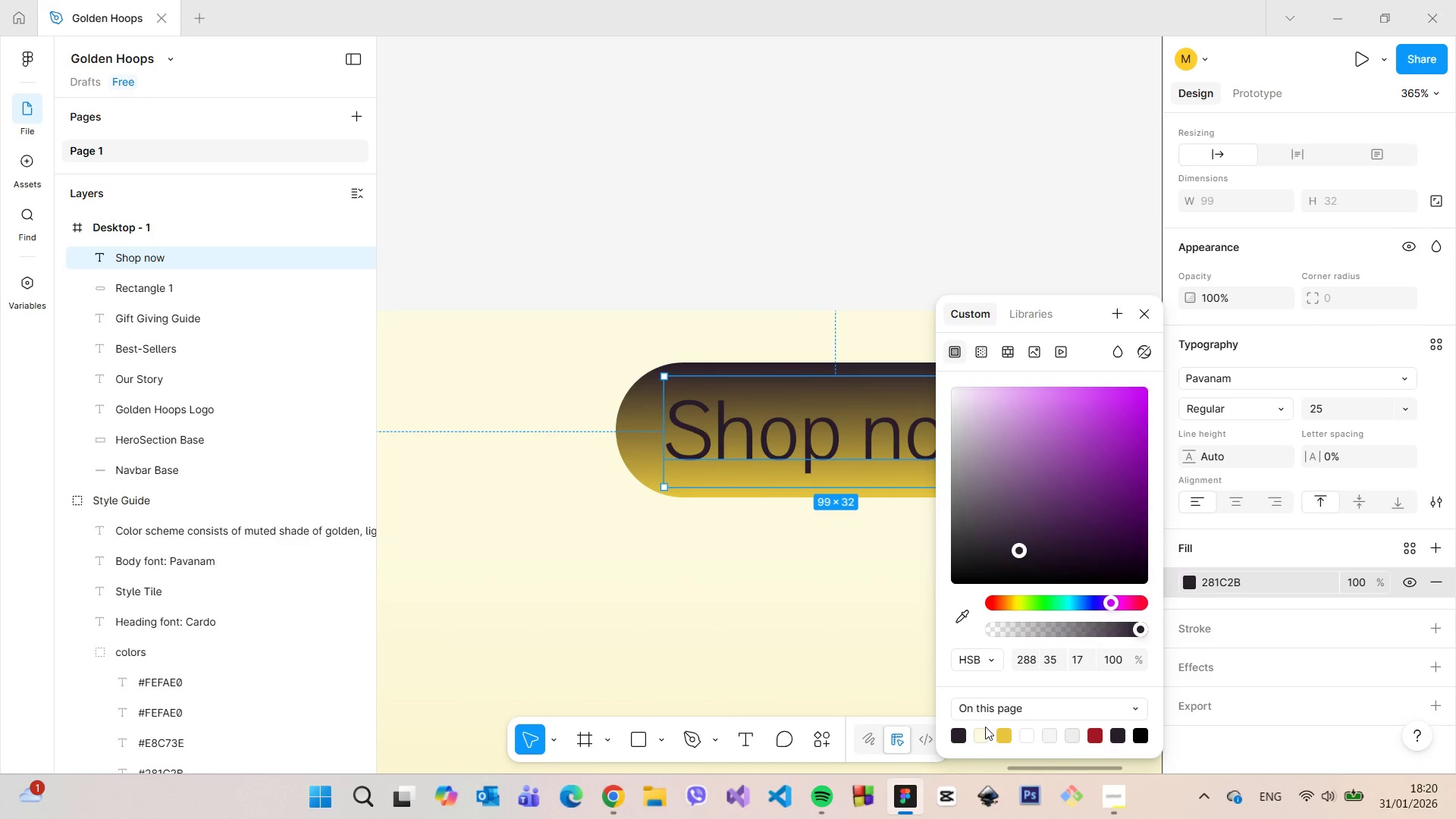 
left_click([983, 728])
 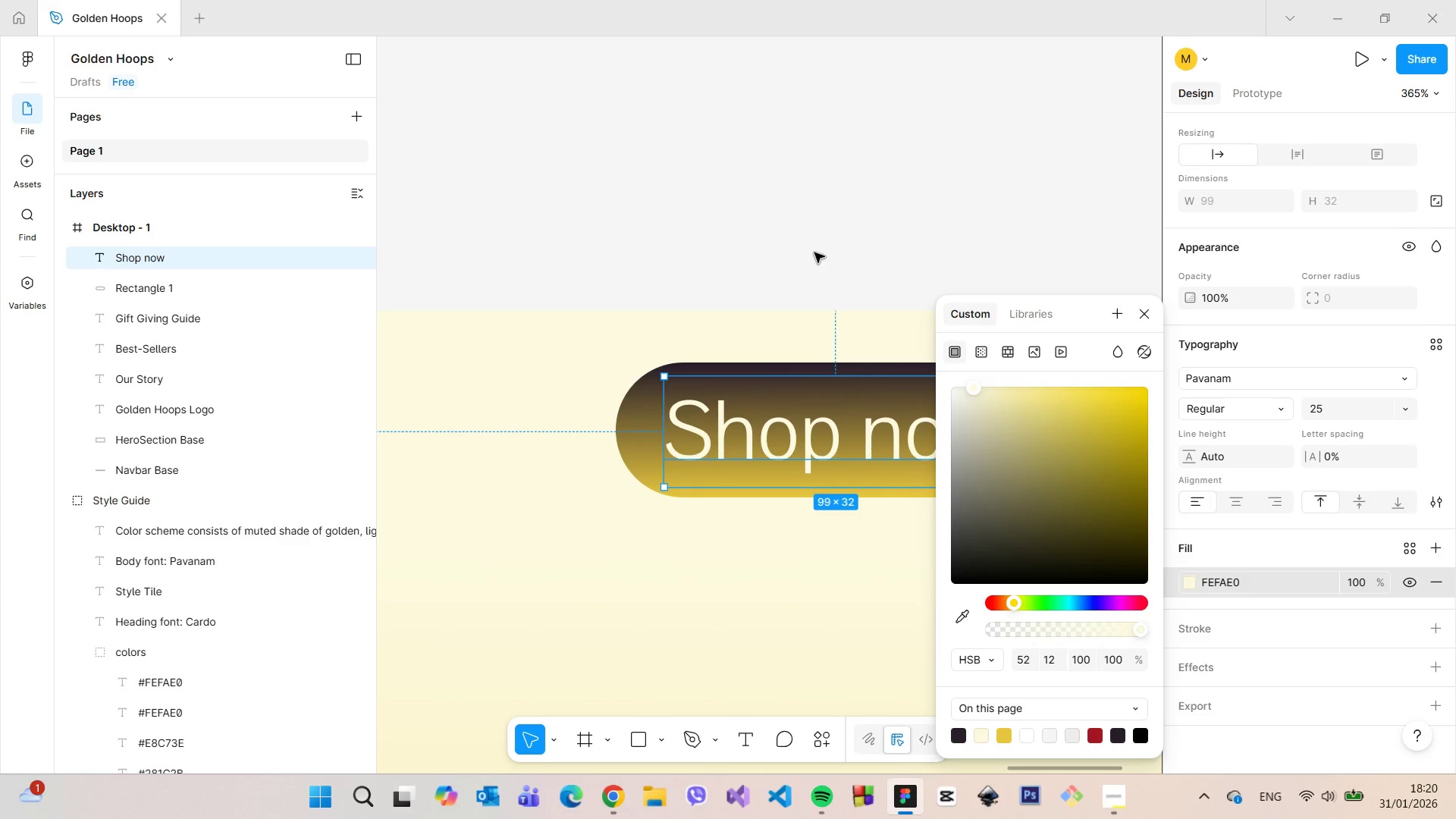 
double_click([814, 253])
 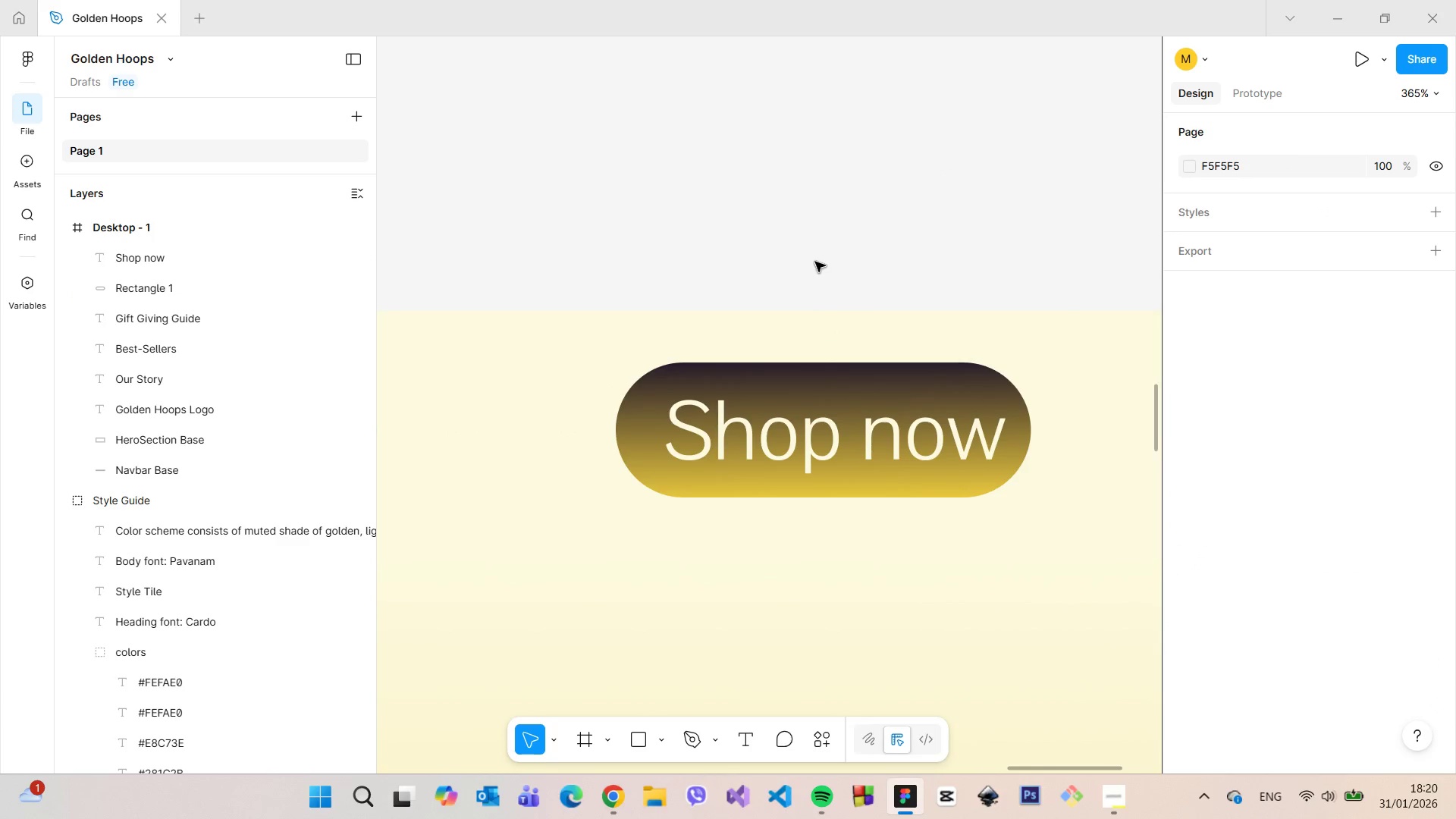 
scroll: coordinate [890, 401], scroll_direction: down, amount: 10.0
 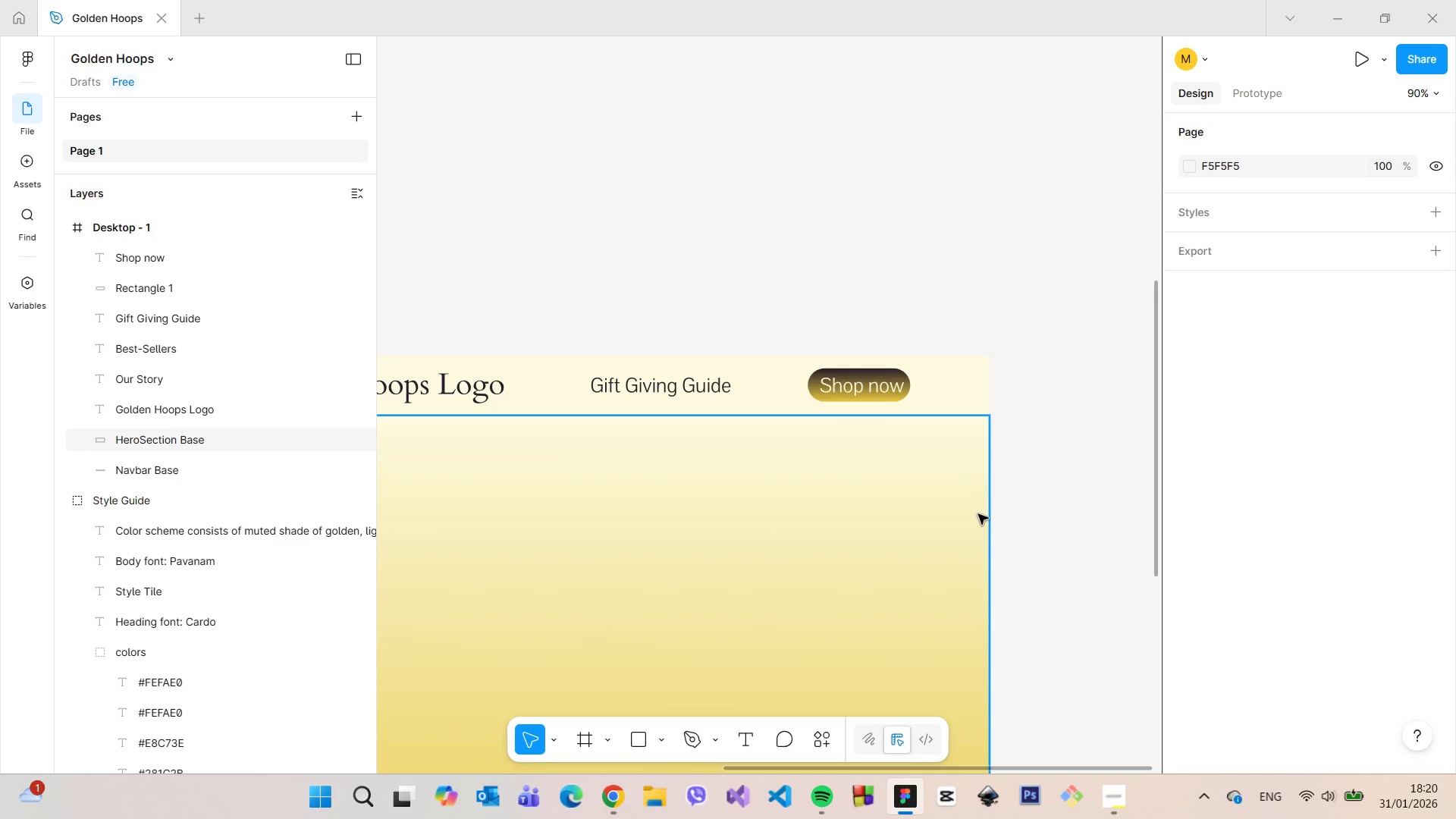 
scroll: coordinate [719, 221], scroll_direction: up, amount: 9.0
 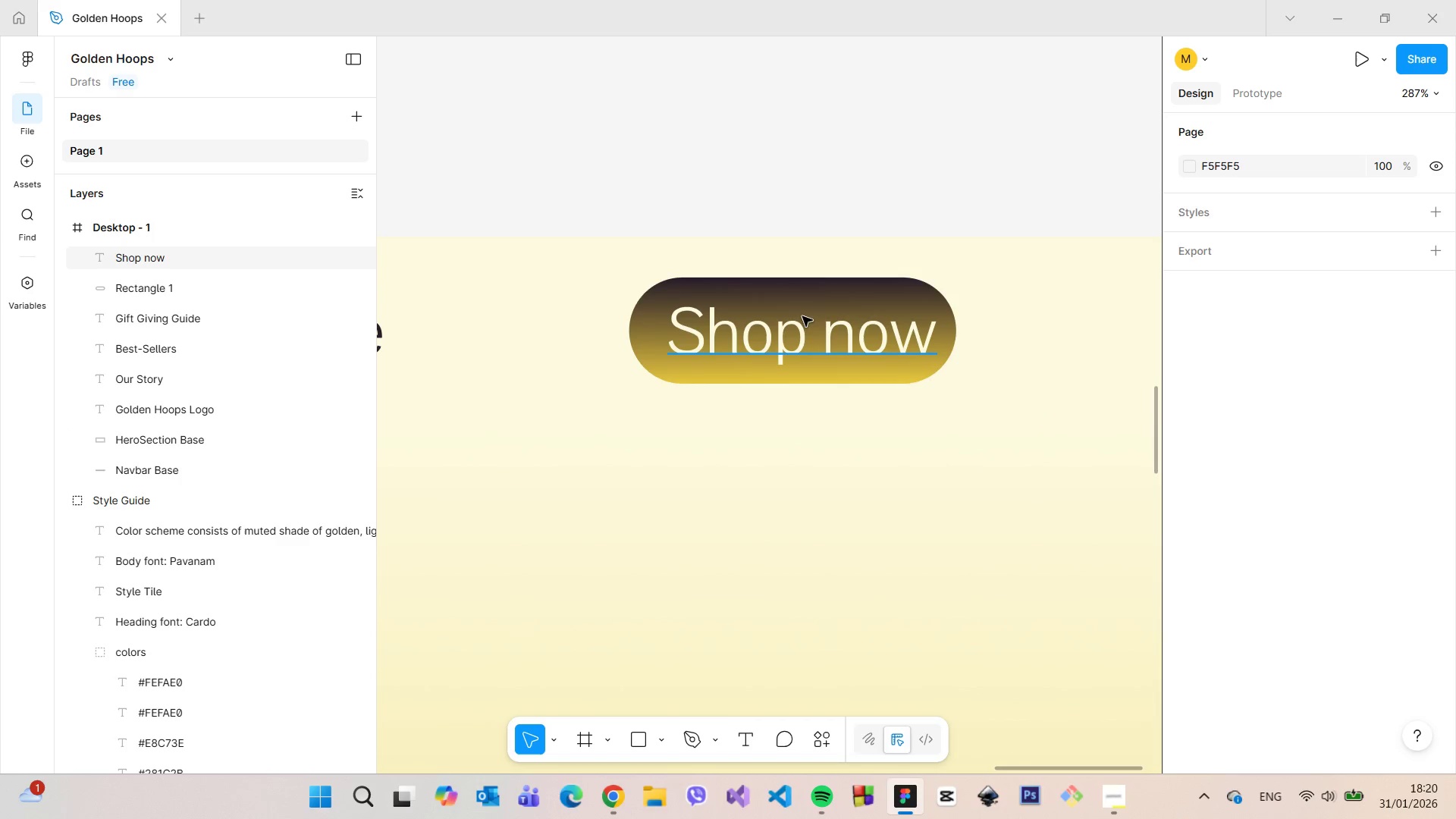 
left_click([805, 299])
 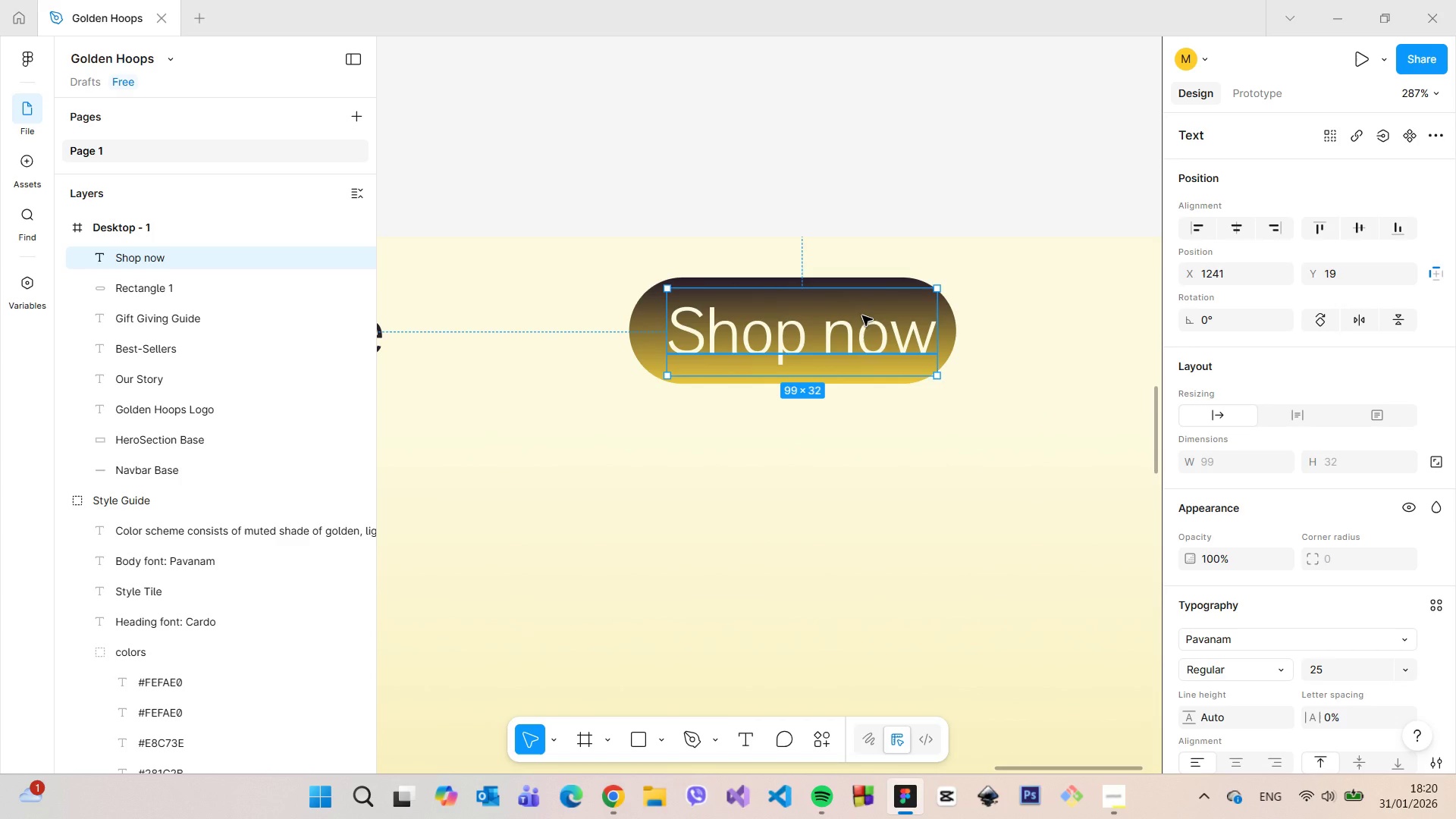 
key(Control+Z)
 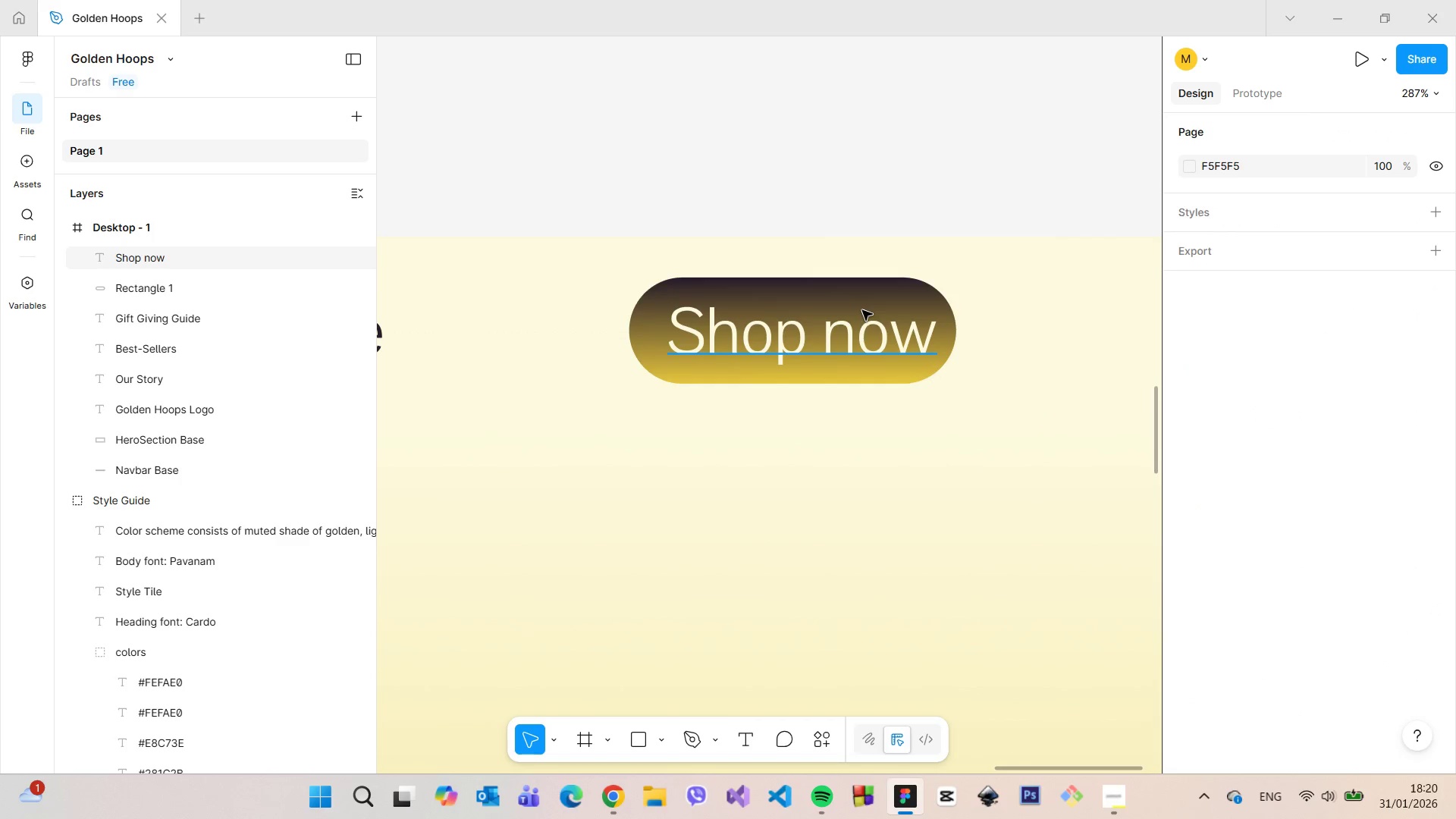 
key(Control+Z)
 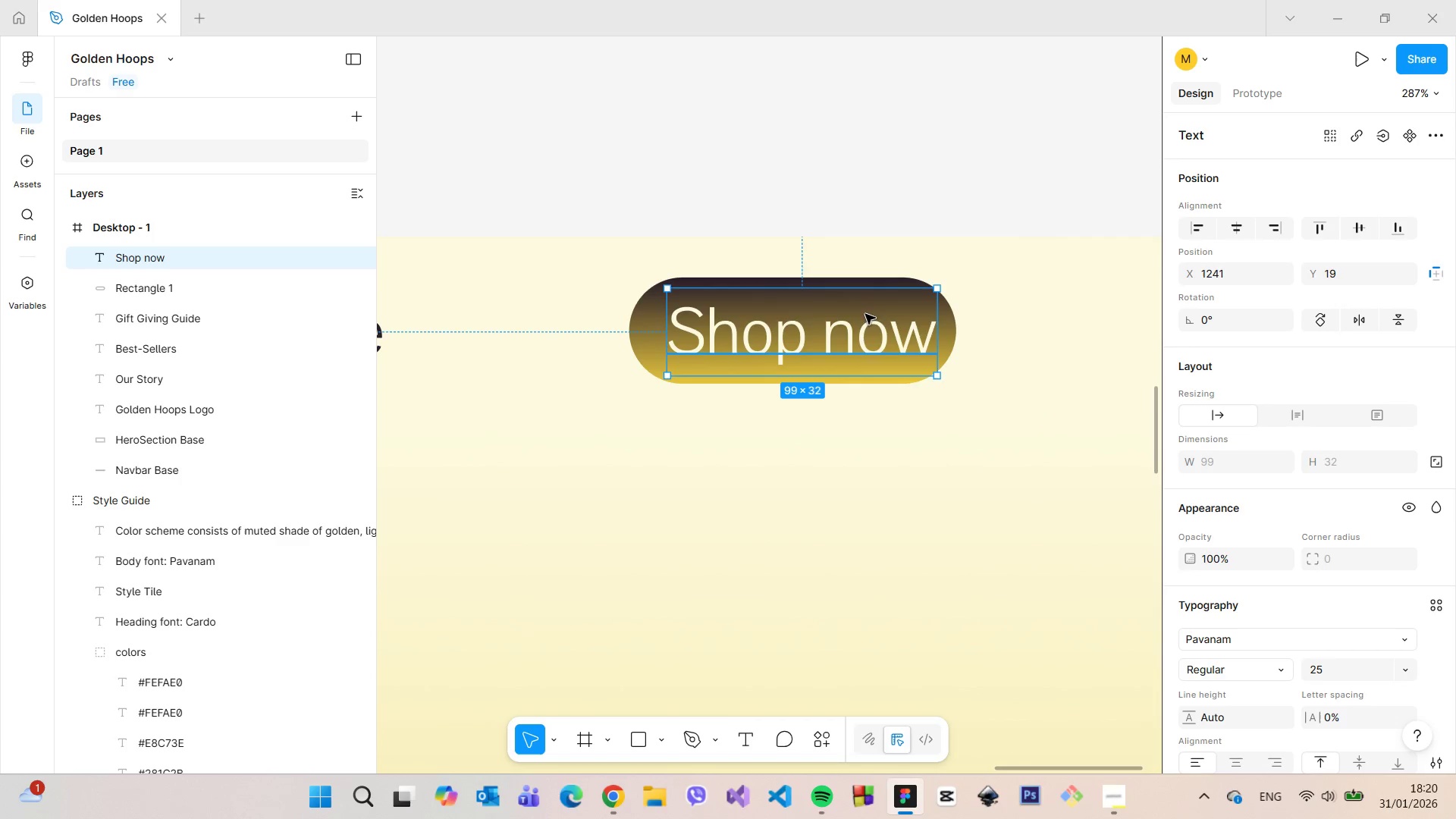 
key(Control+Z)
 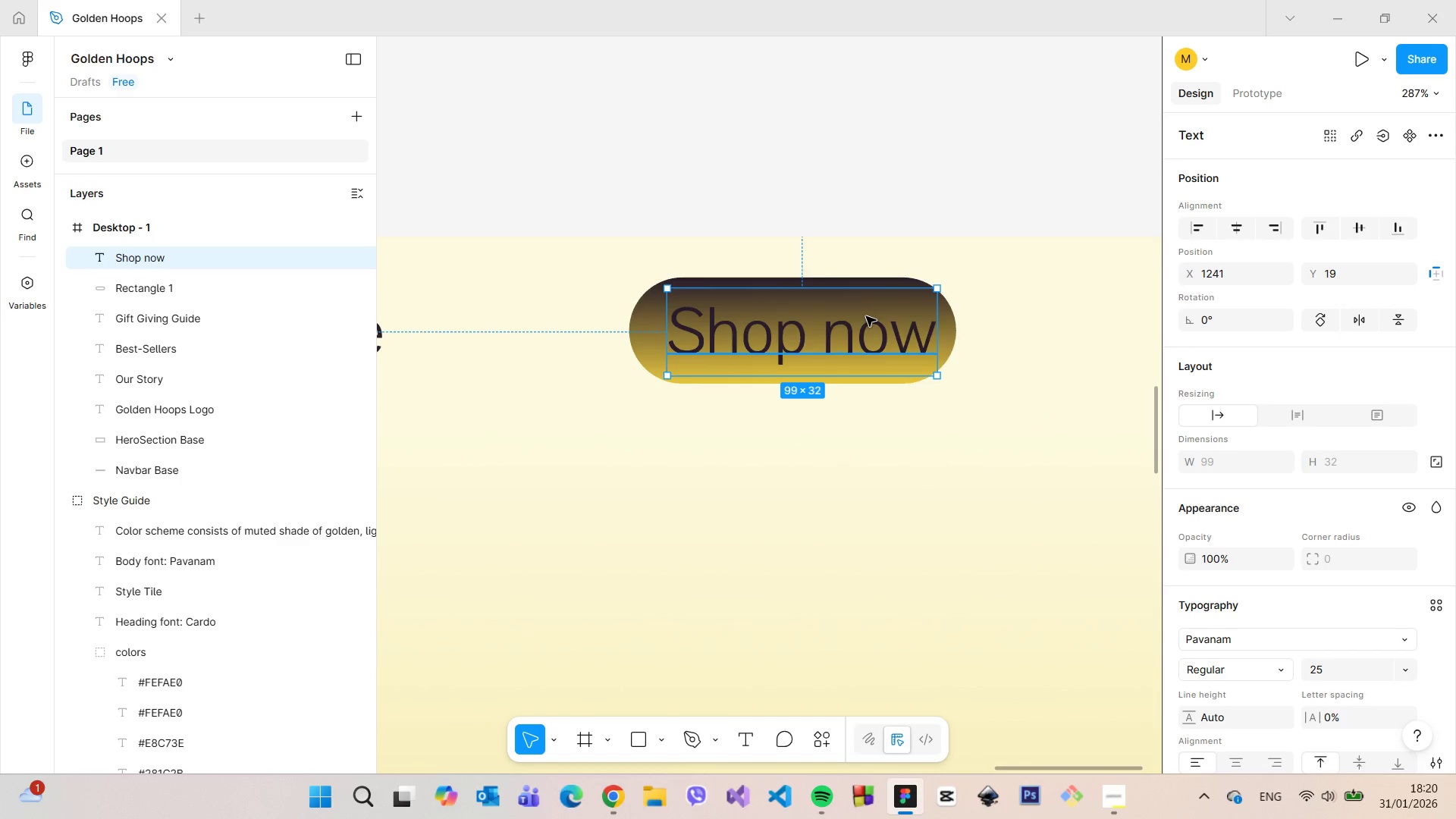 
key(Control+Z)
 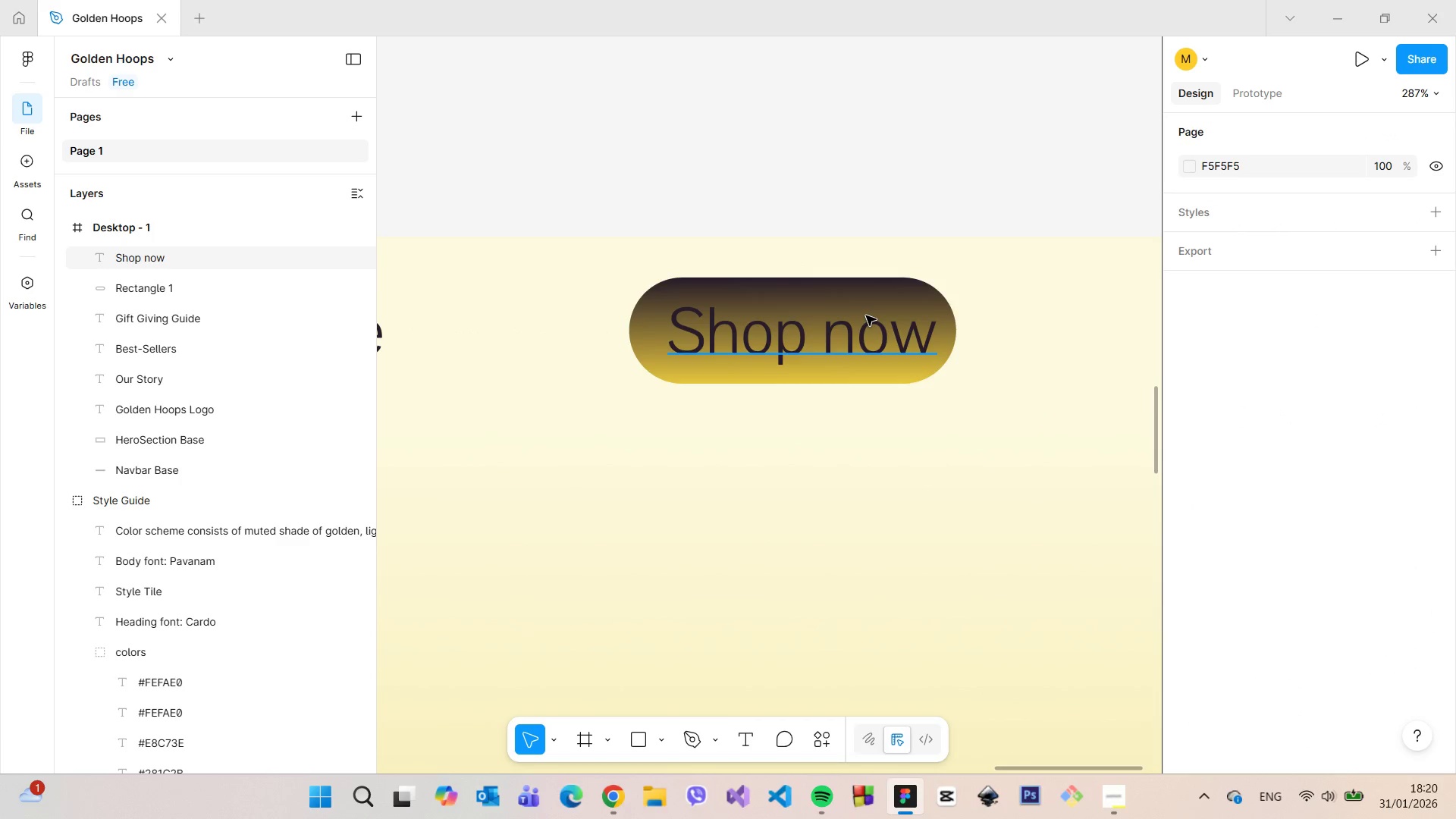 
key(Control+Z)
 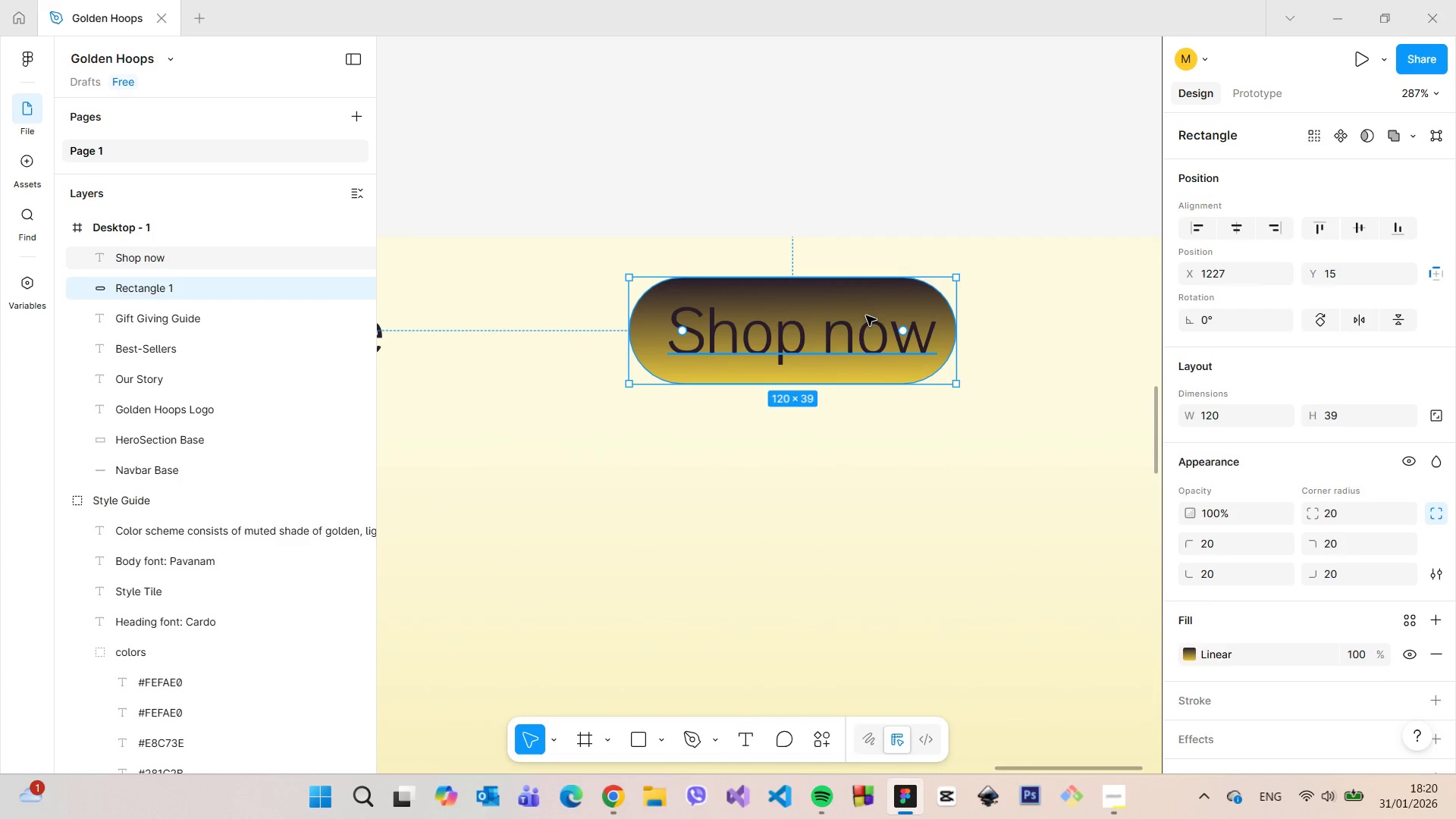 
key(Control+Z)
 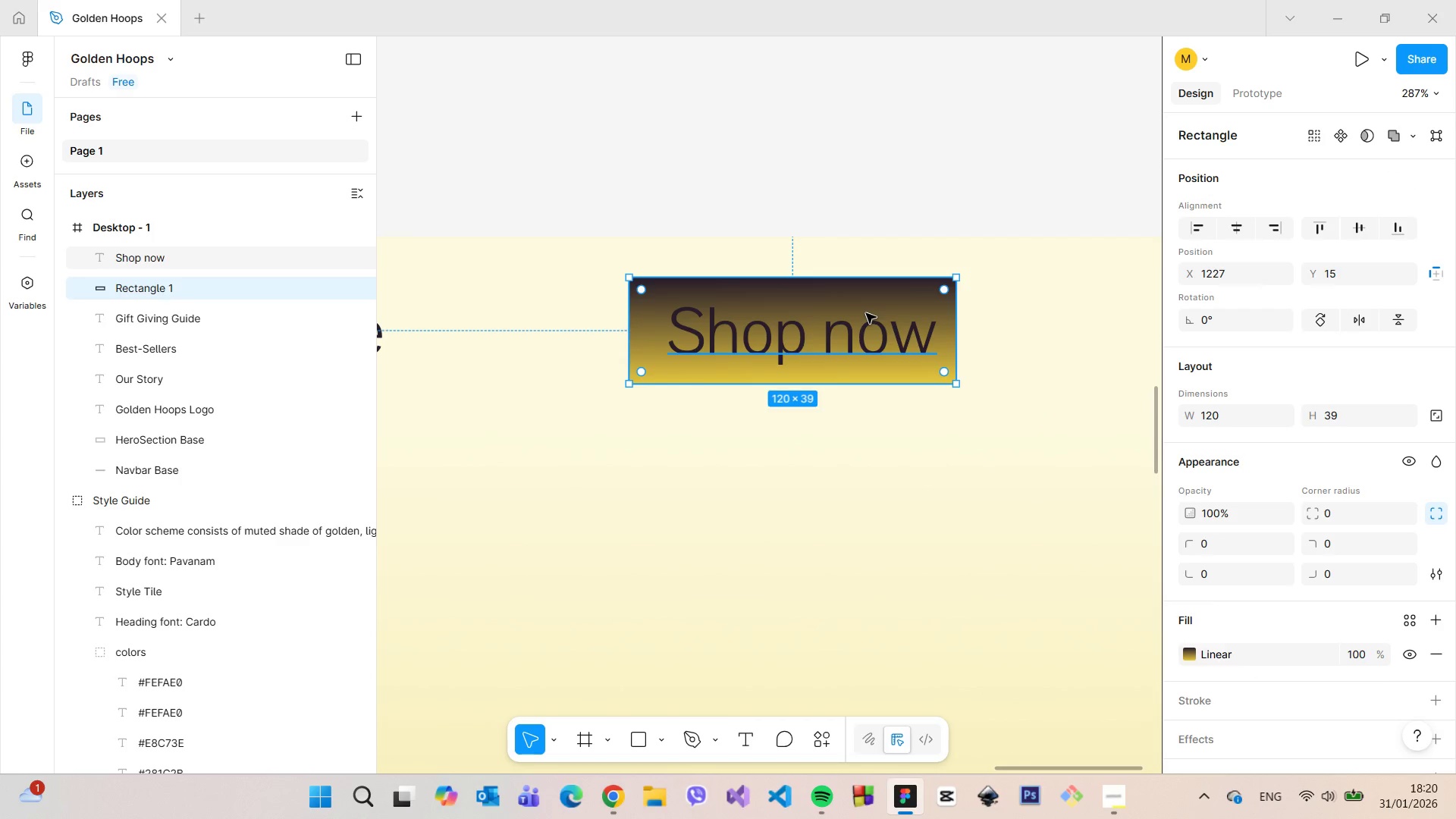 
key(Control+Z)
 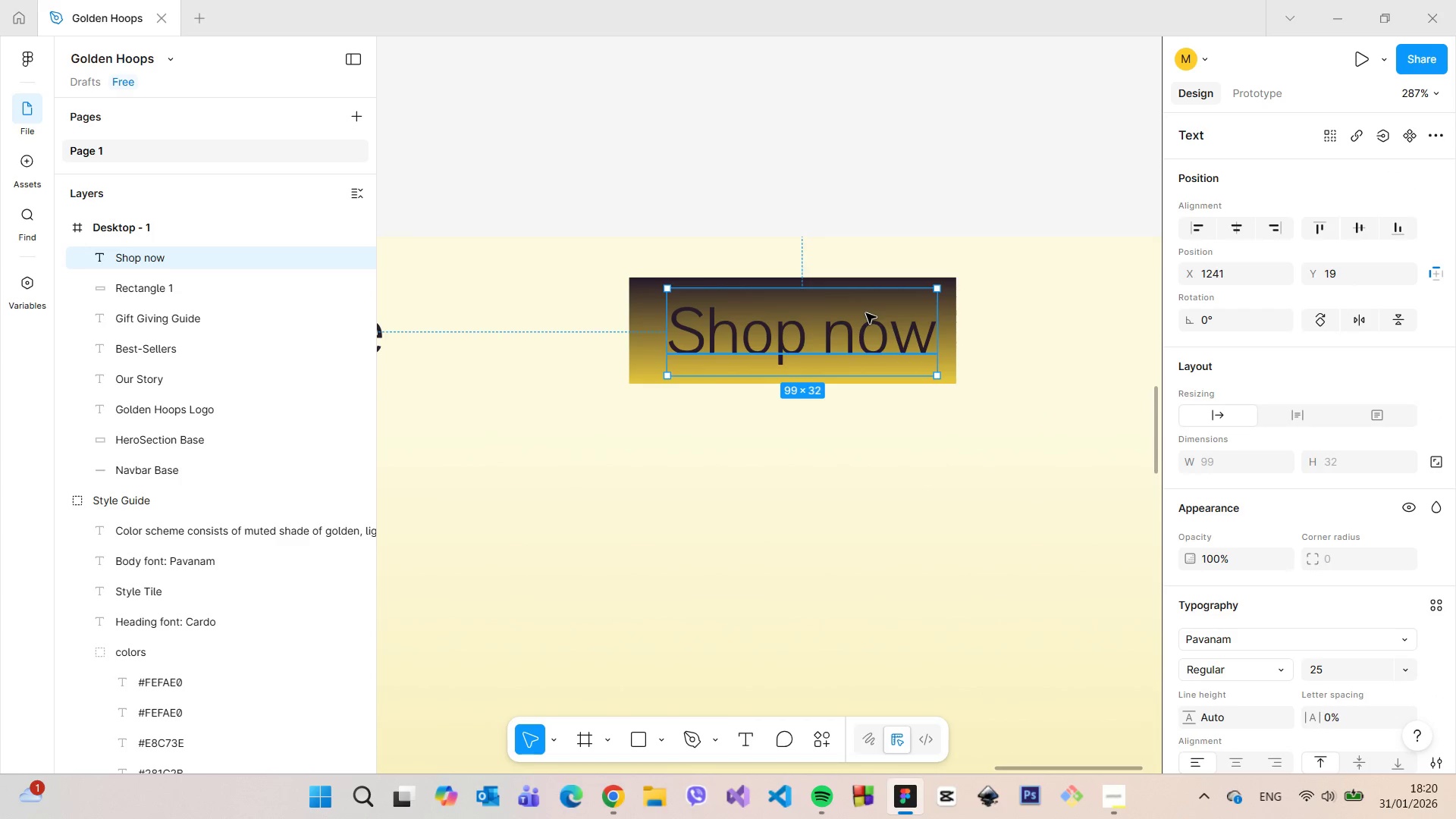 
key(Control+Z)
 